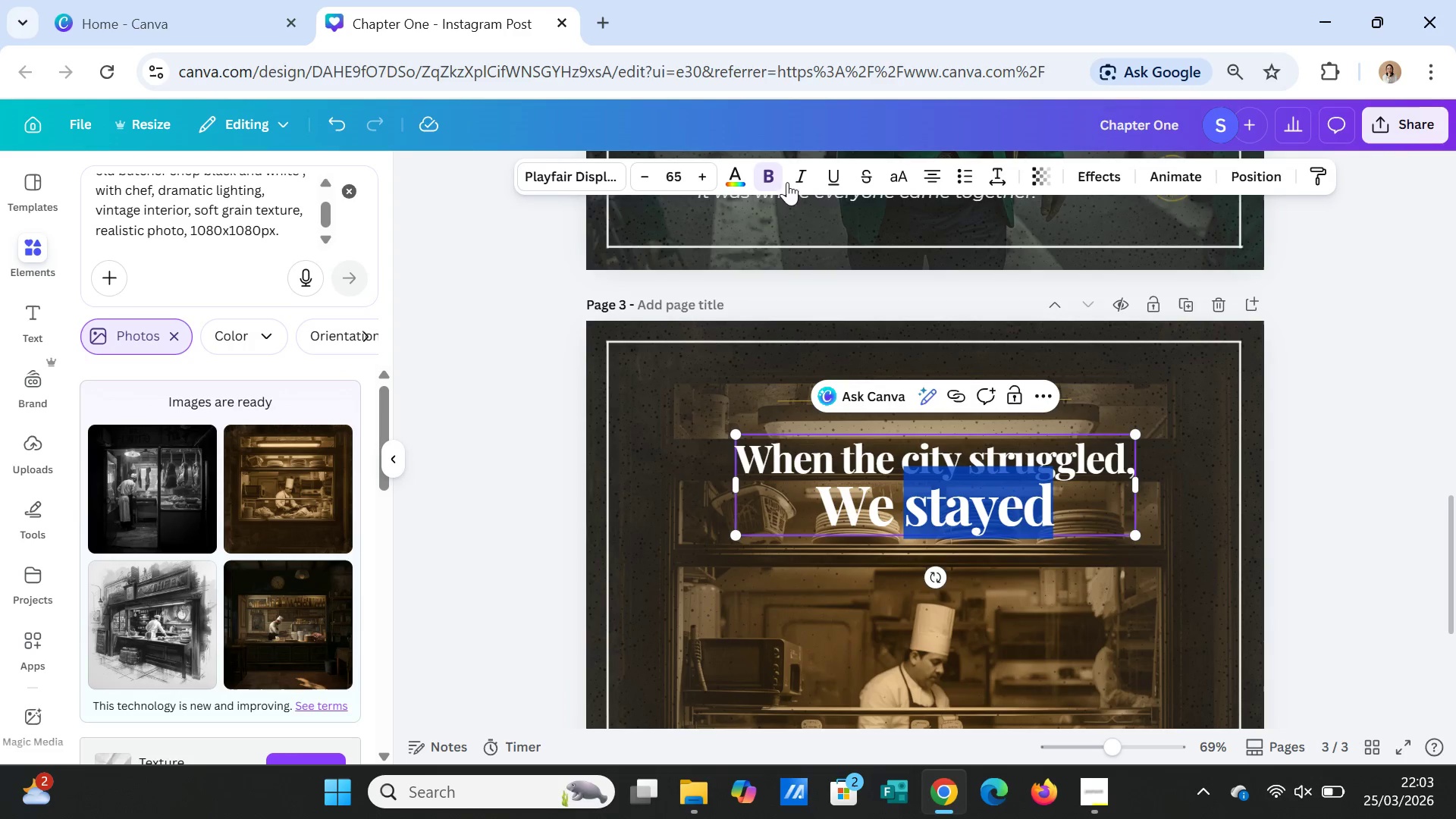 
left_click([798, 167])
 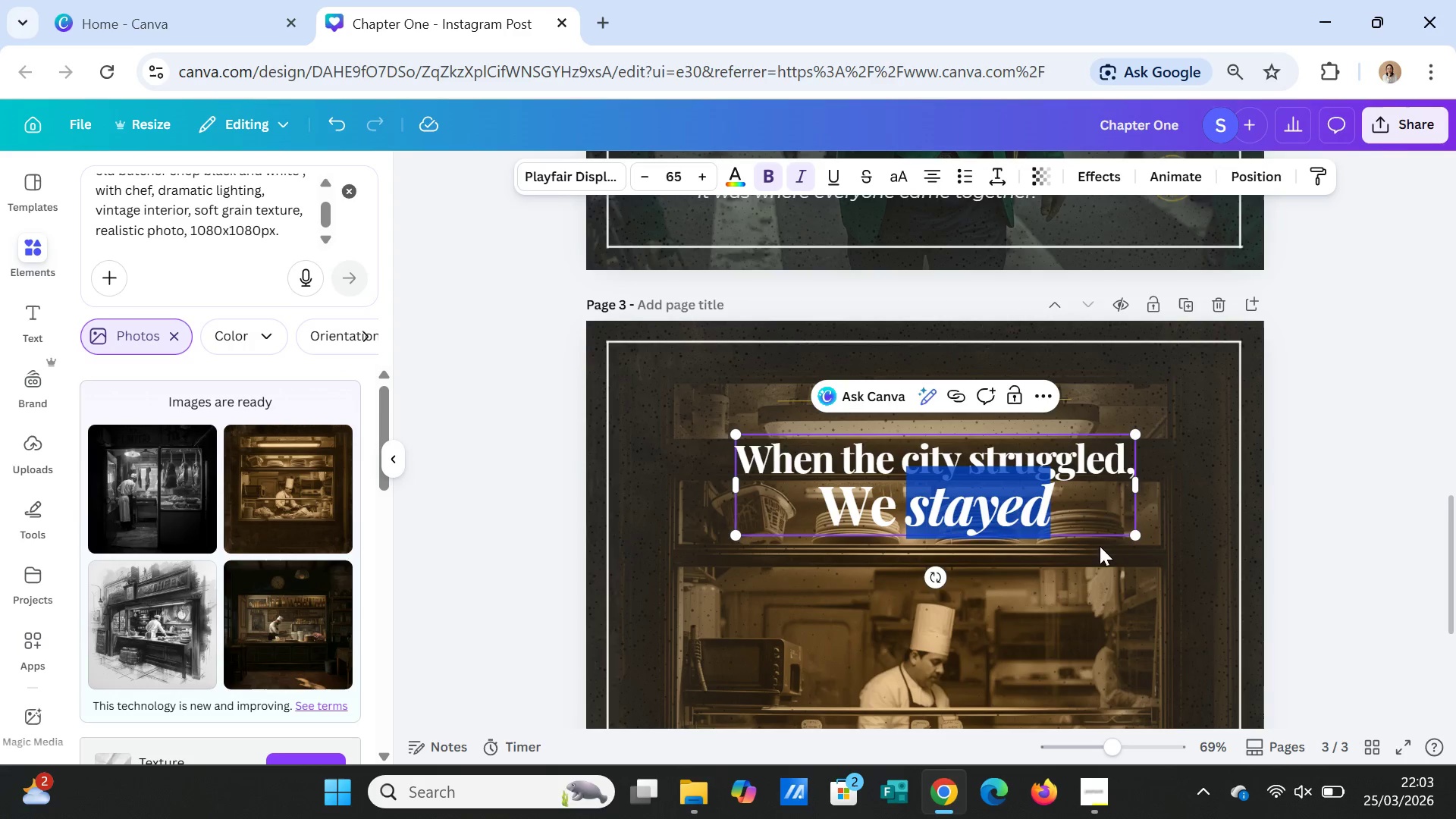 
left_click([1103, 557])
 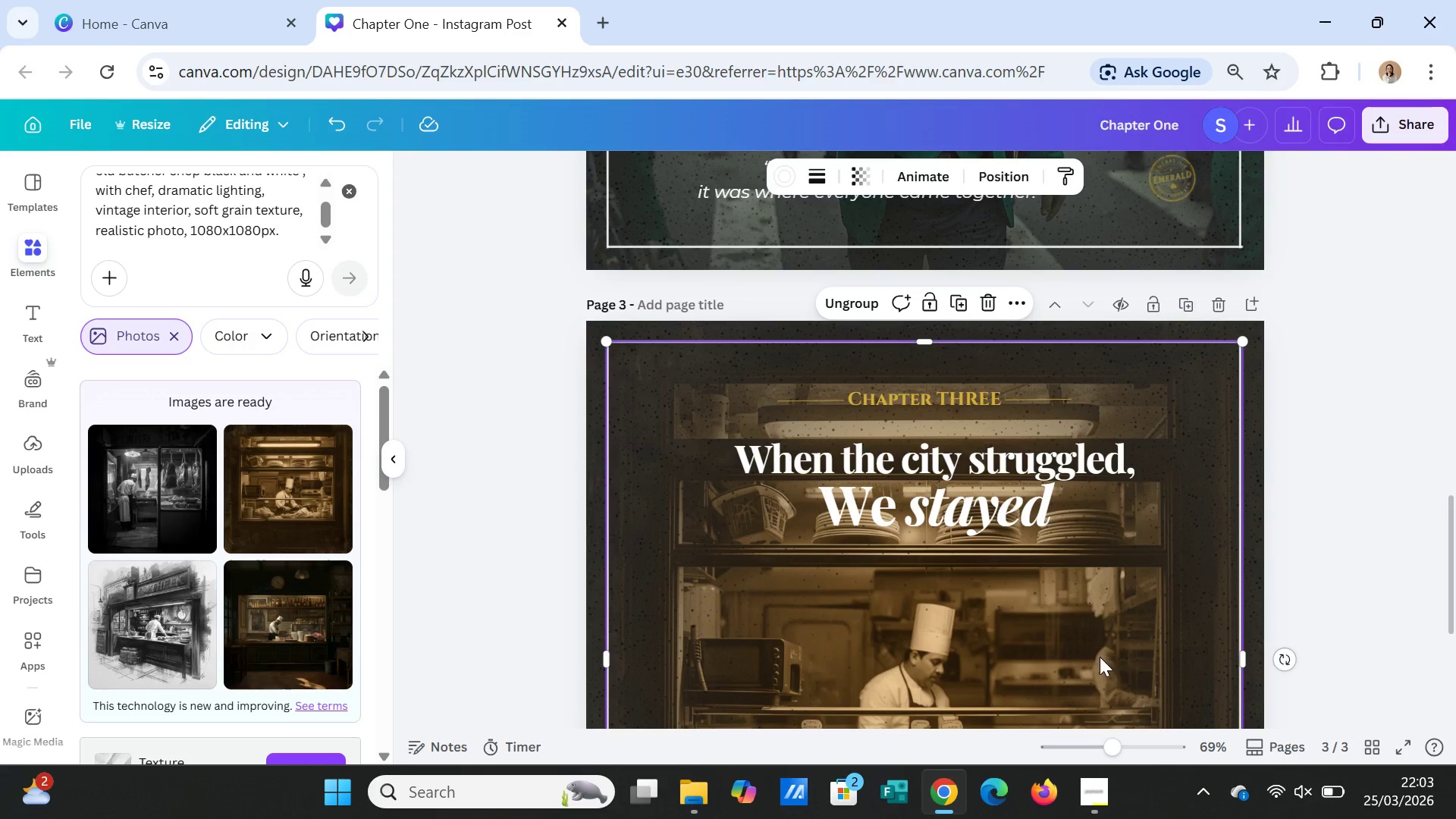 
scroll: coordinate [1103, 668], scroll_direction: up, amount: 5.0
 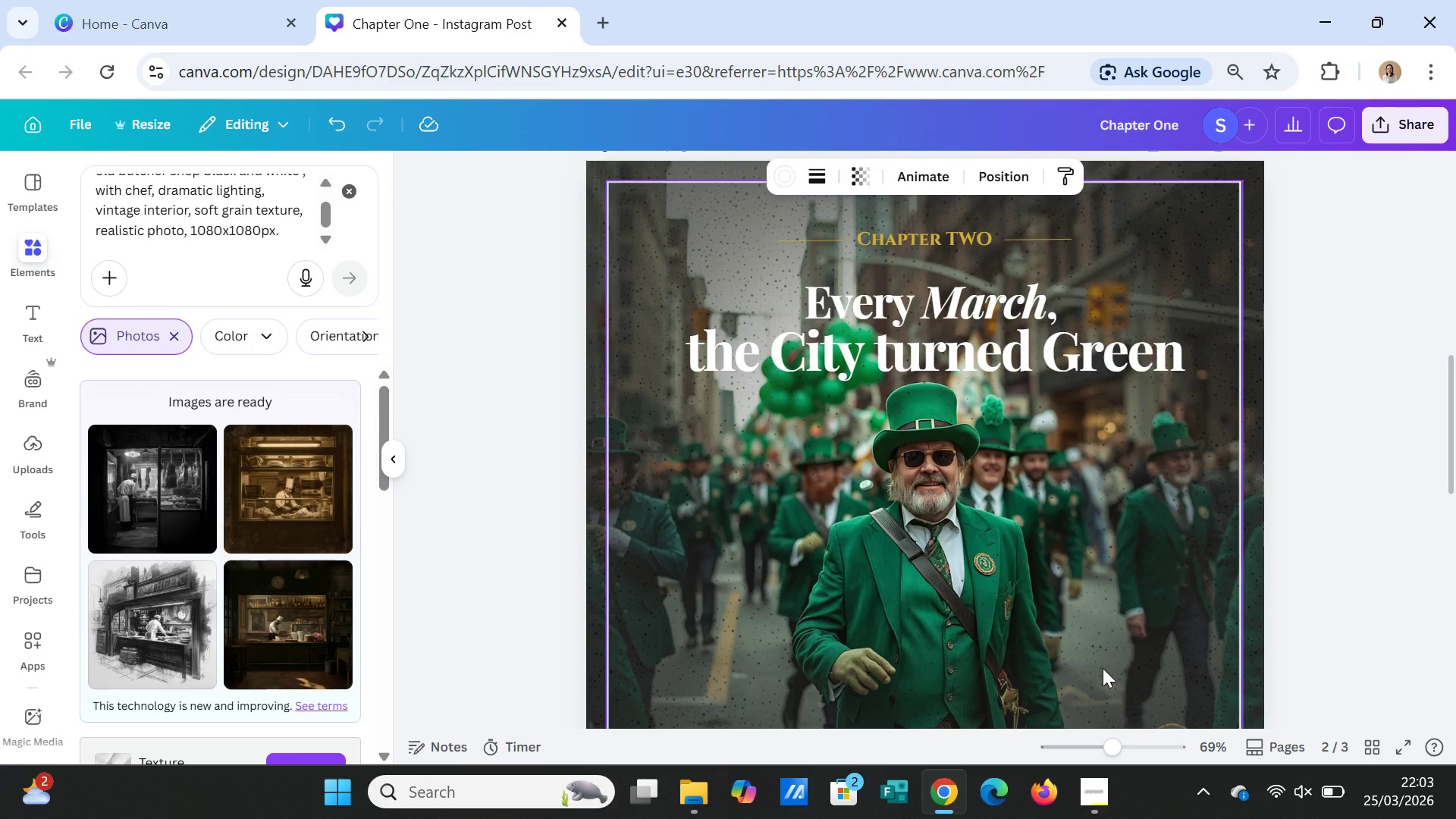 
scroll: coordinate [1103, 668], scroll_direction: down, amount: 4.0
 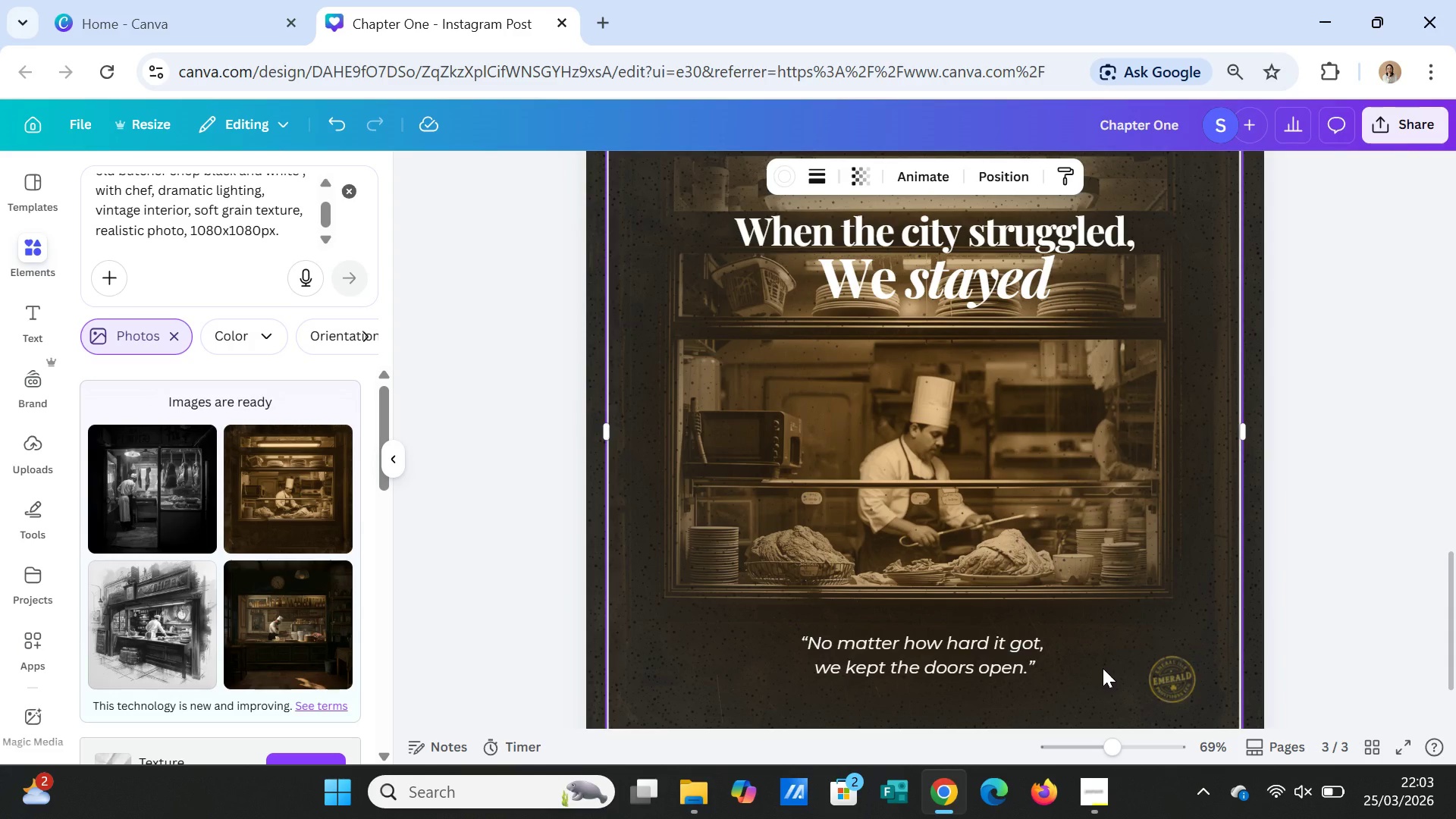 
wait(5.41)
 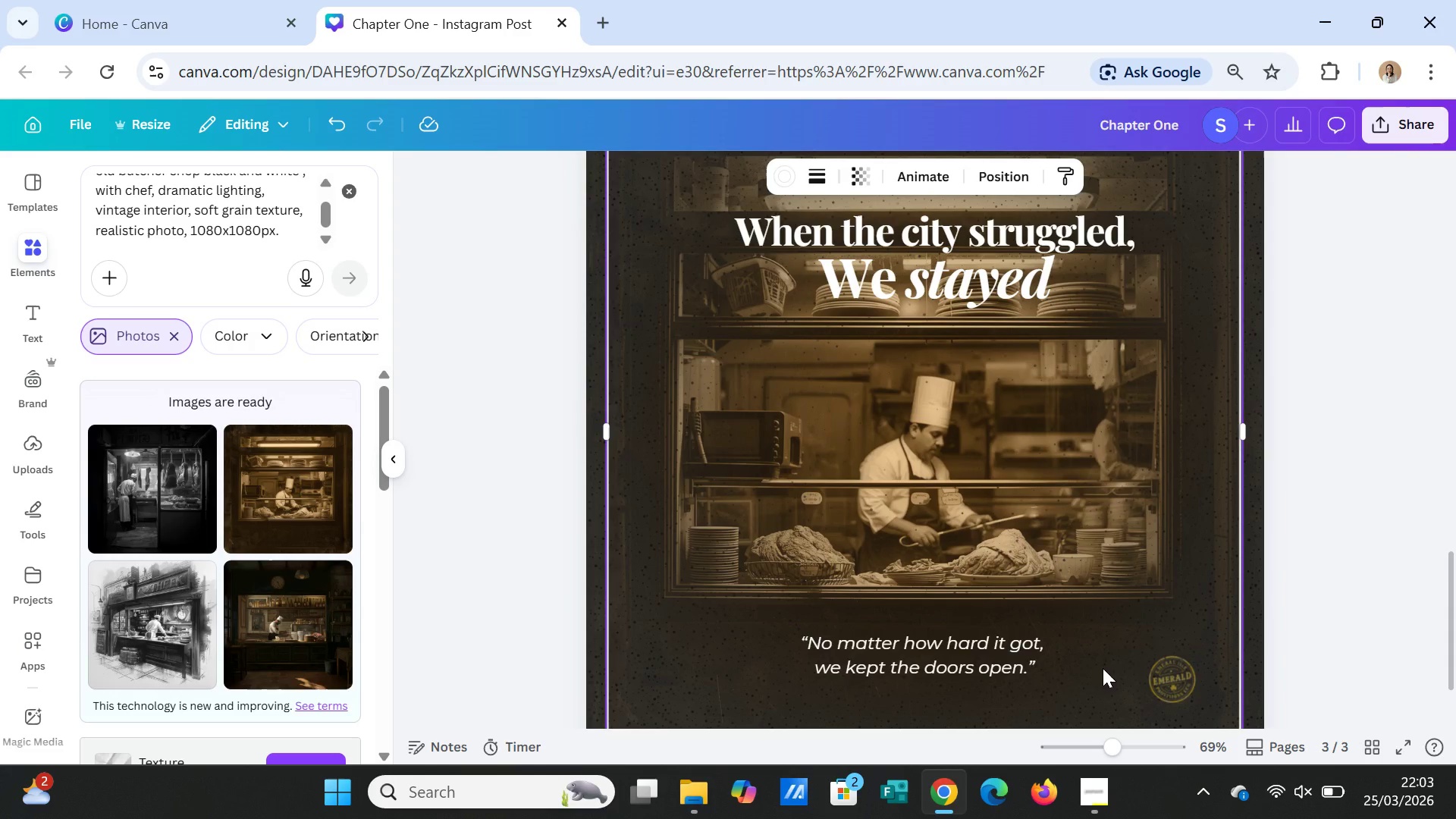 
scroll: coordinate [1103, 668], scroll_direction: down, amount: 2.0
 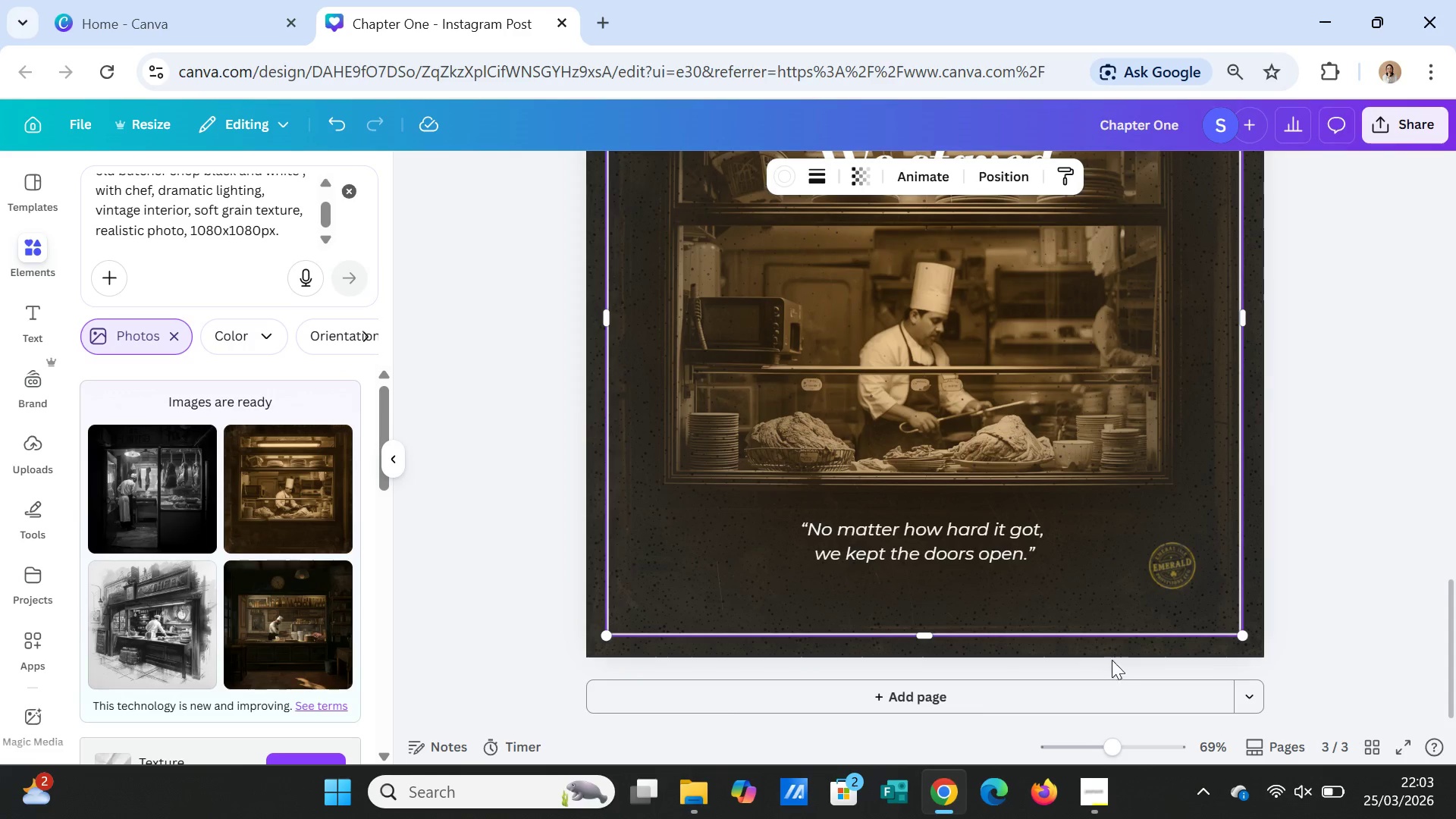 
scroll: coordinate [1213, 577], scroll_direction: up, amount: 4.0
 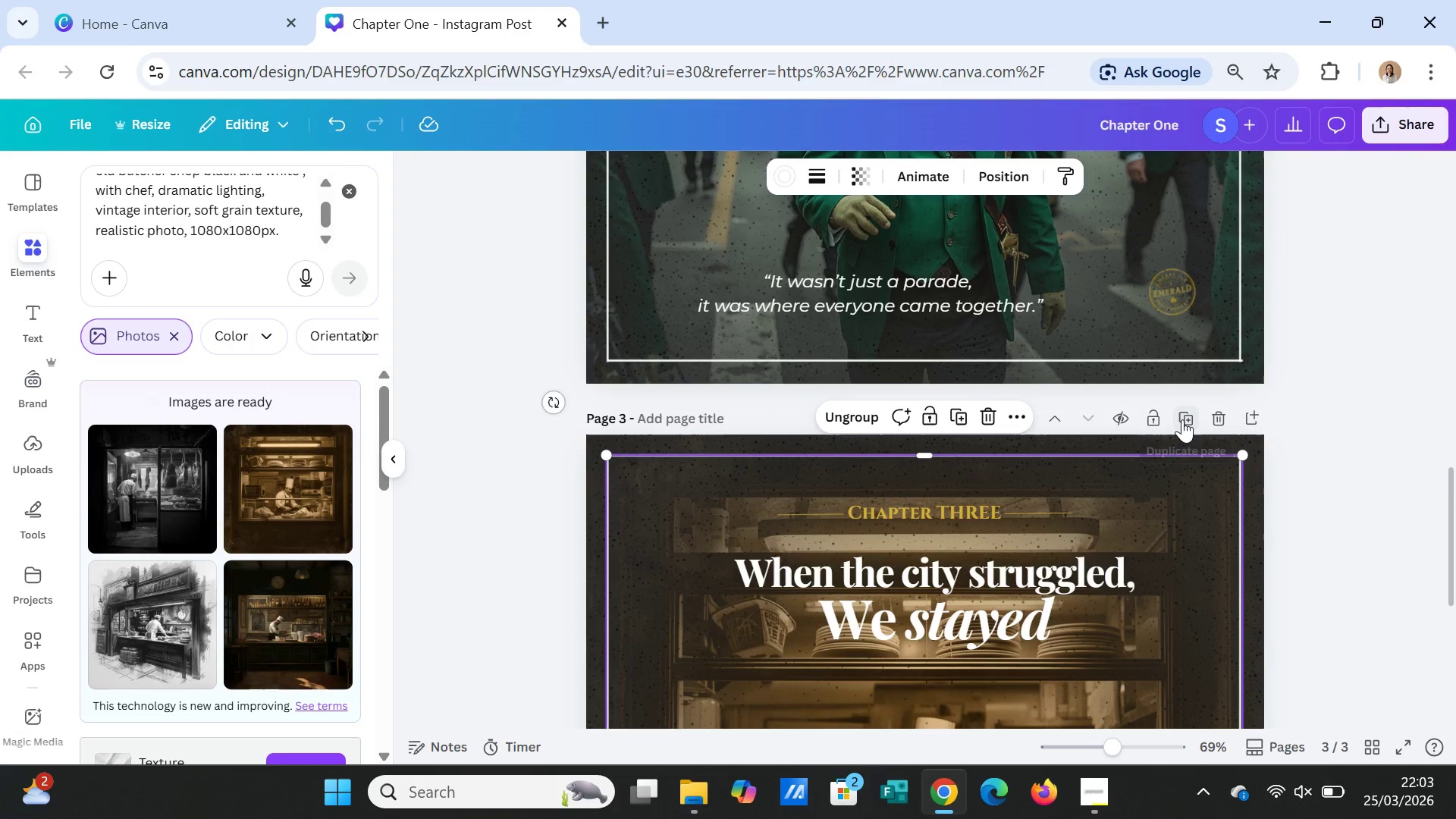 
left_click([1181, 419])
 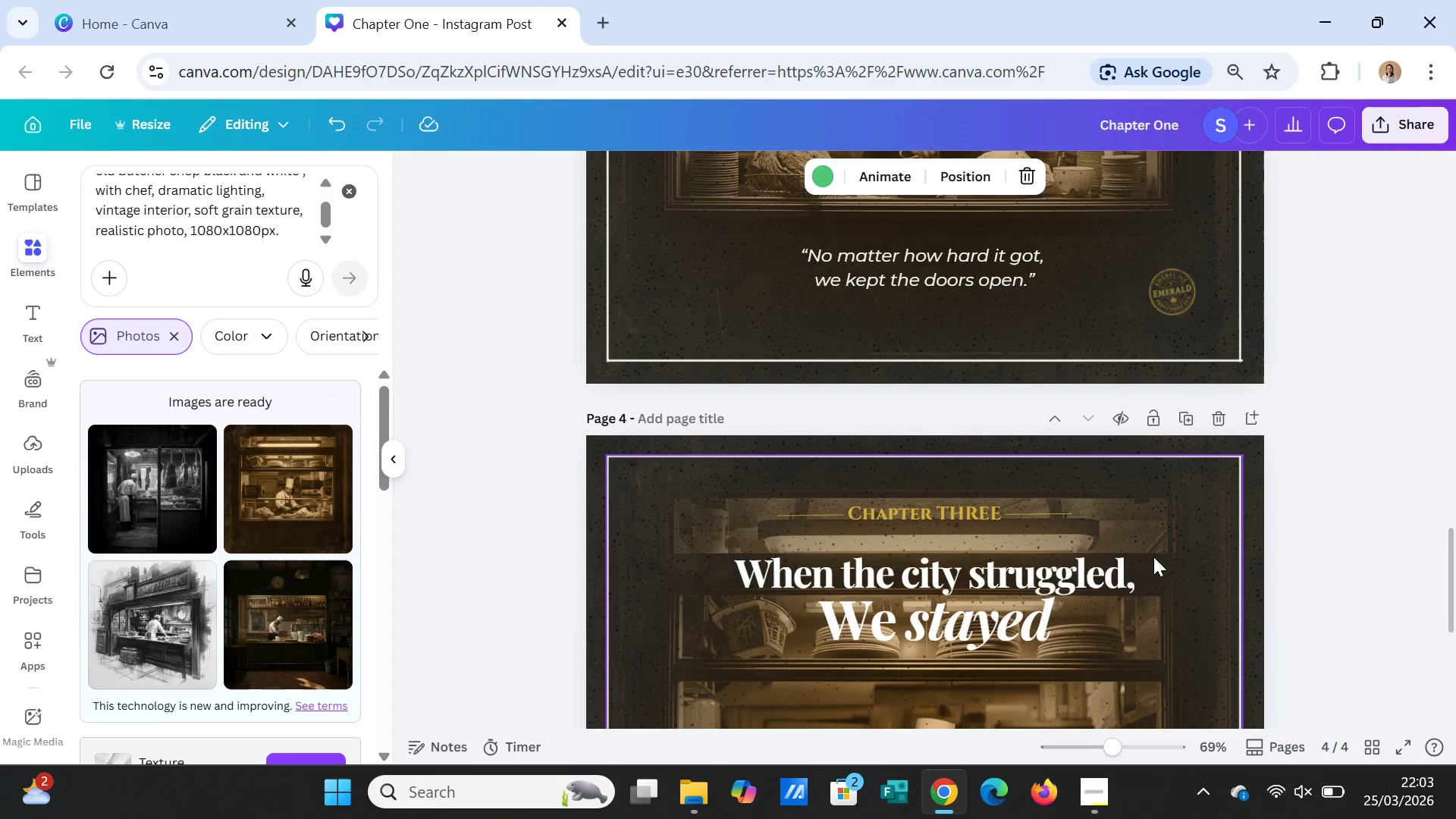 
left_click([1171, 540])
 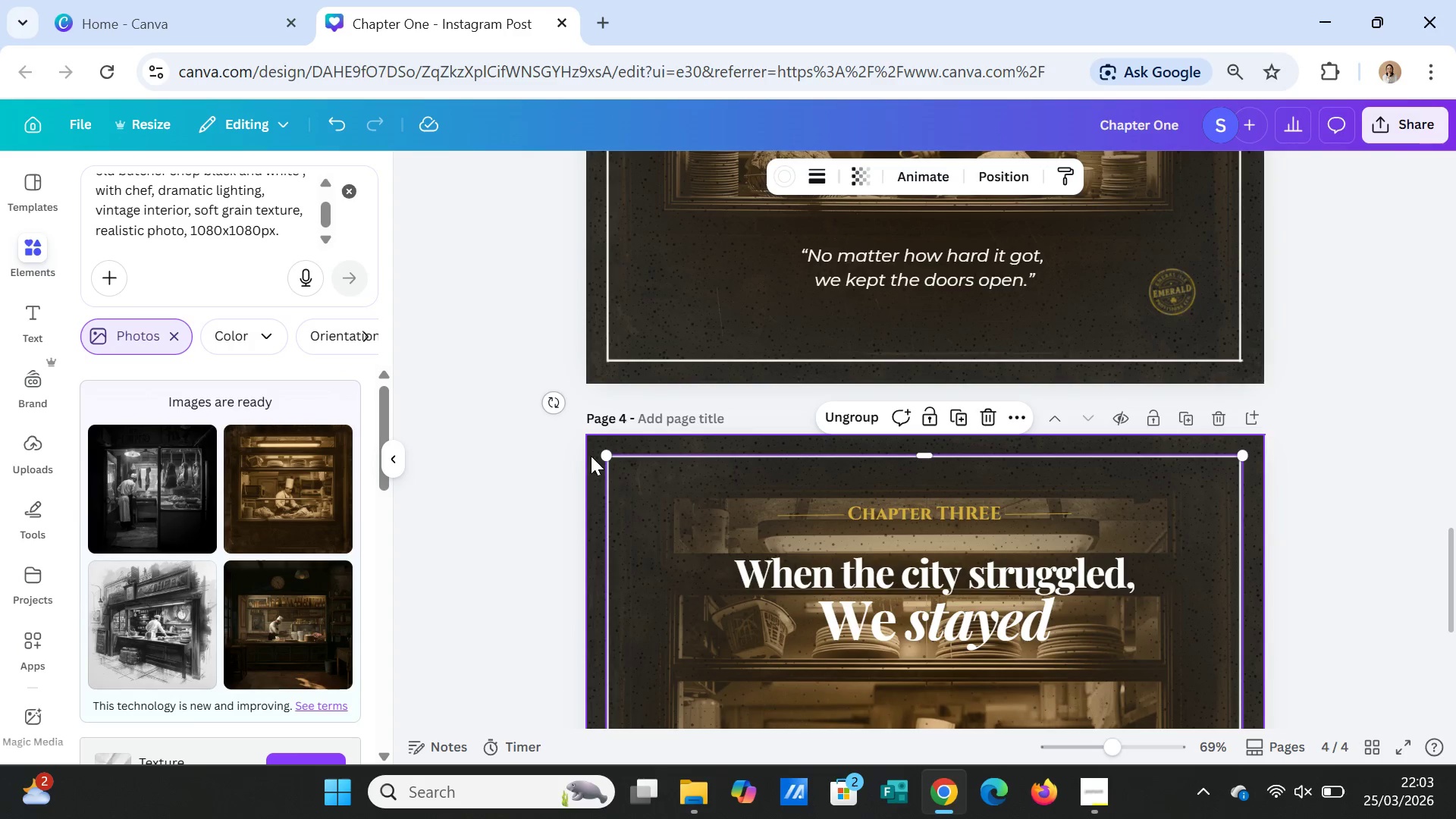 
left_click([591, 455])
 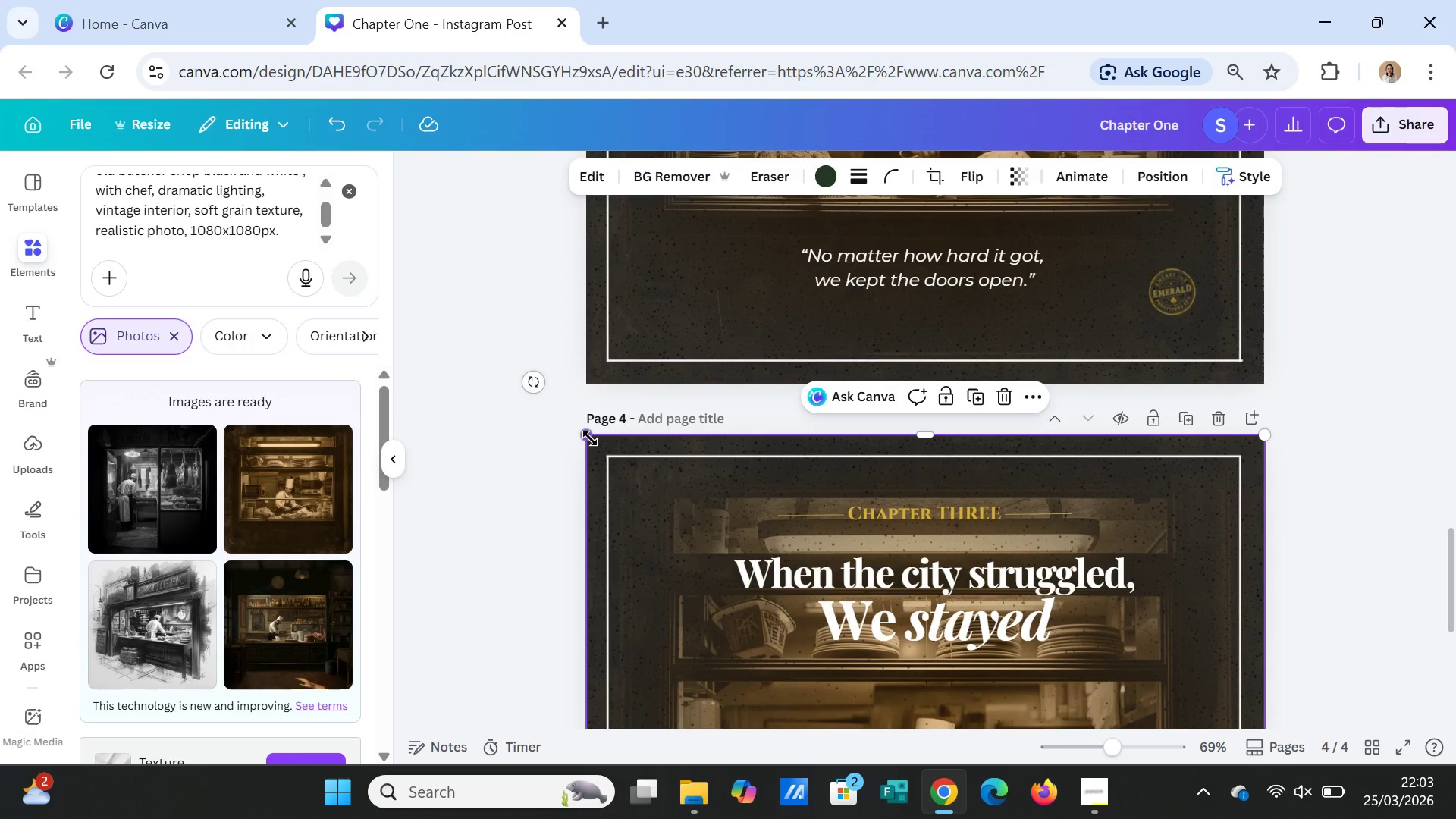 
left_click_drag(start_coordinate=[590, 438], to_coordinate=[653, 501])
 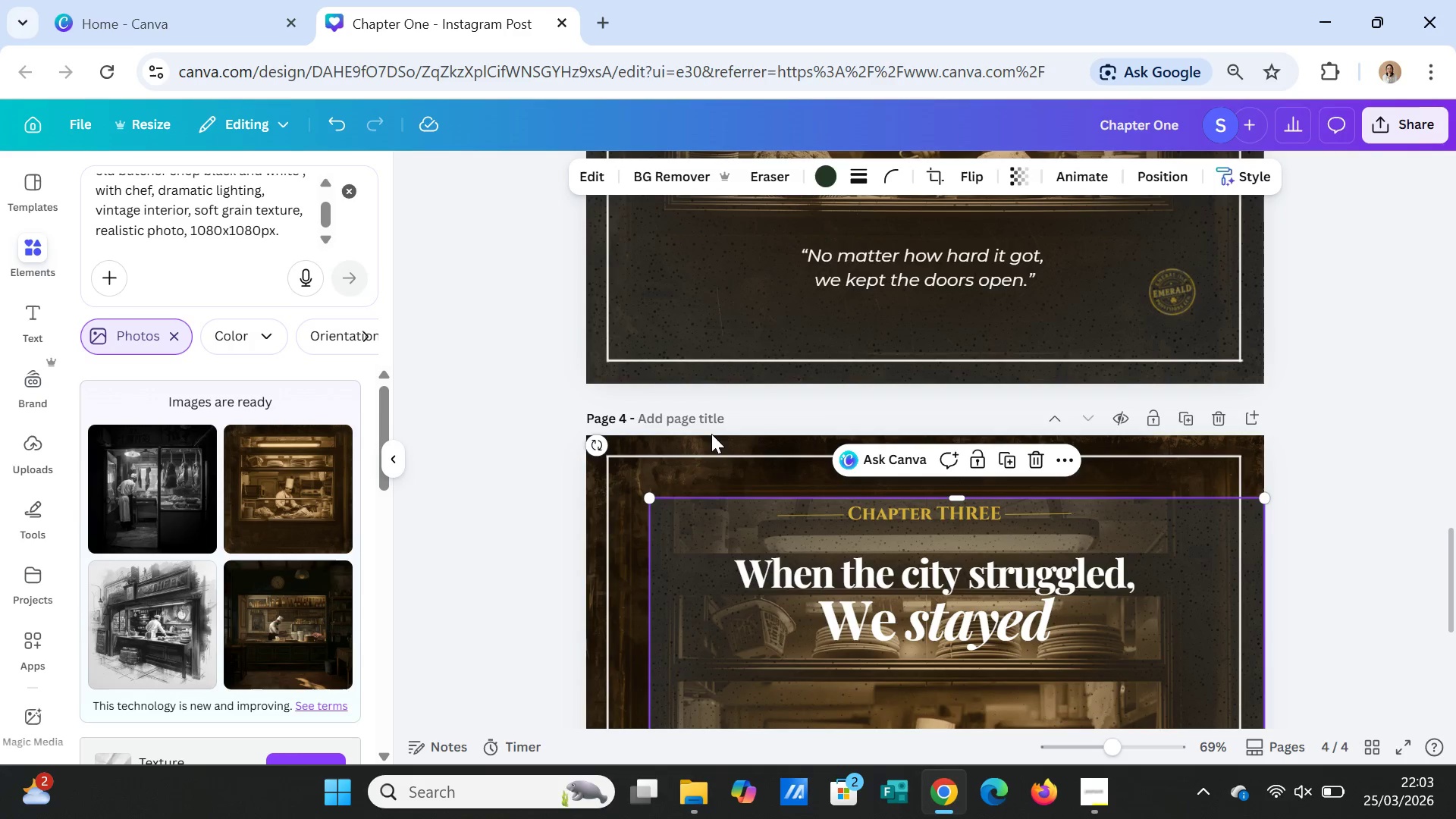 
left_click([711, 438])
 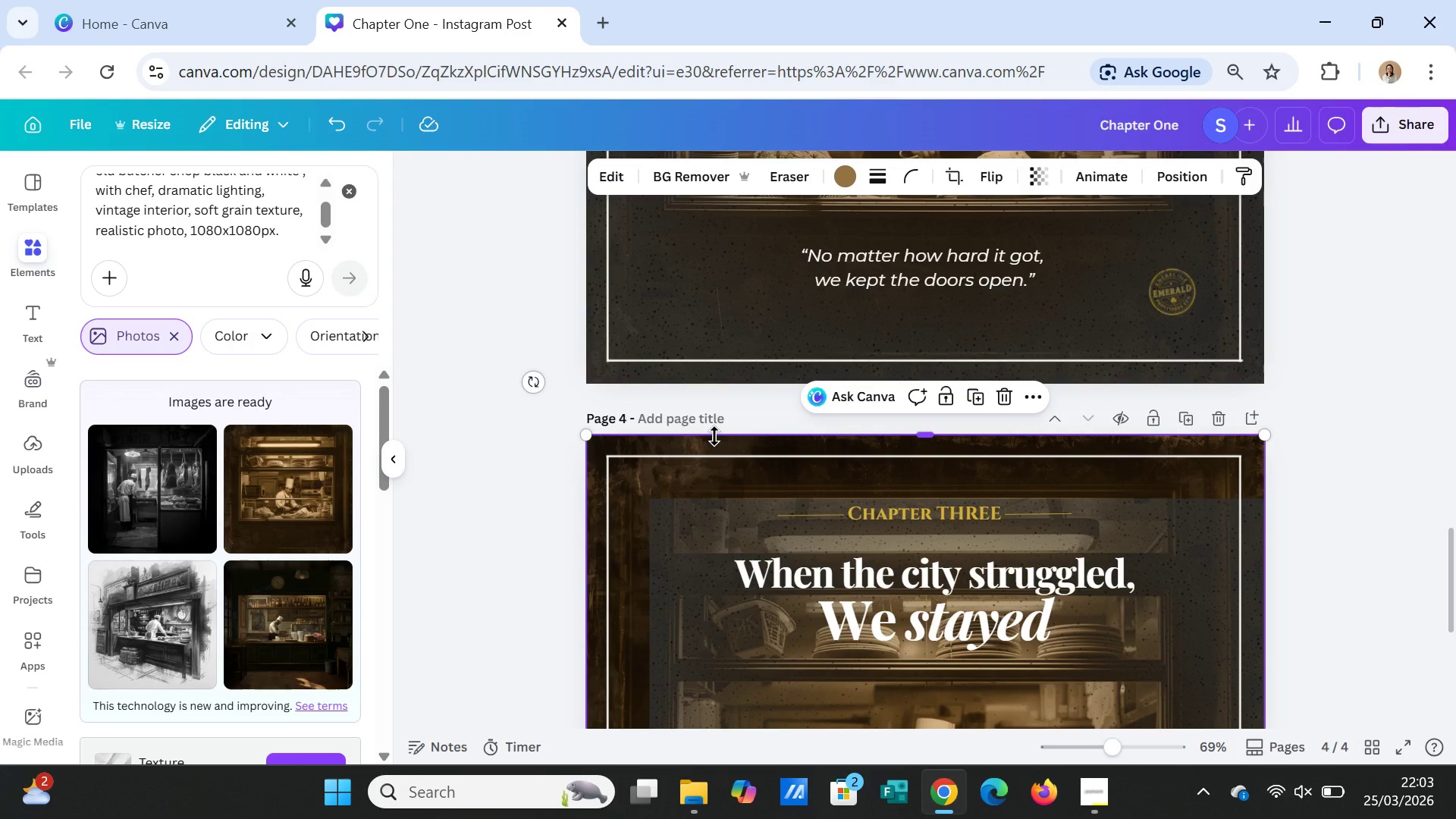 
key(Delete)
 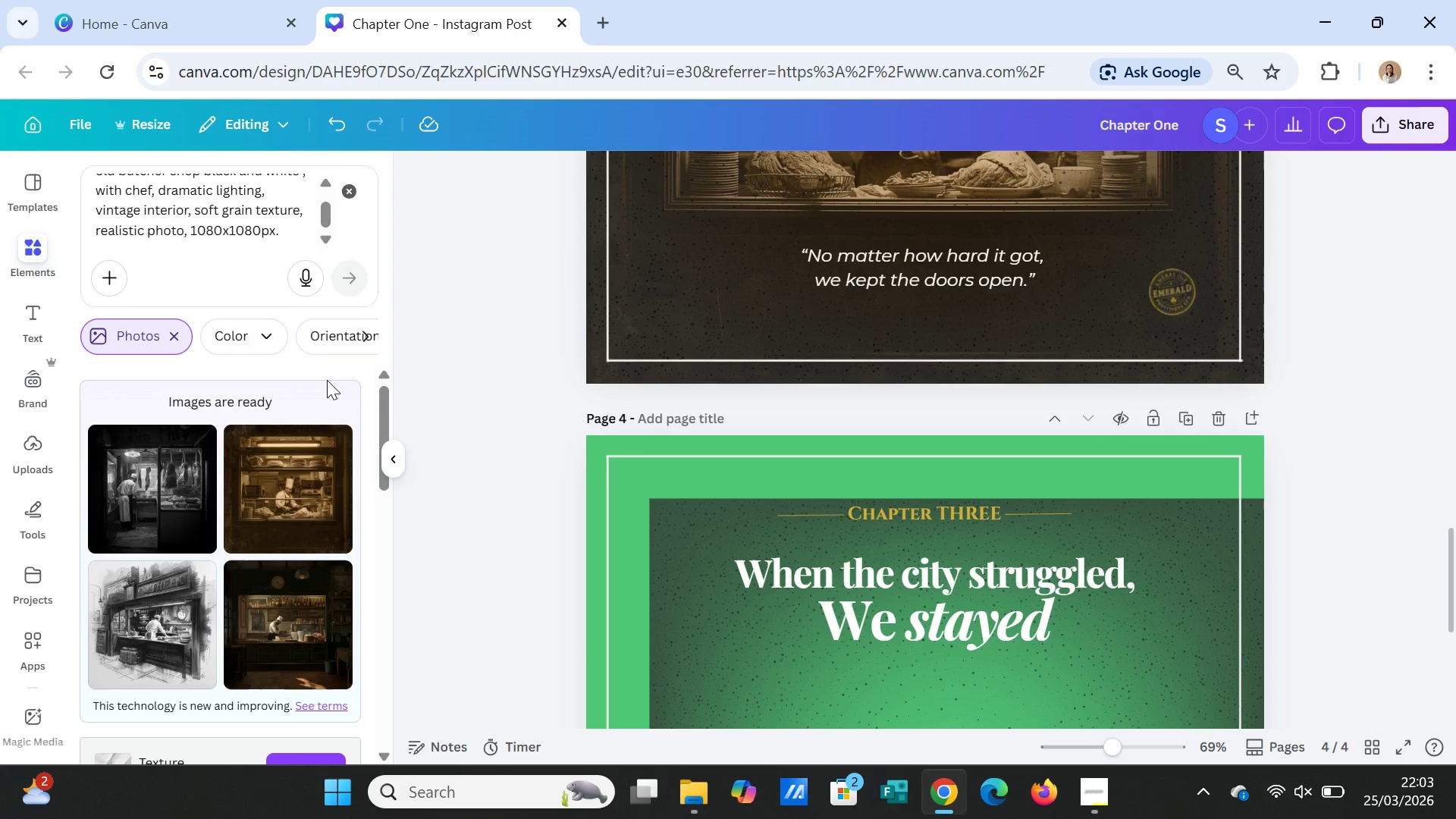 
scroll: coordinate [291, 284], scroll_direction: up, amount: 6.0
 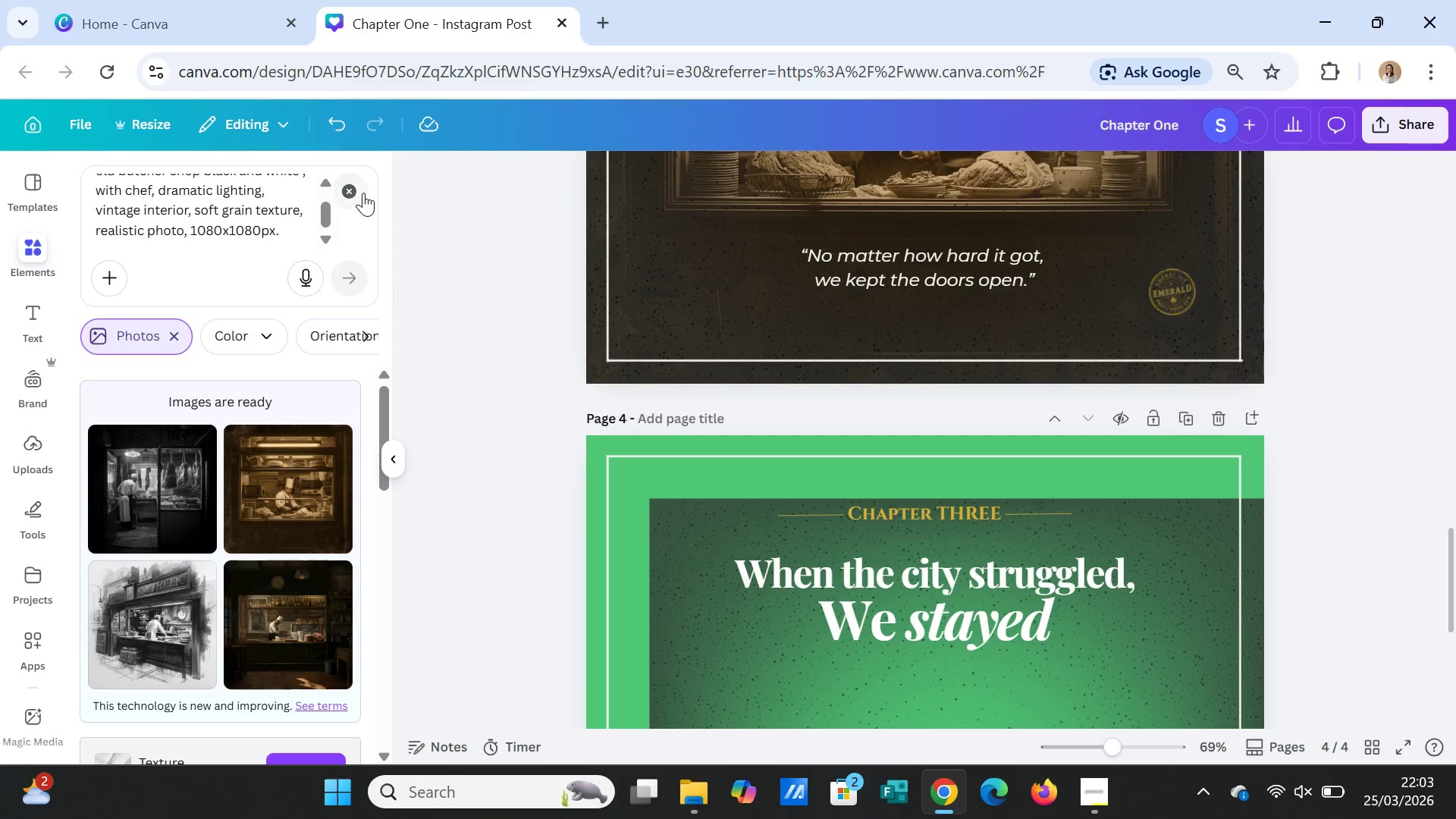 
left_click([358, 191])
 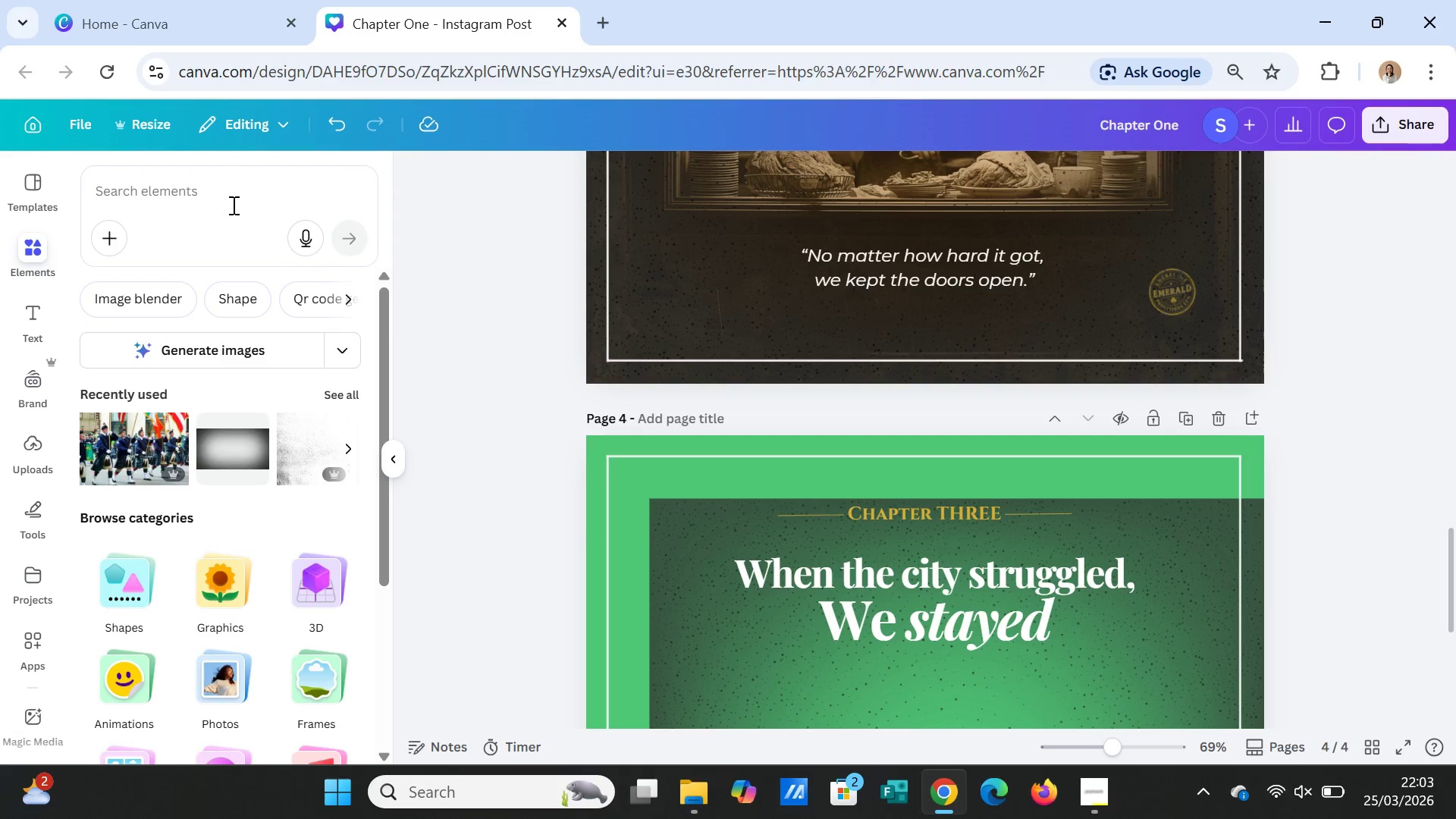 
left_click([228, 193])
 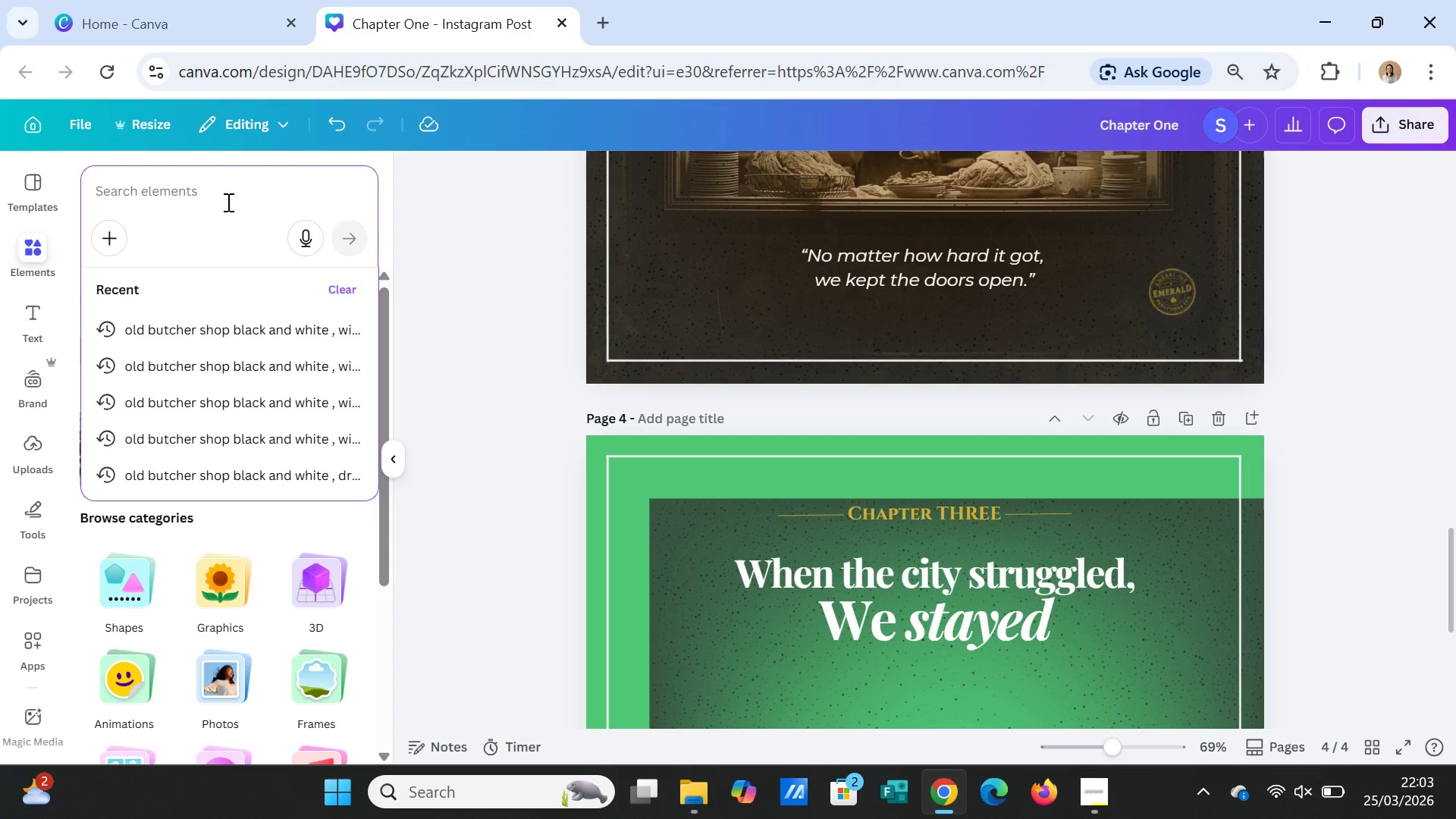 
wait(16.45)
 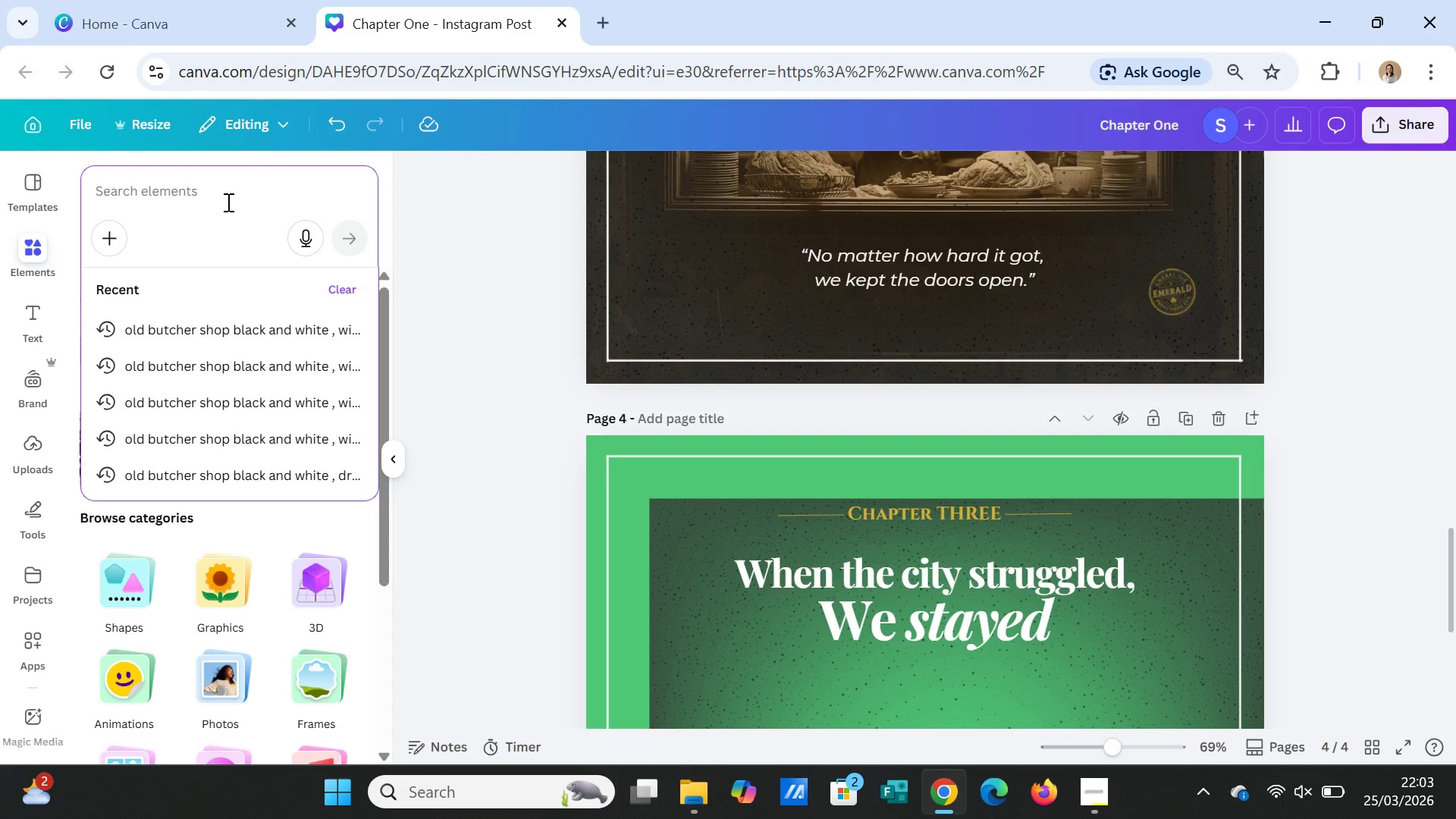 
type(irish crowd celebration waving flags, )
 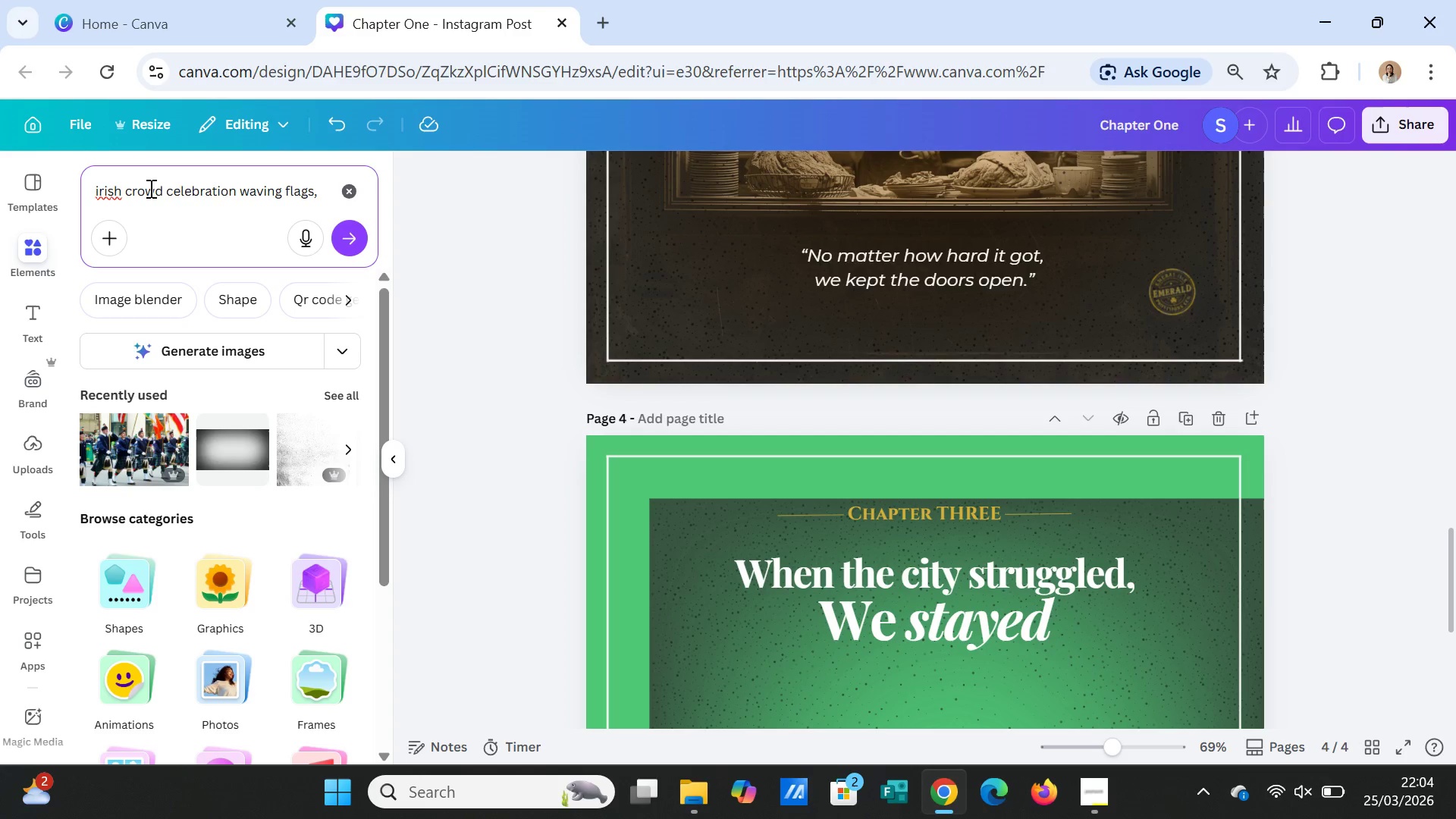 
wait(6.31)
 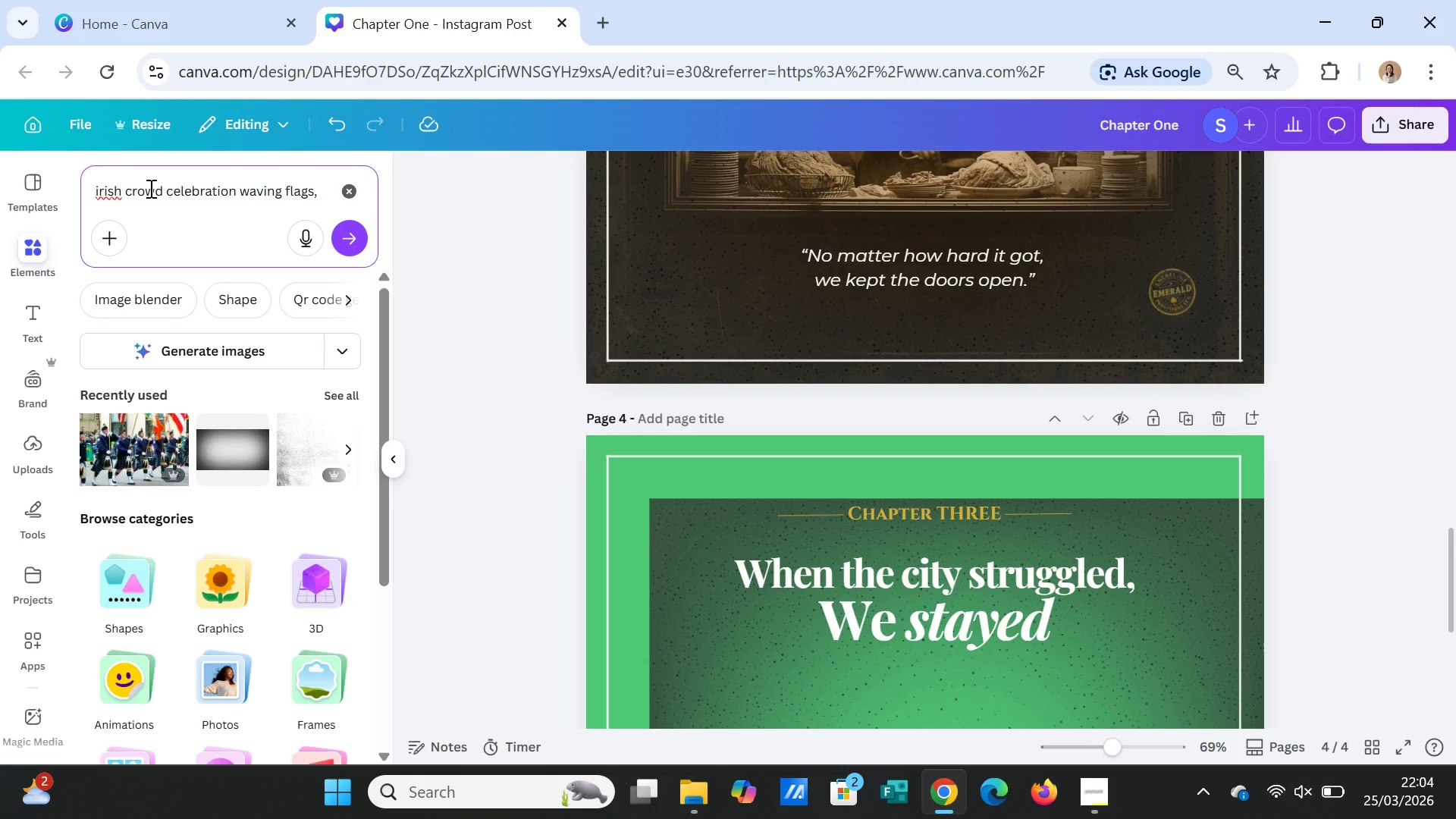 
left_click([149, 188])
 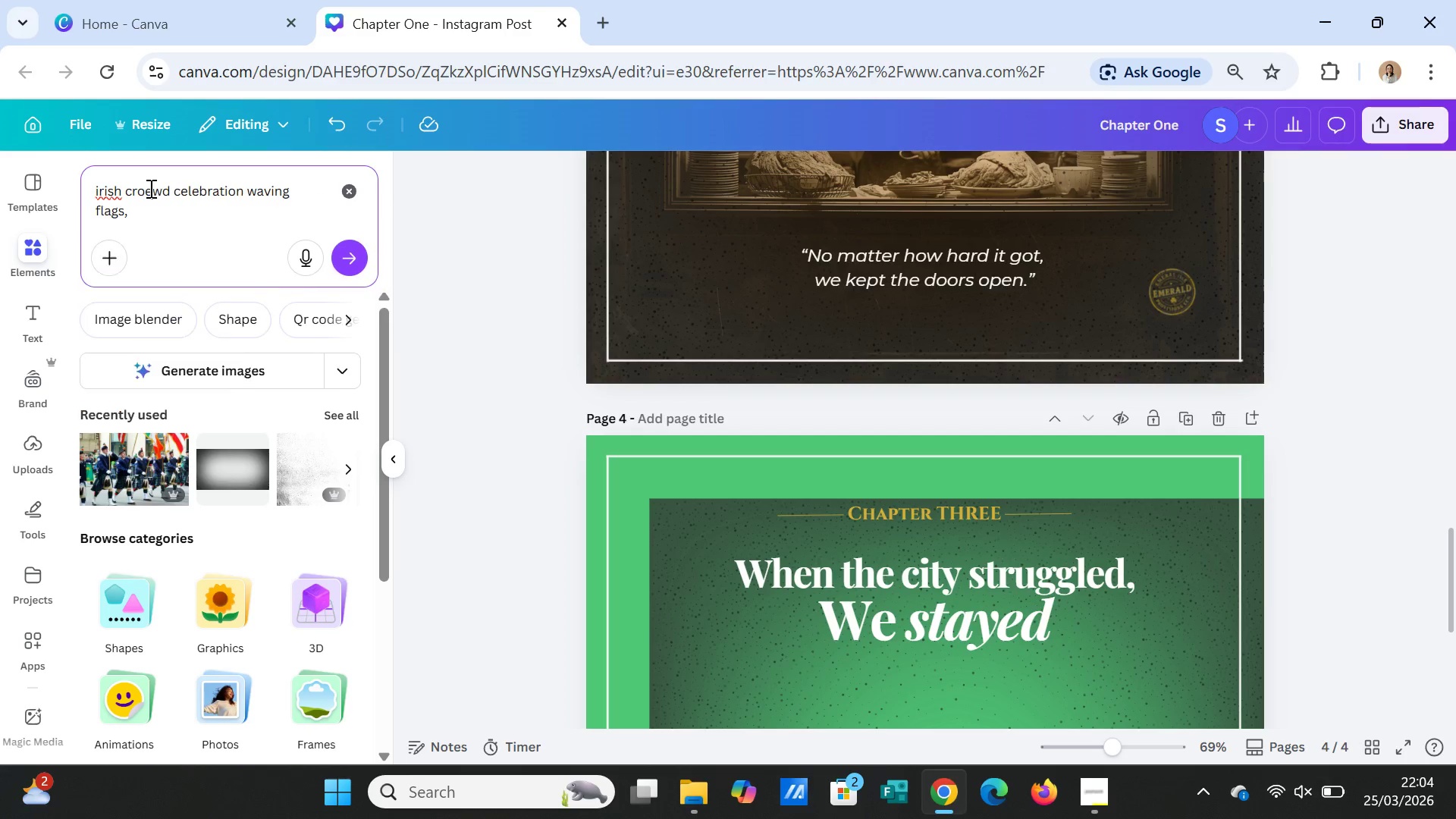 
type(emotional, )
 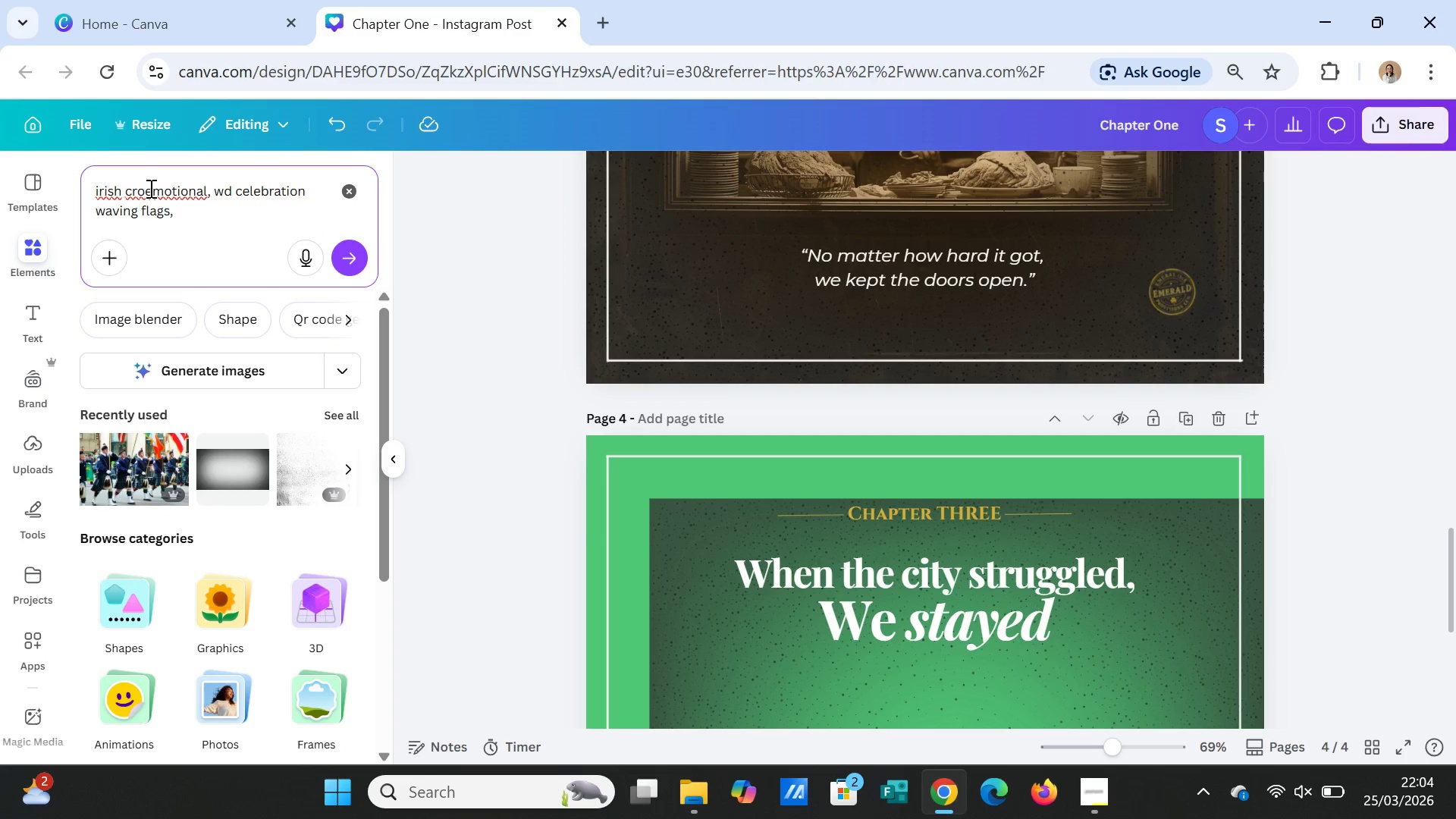 
type(cinem)
key(Backspace)
key(Backspace)
key(Backspace)
key(Backspace)
type(row)
key(Backspace)
 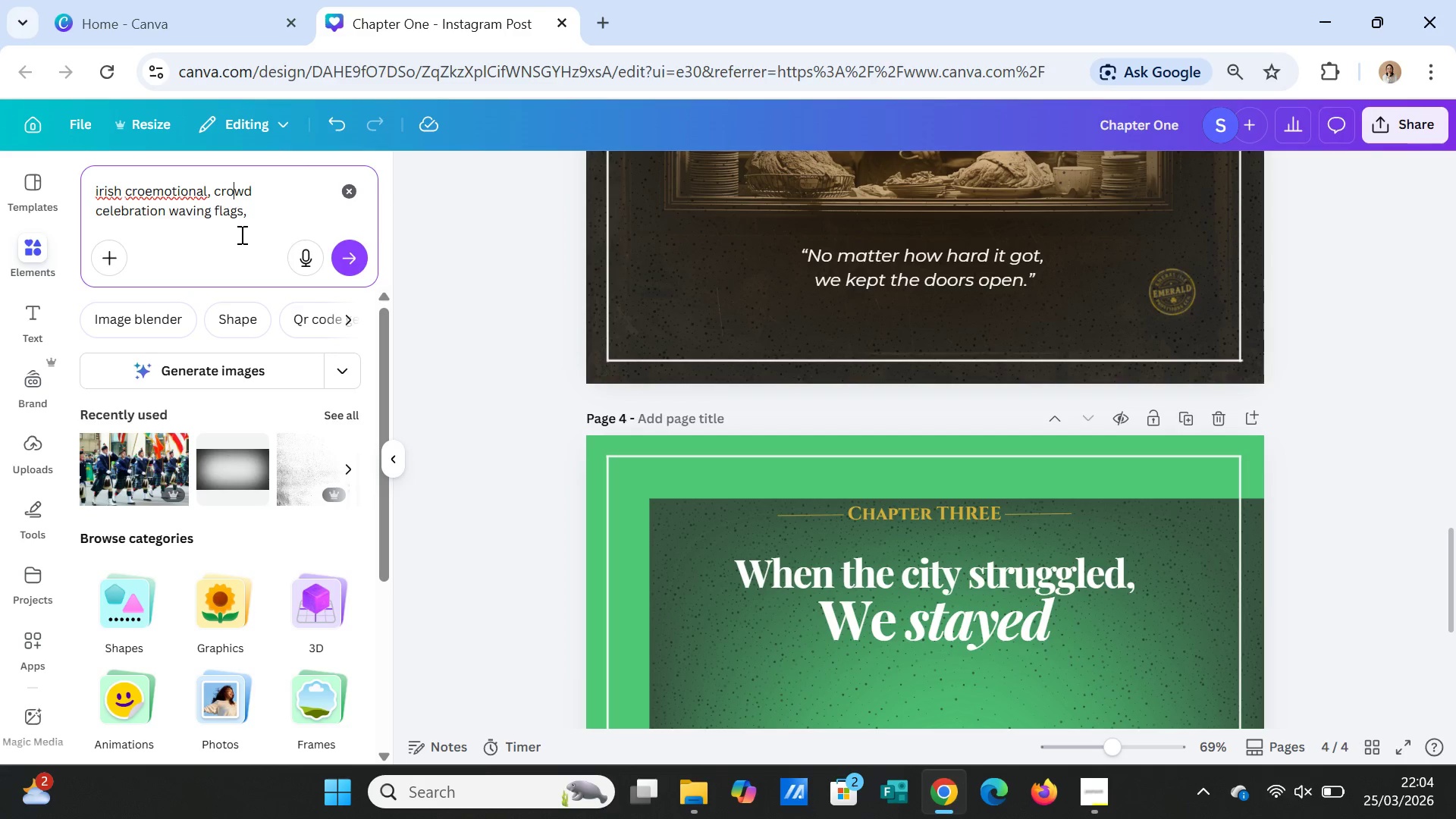 
left_click([262, 215])
 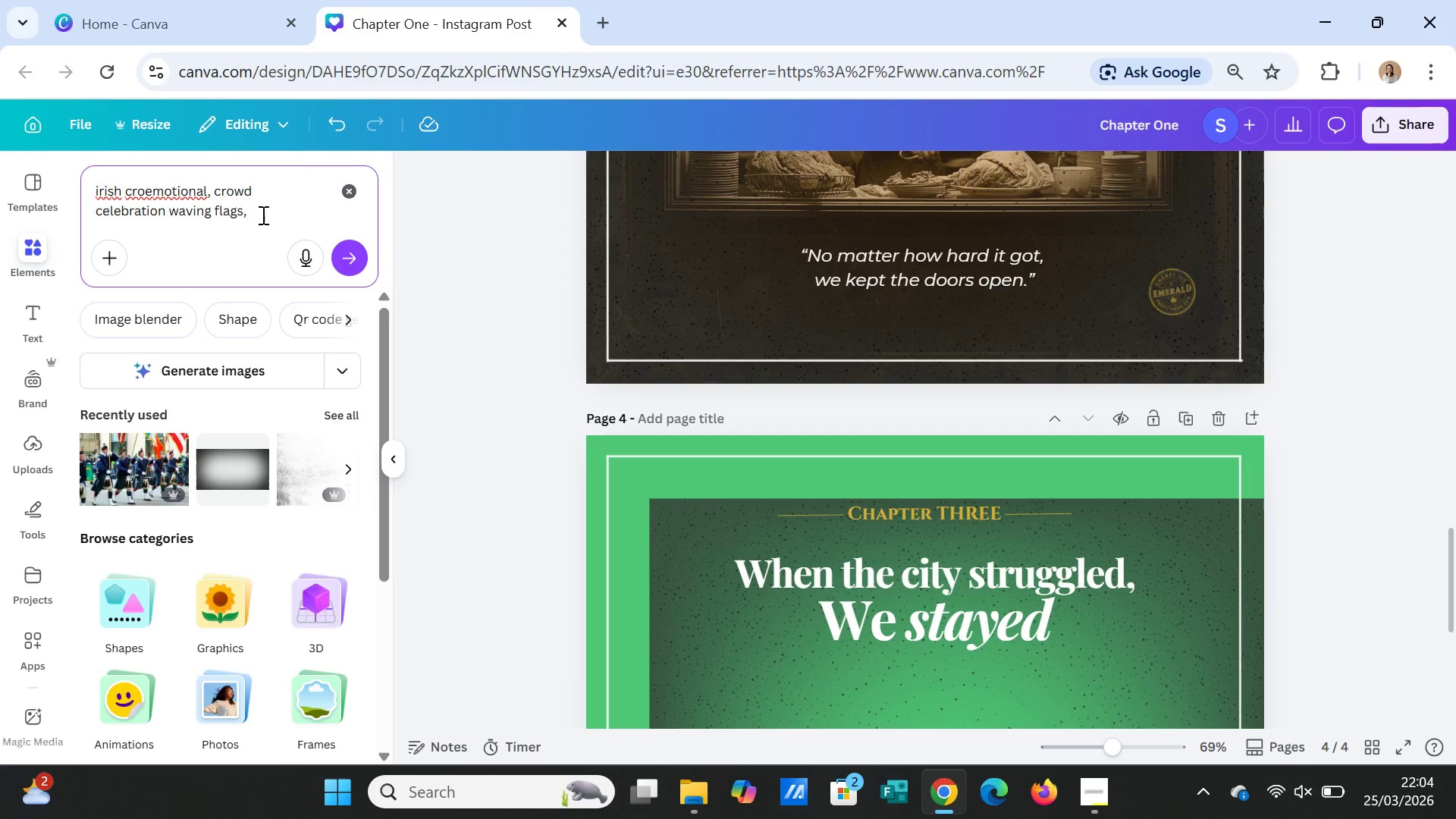 
type(cinematic lighting, green highlights)
 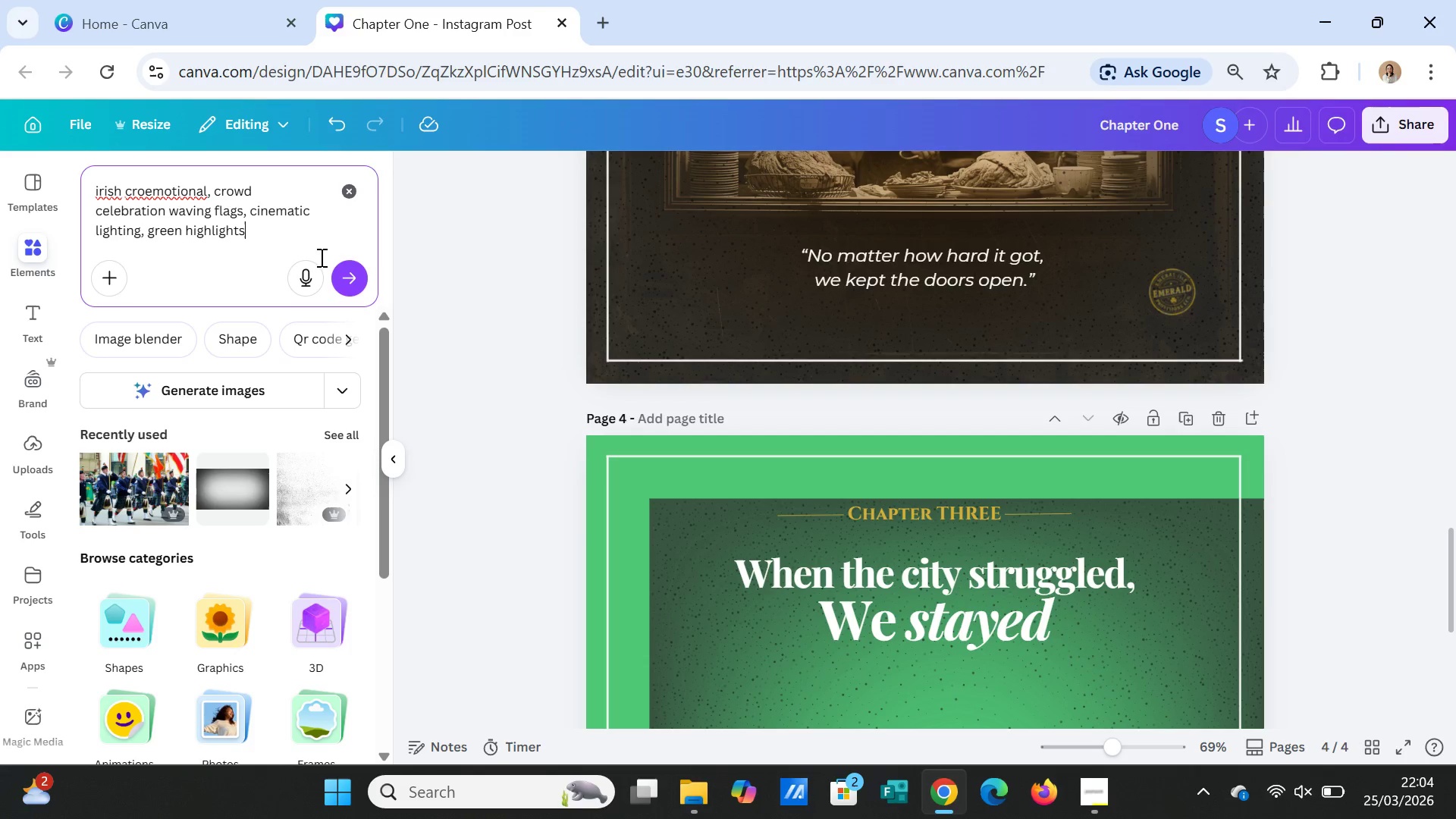 
type(, 1080x1080px)
 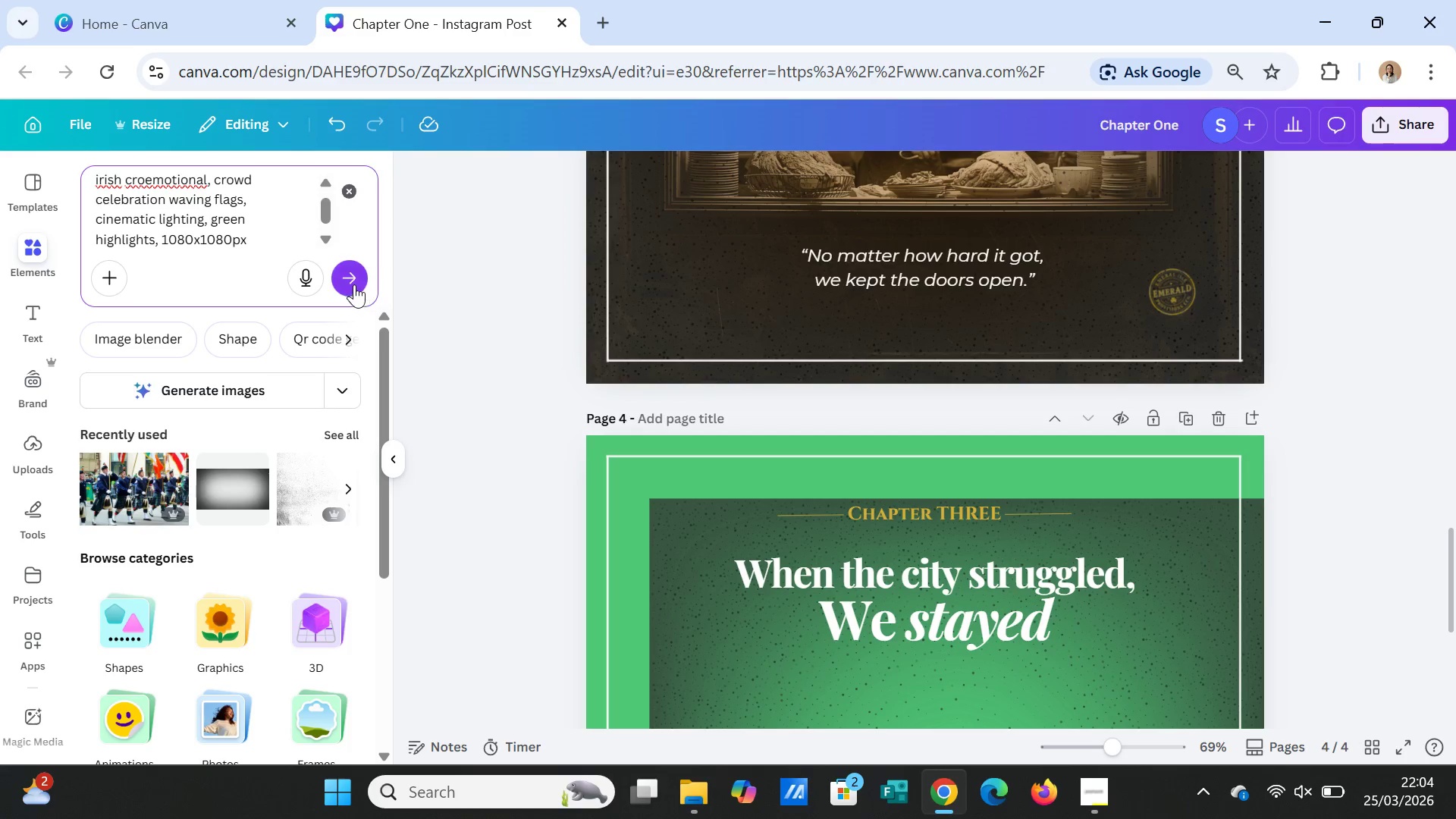 
left_click([348, 284])
 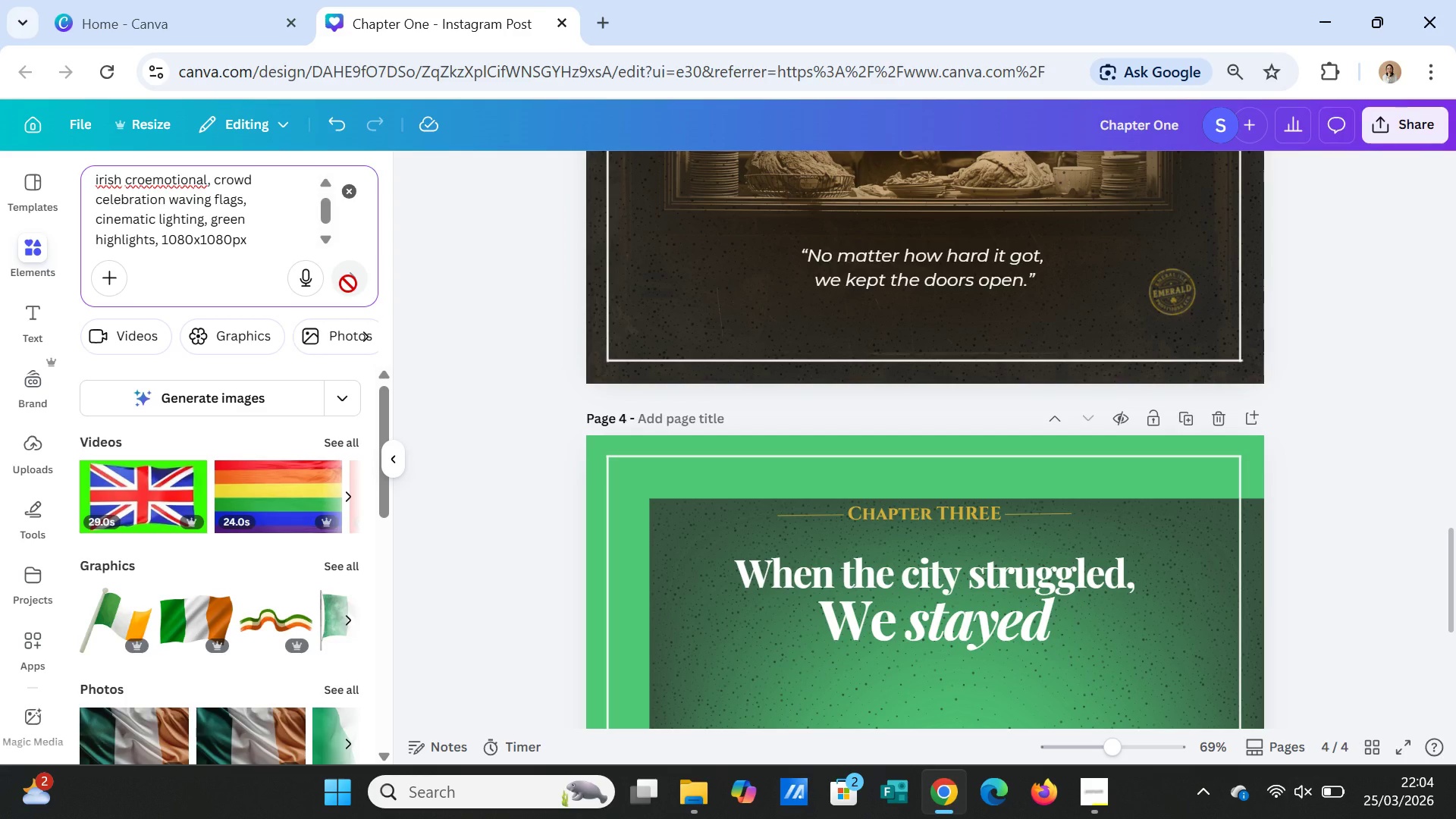 
left_click([291, 403])
 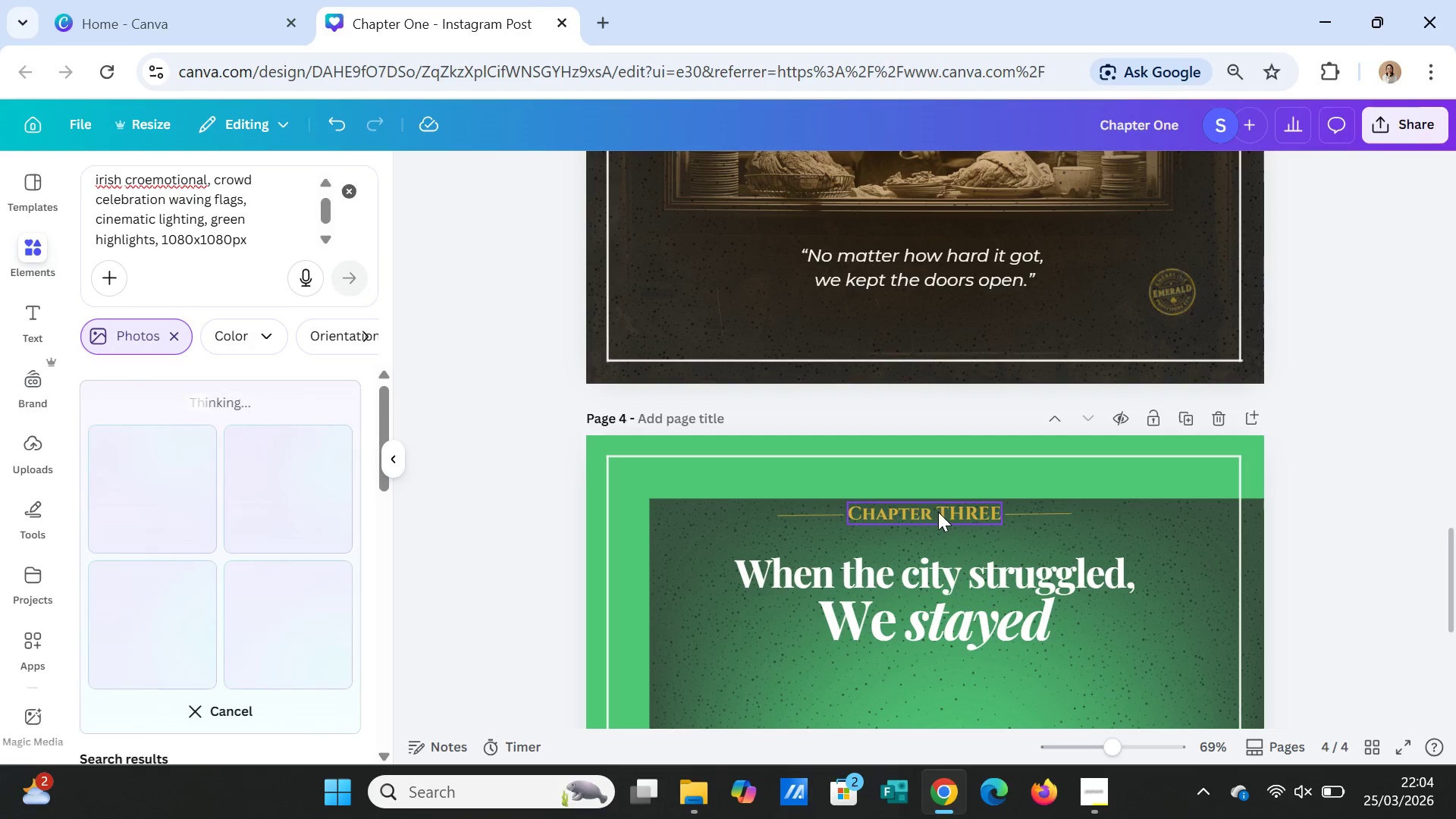 
left_click([945, 513])
 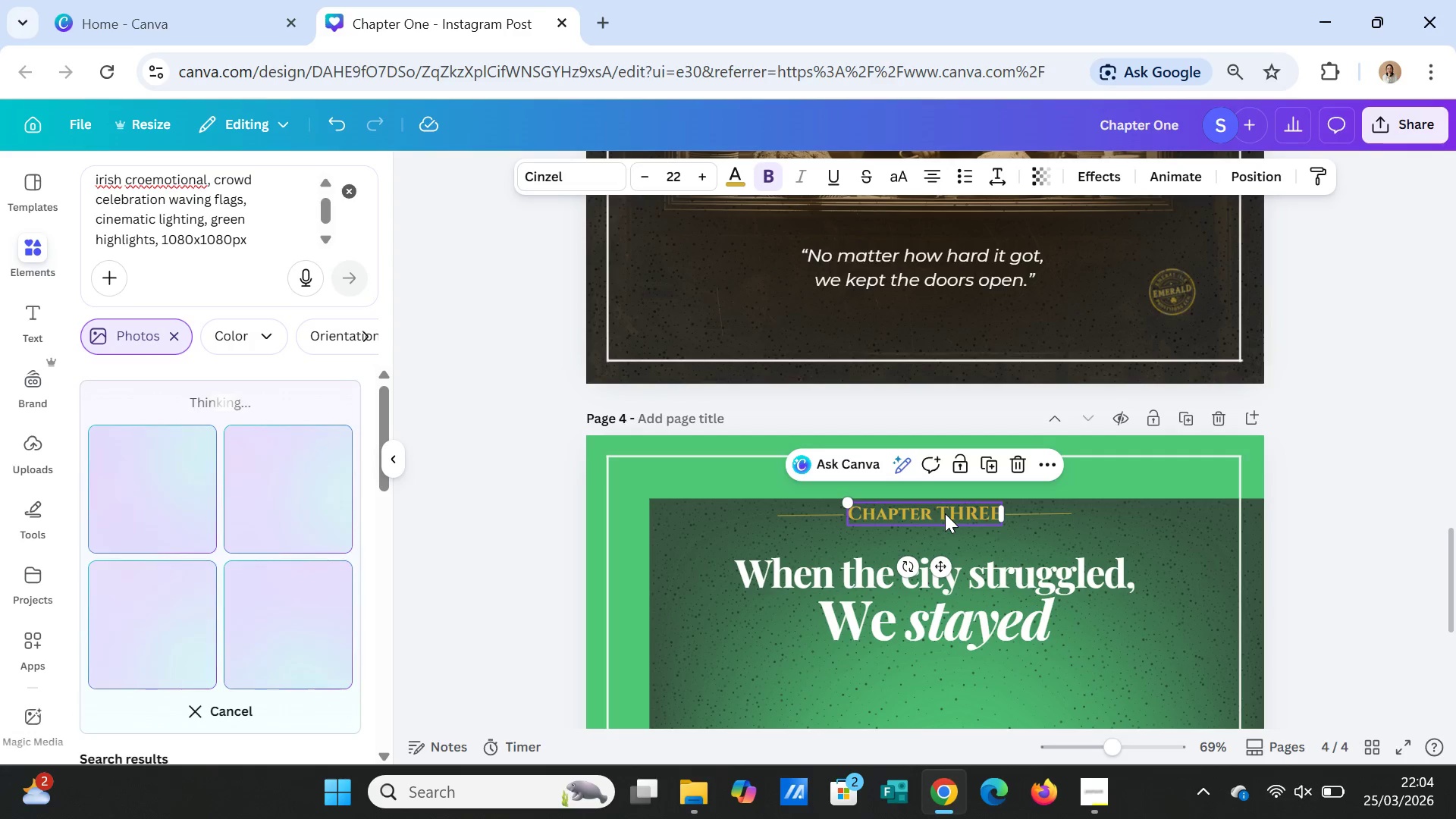 
double_click([945, 513])
 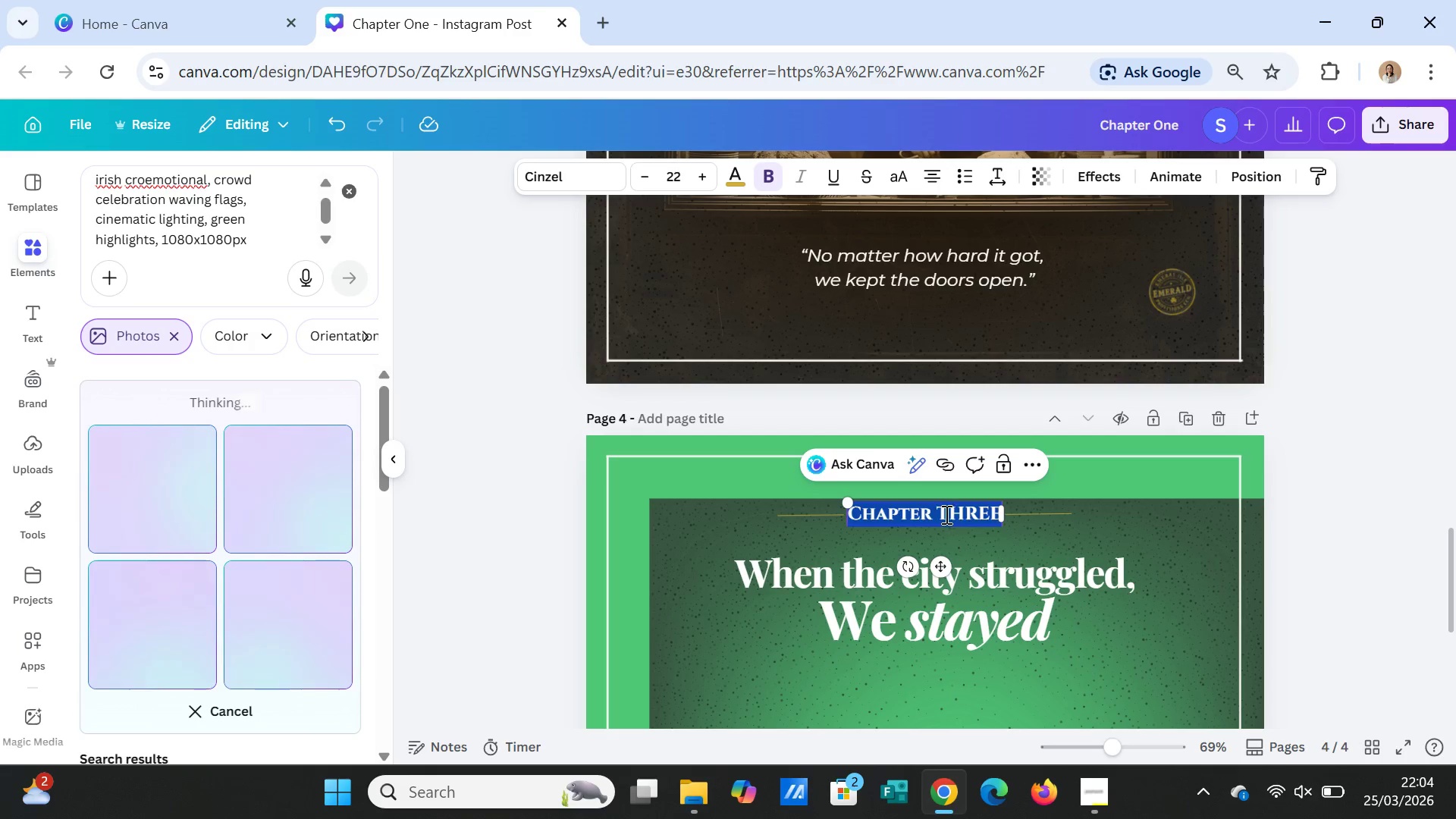 
left_click([940, 513])
 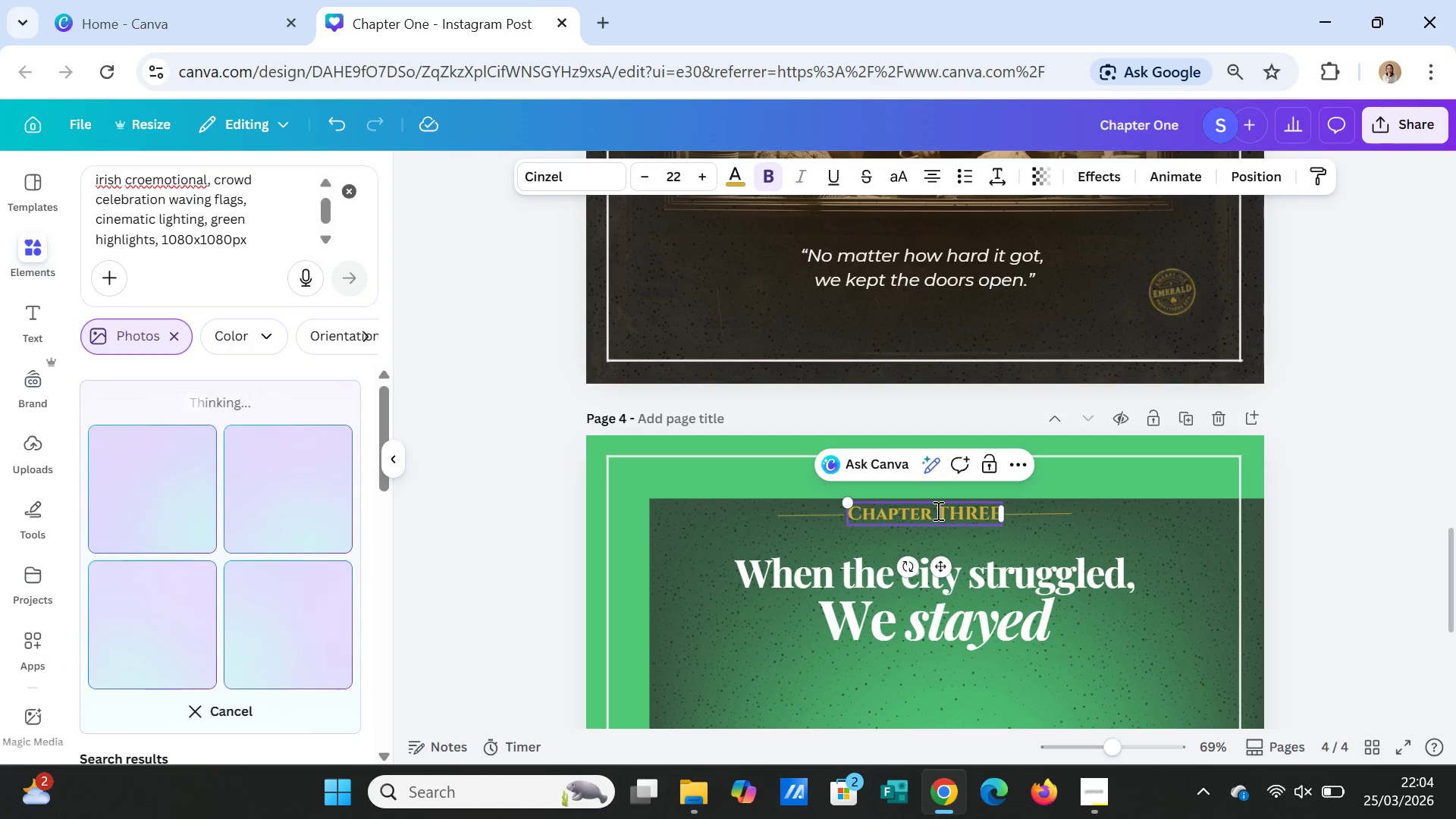 
left_click_drag(start_coordinate=[937, 510], to_coordinate=[999, 516])
 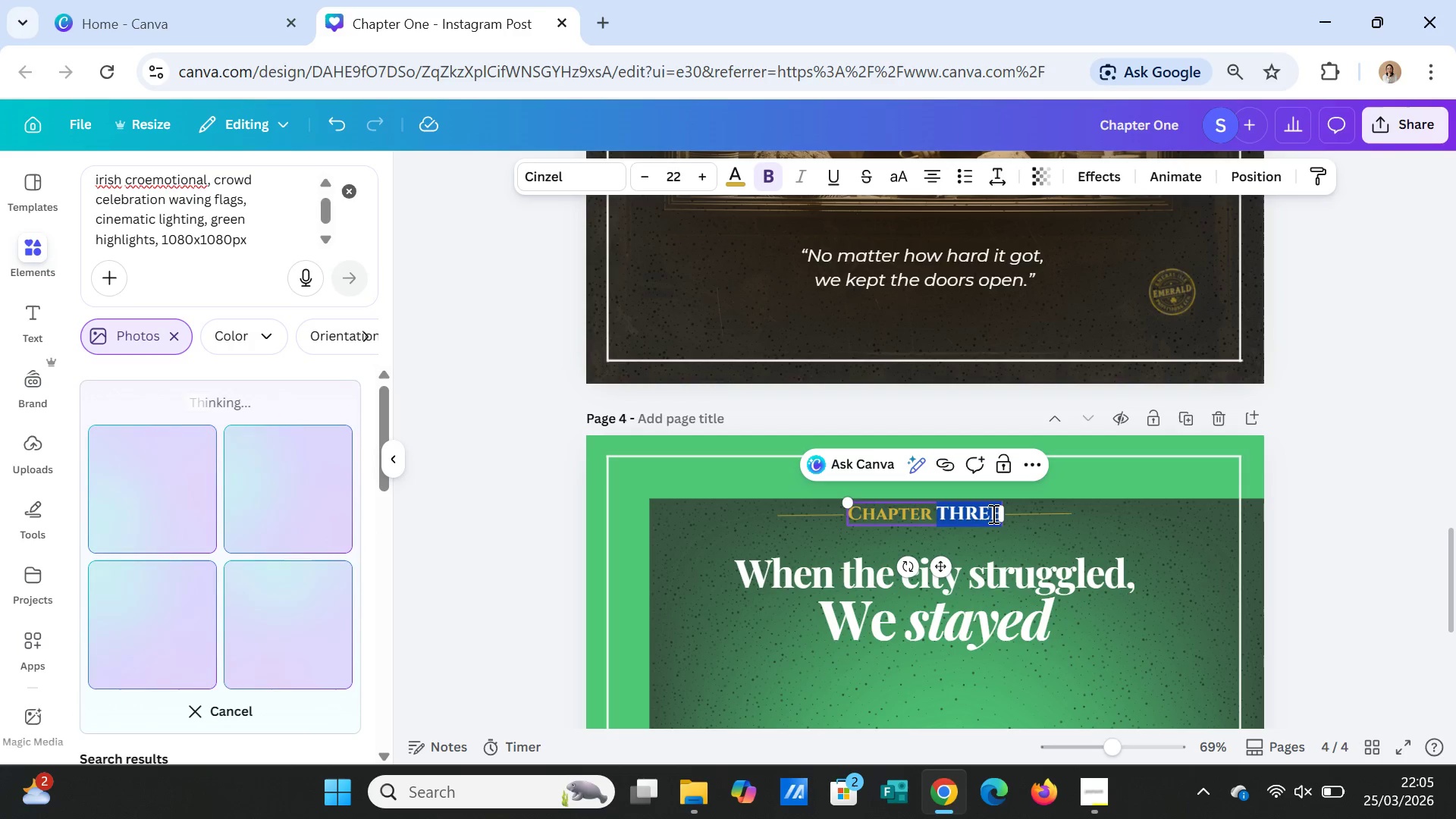 
key(CapsLock)
 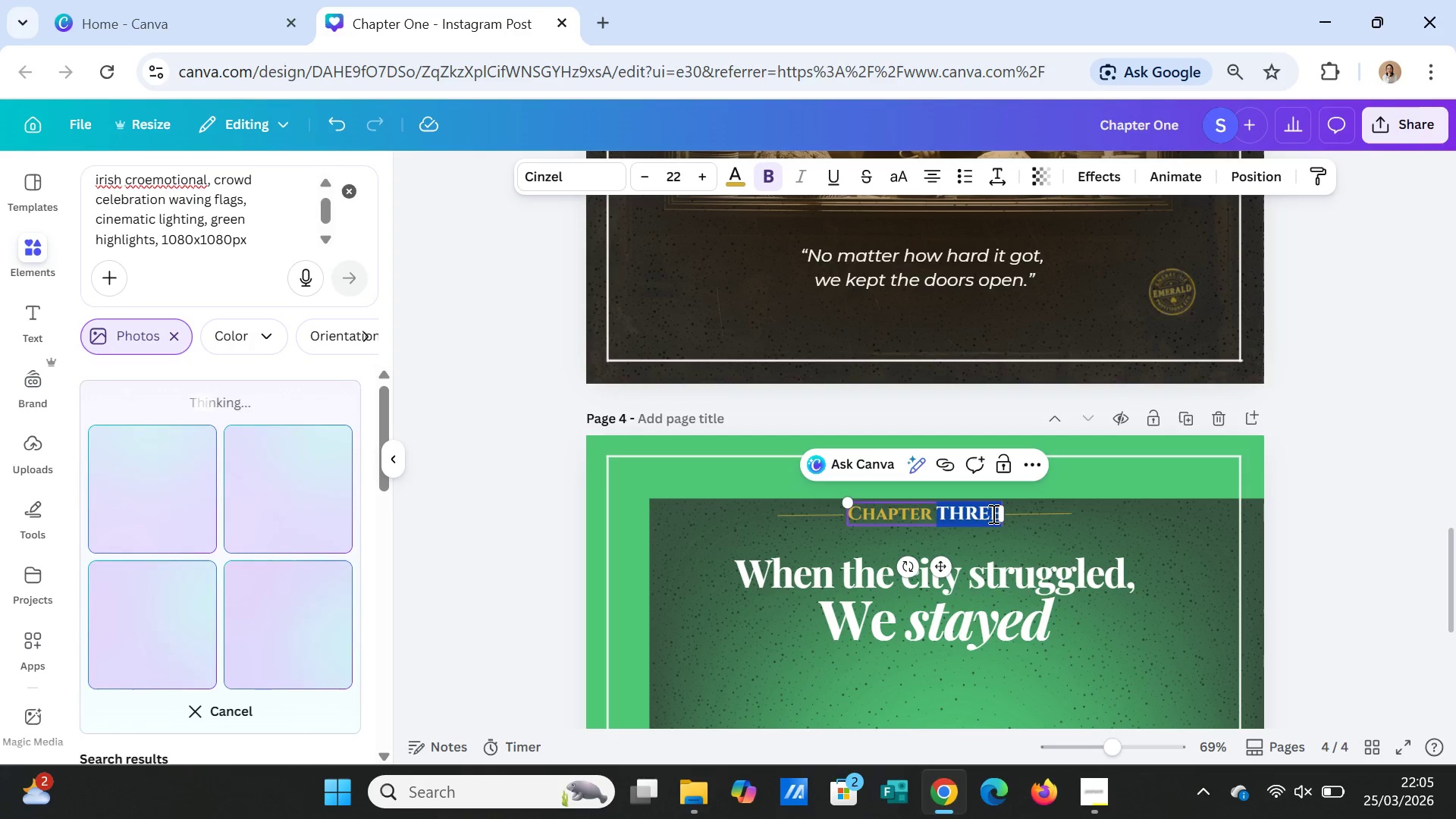 
type(Four)
 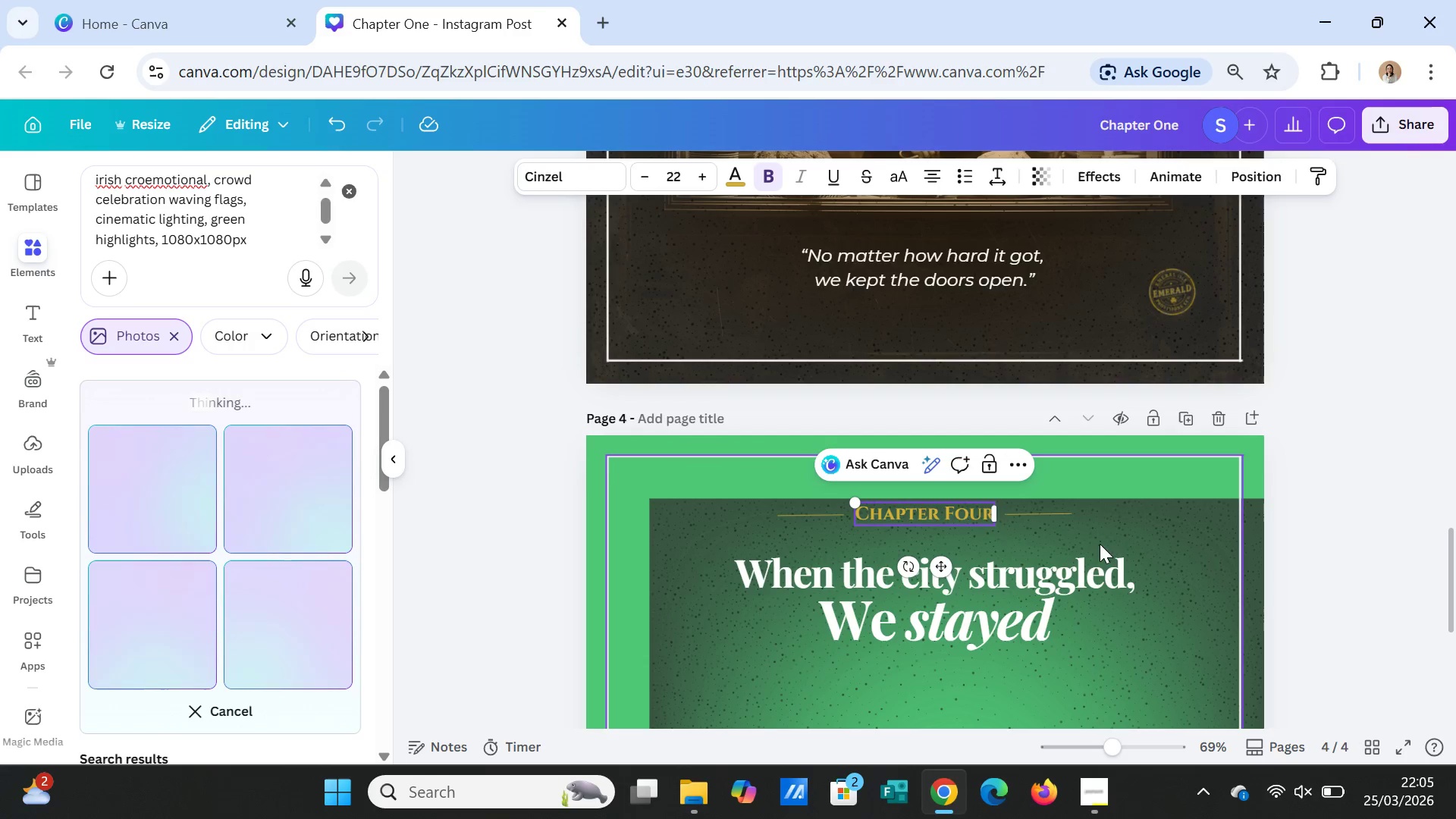 
left_click([1127, 537])
 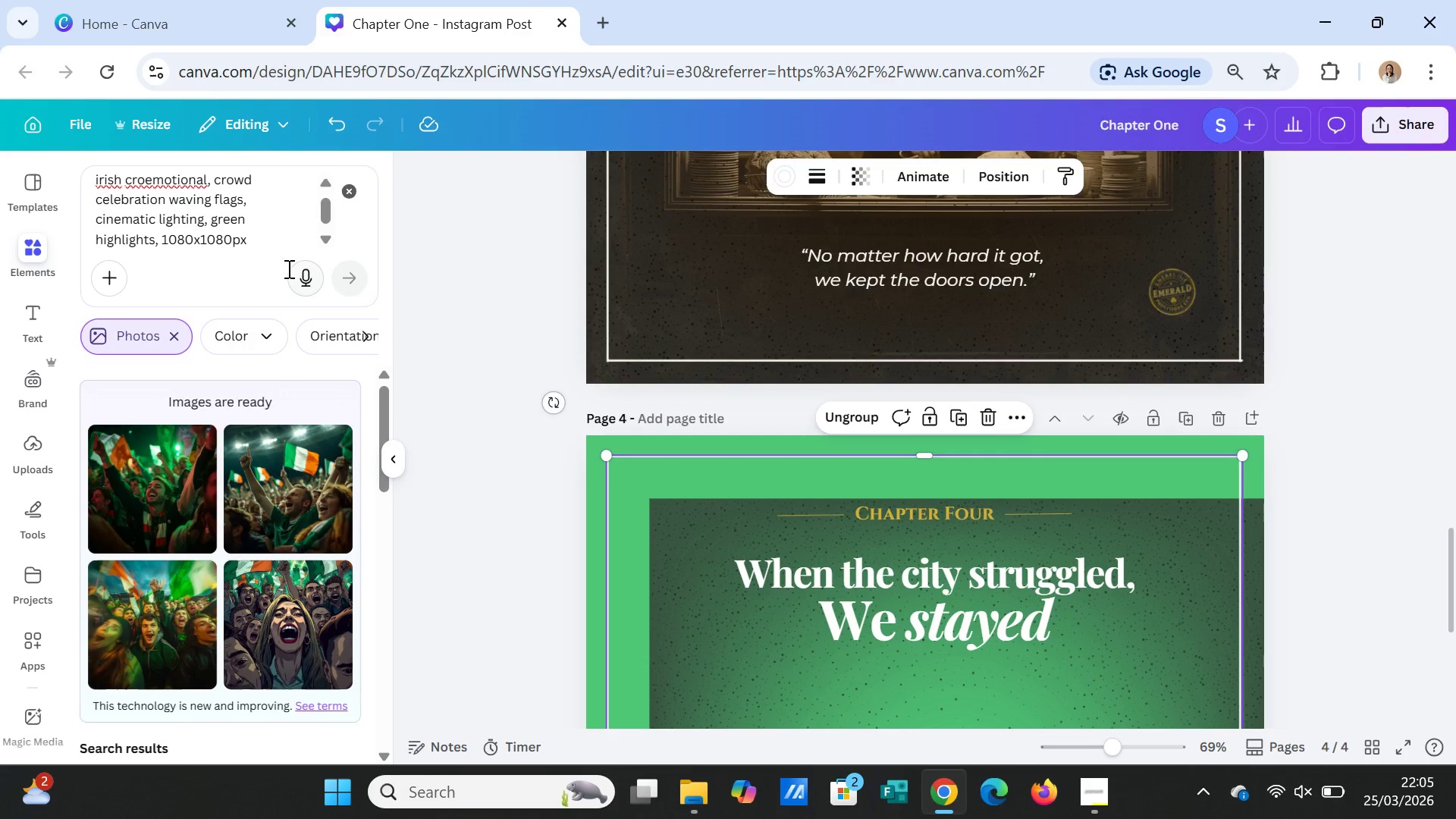 
wait(6.17)
 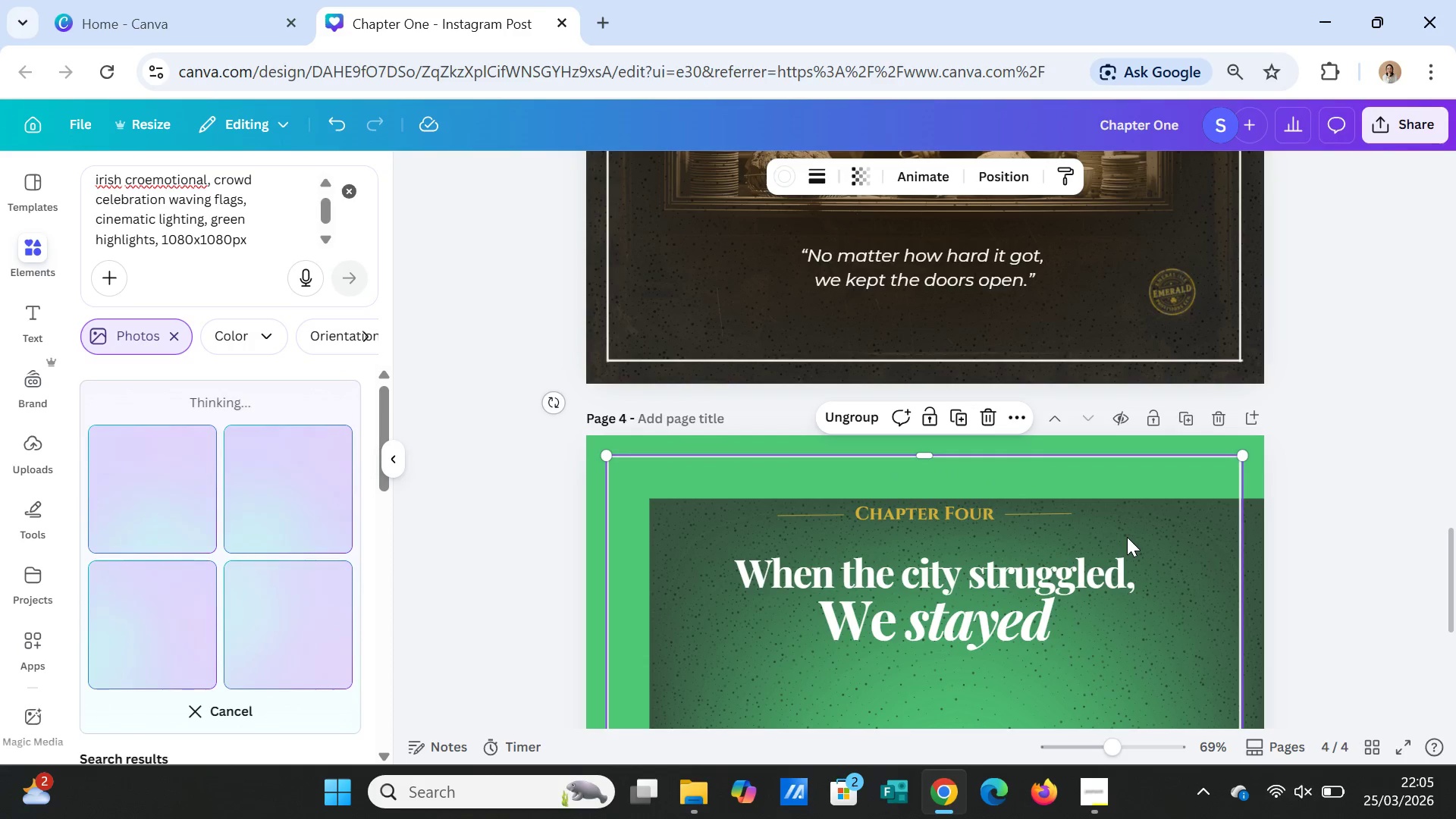 
left_click([256, 238])
 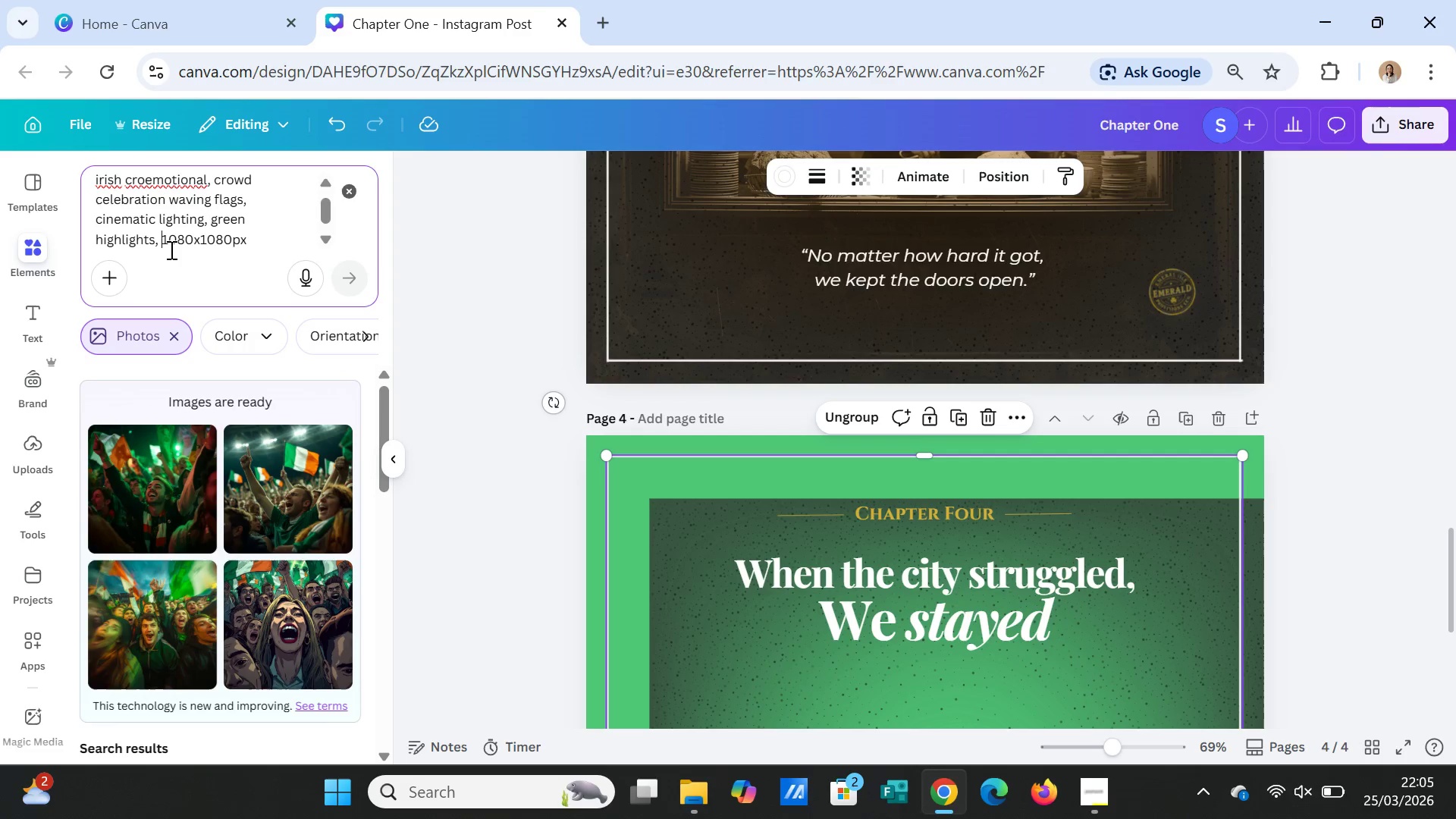 
type(realistic photo, )
 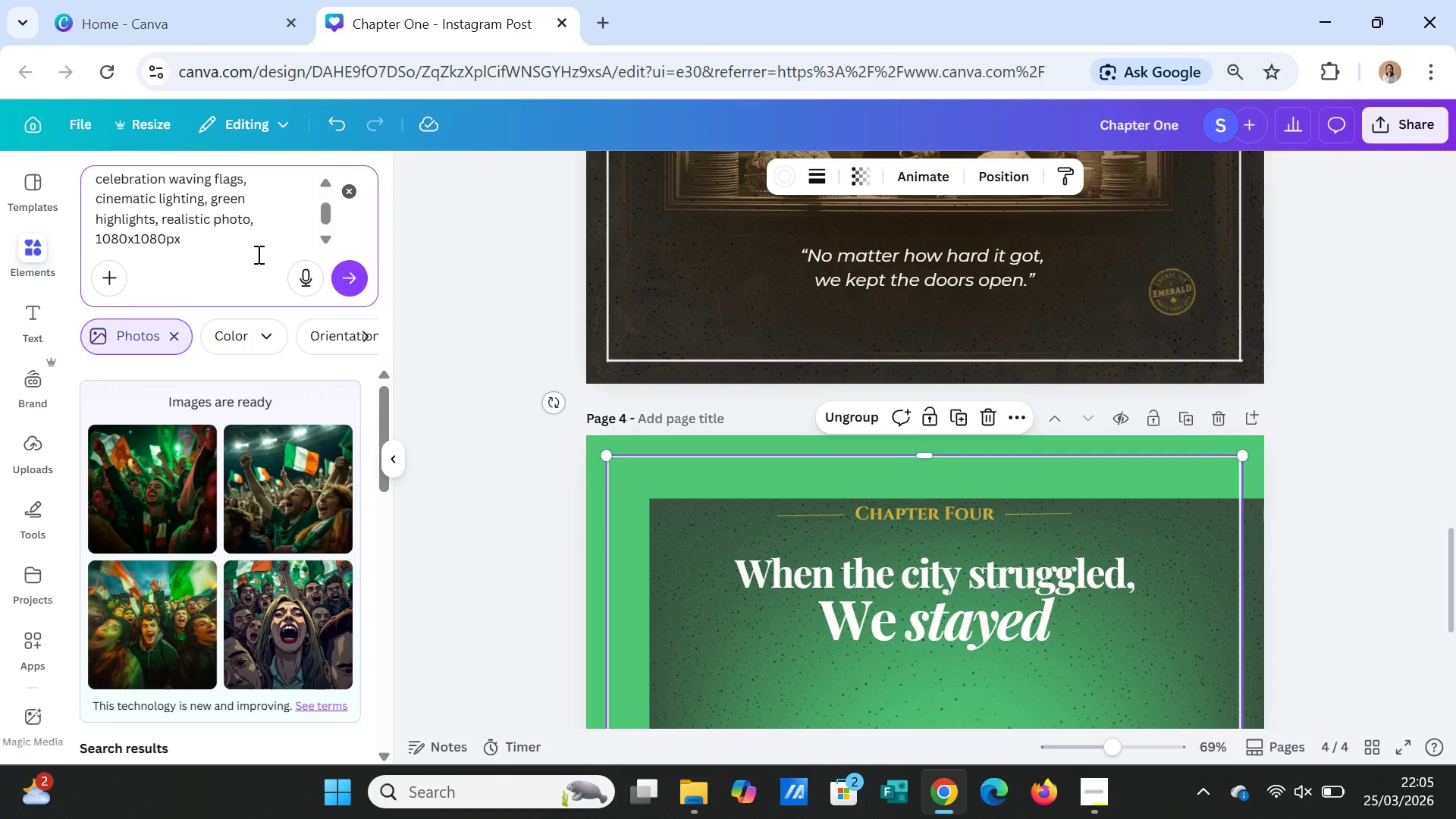 
left_click([340, 278])
 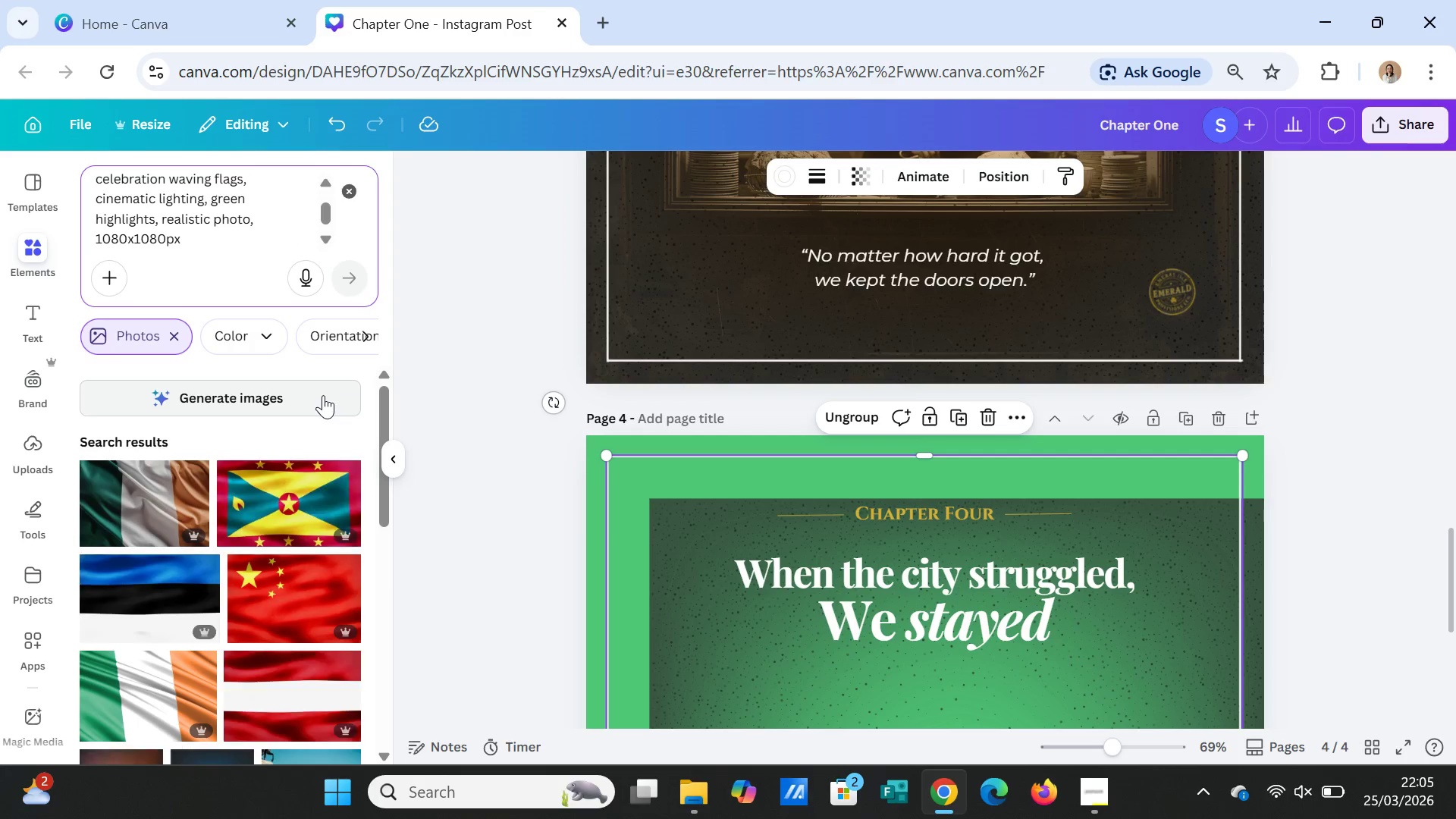 
left_click([323, 395])
 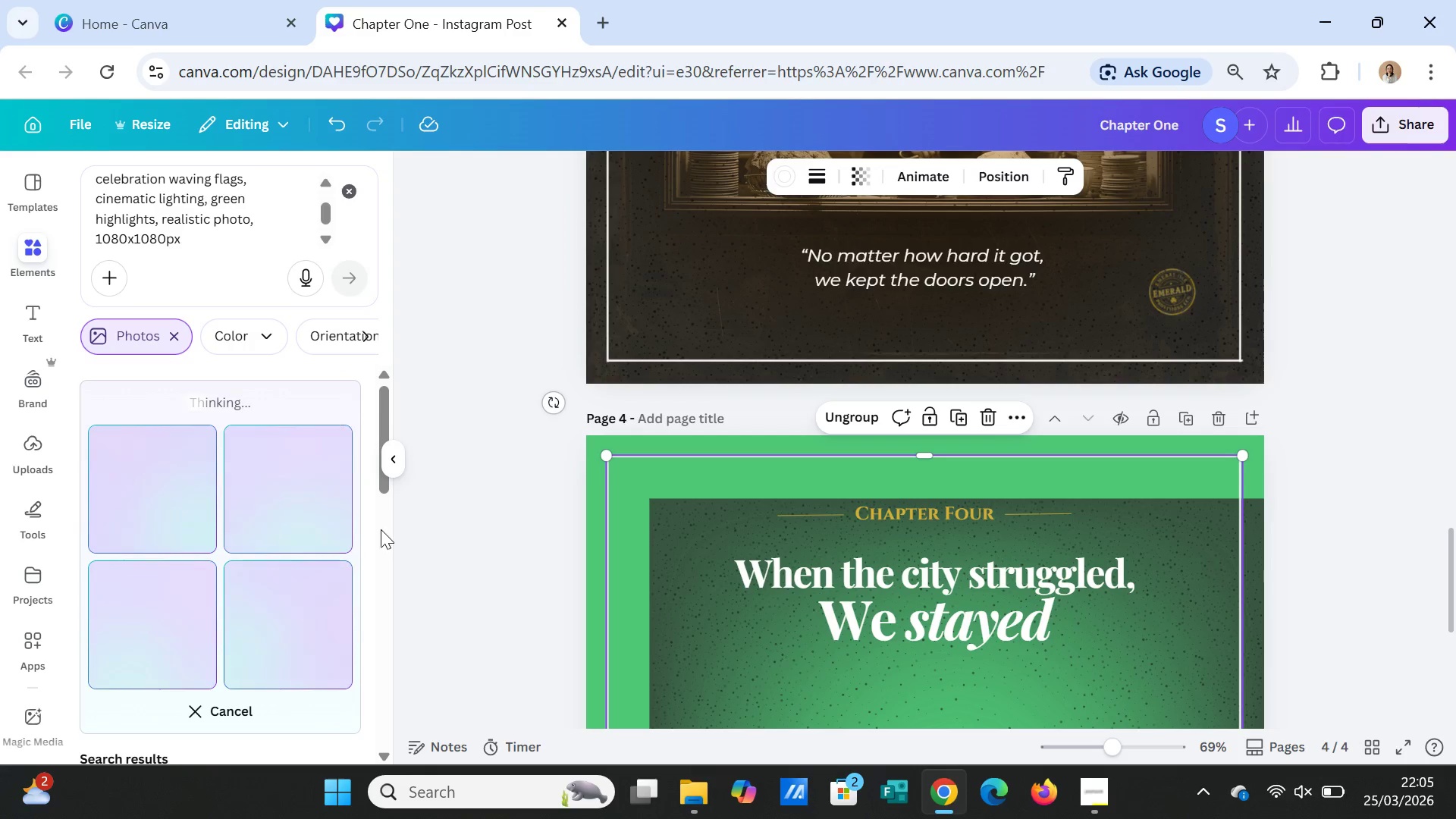 
wait(5.19)
 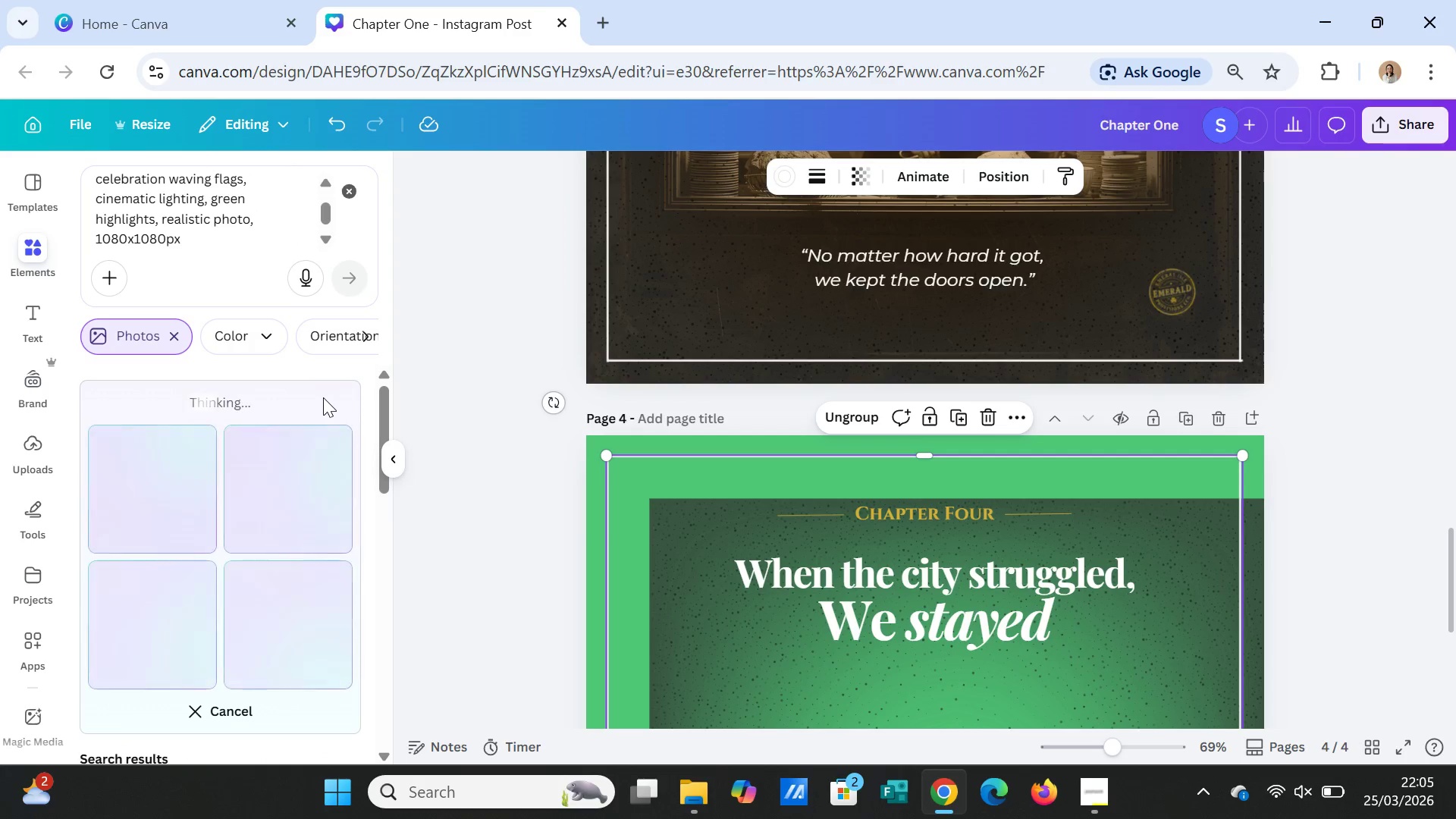 
scroll: coordinate [1368, 621], scroll_direction: down, amount: 5.0
 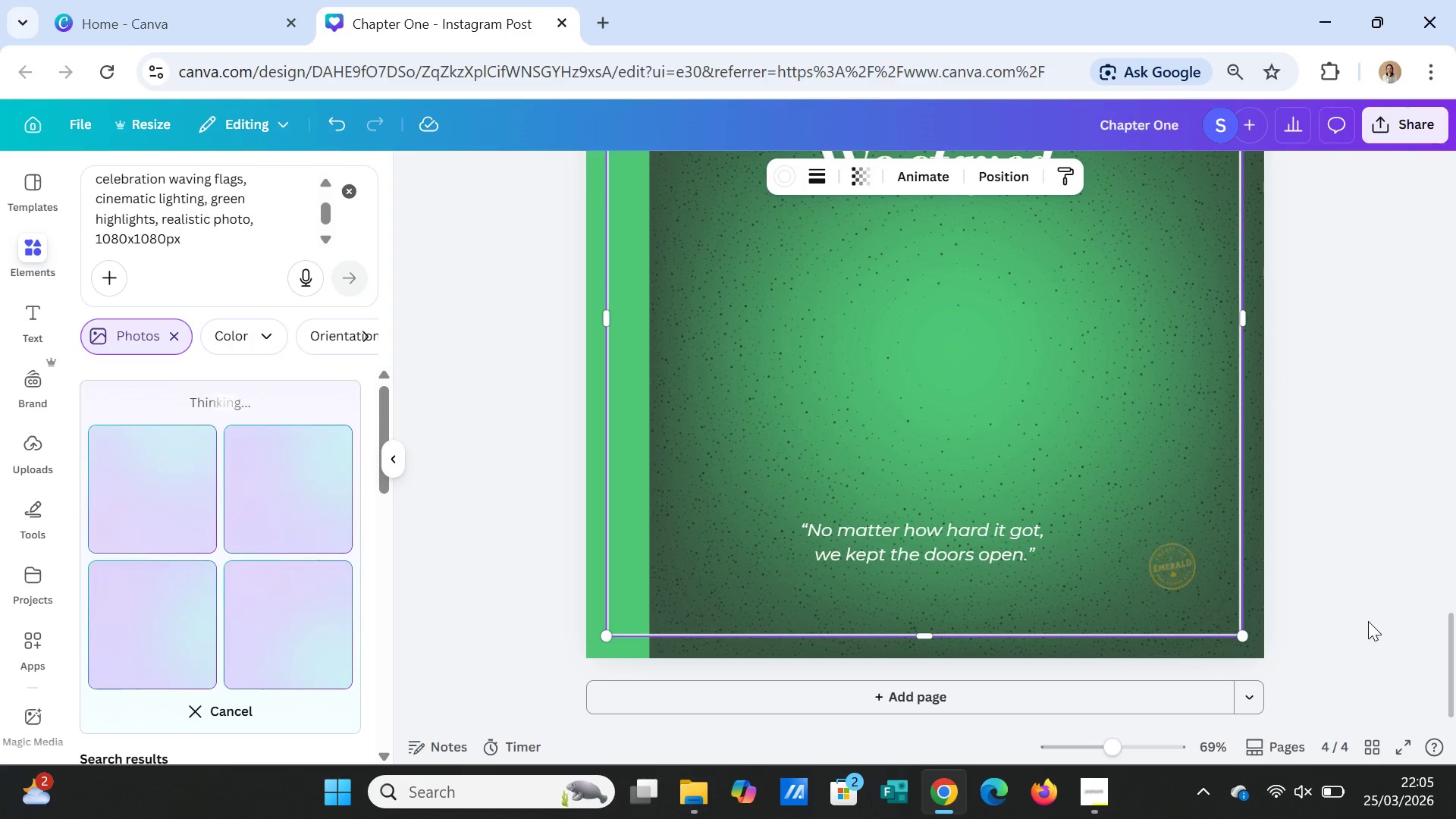 
scroll: coordinate [1368, 621], scroll_direction: up, amount: 7.0
 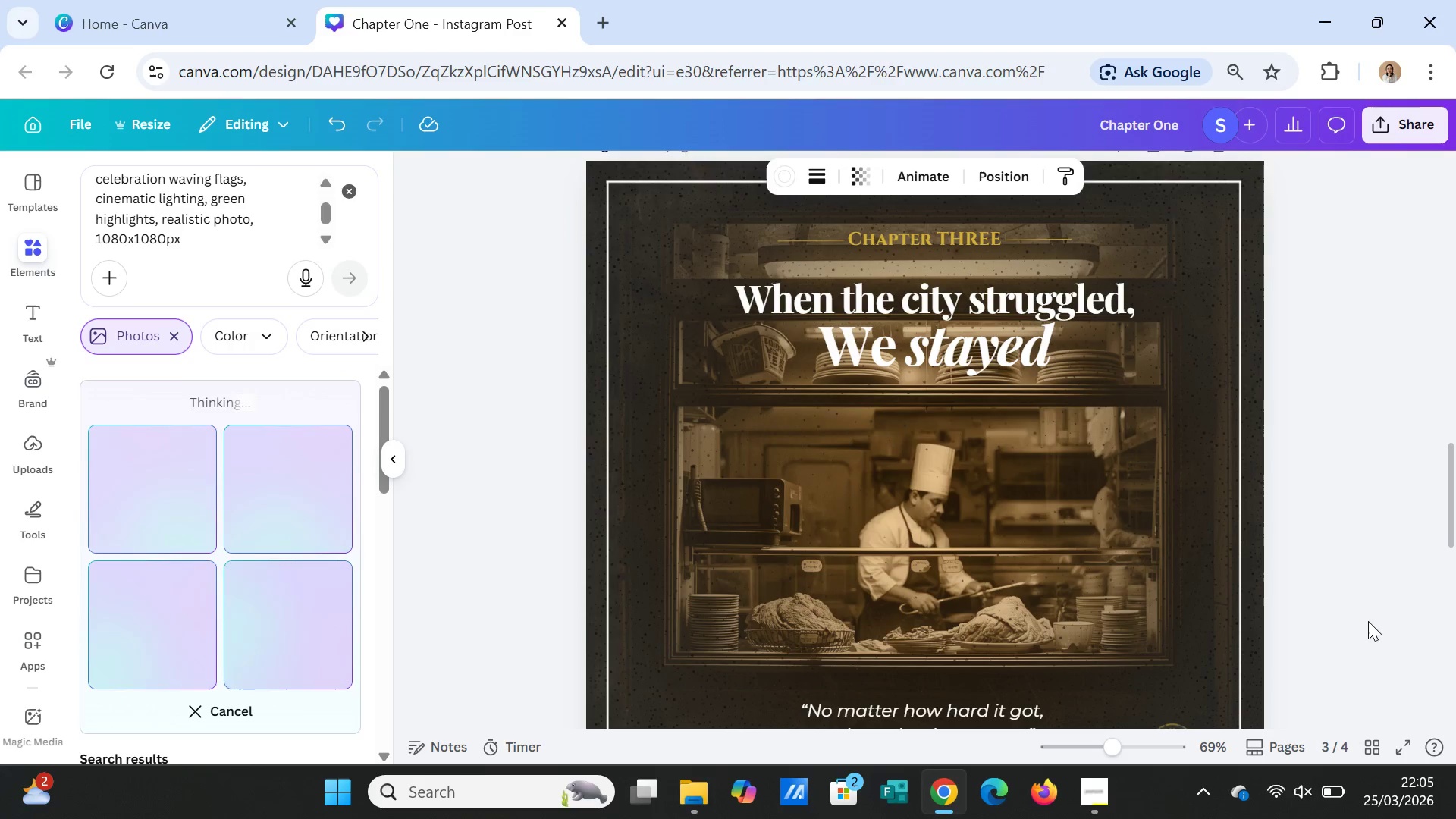 
scroll: coordinate [1368, 621], scroll_direction: down, amount: 5.0
 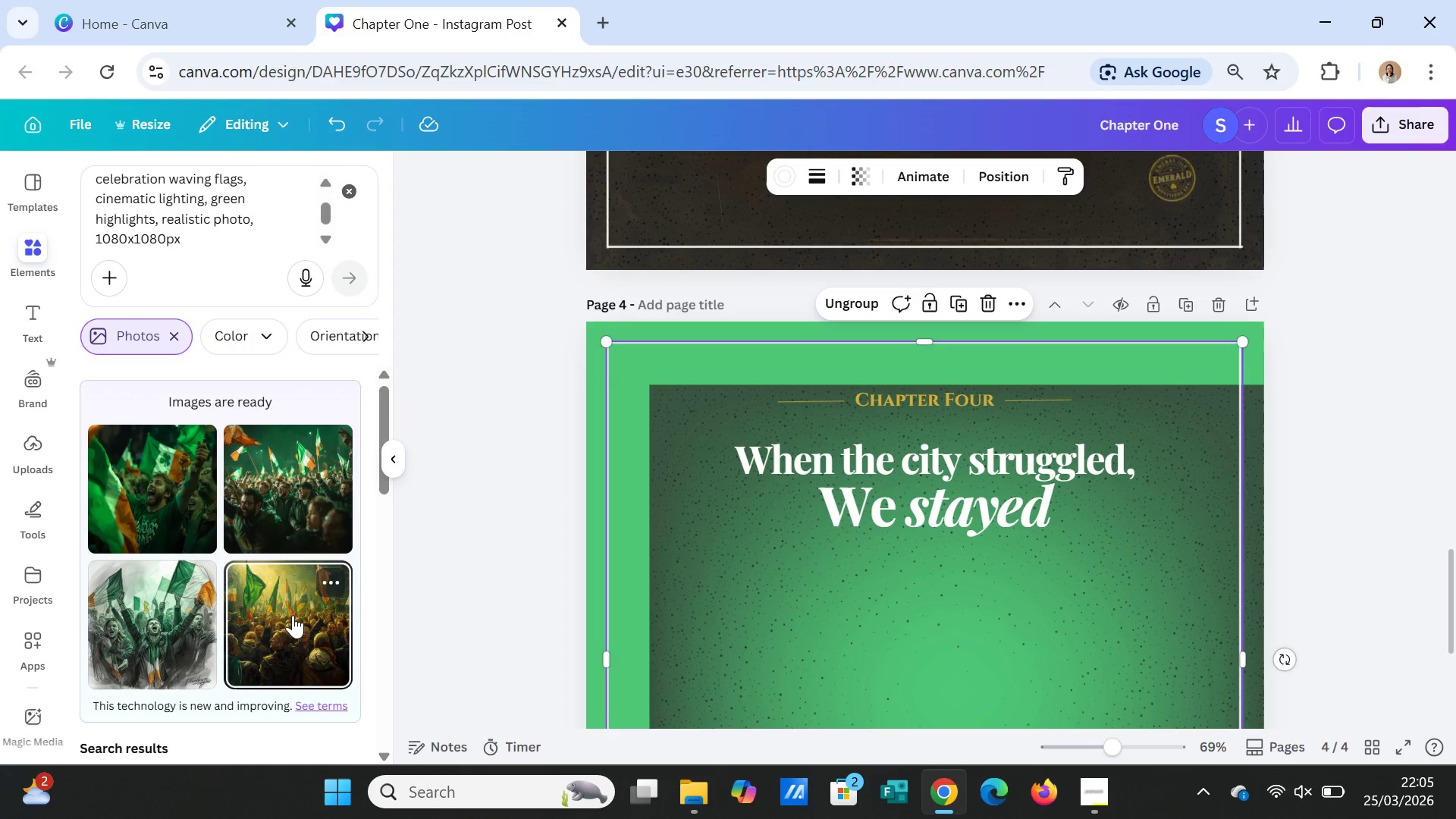 
wait(5.64)
 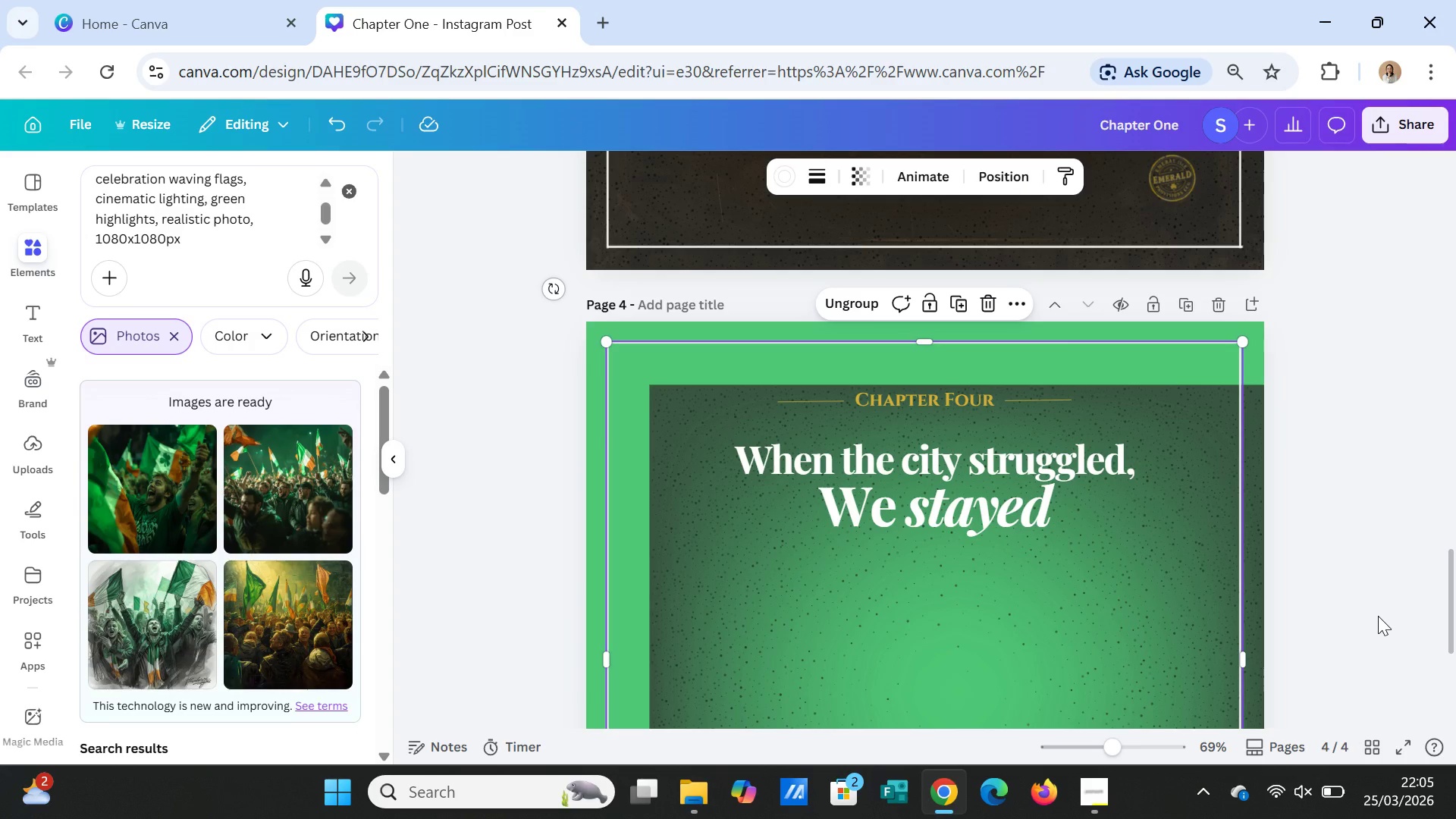 
left_click([275, 517])
 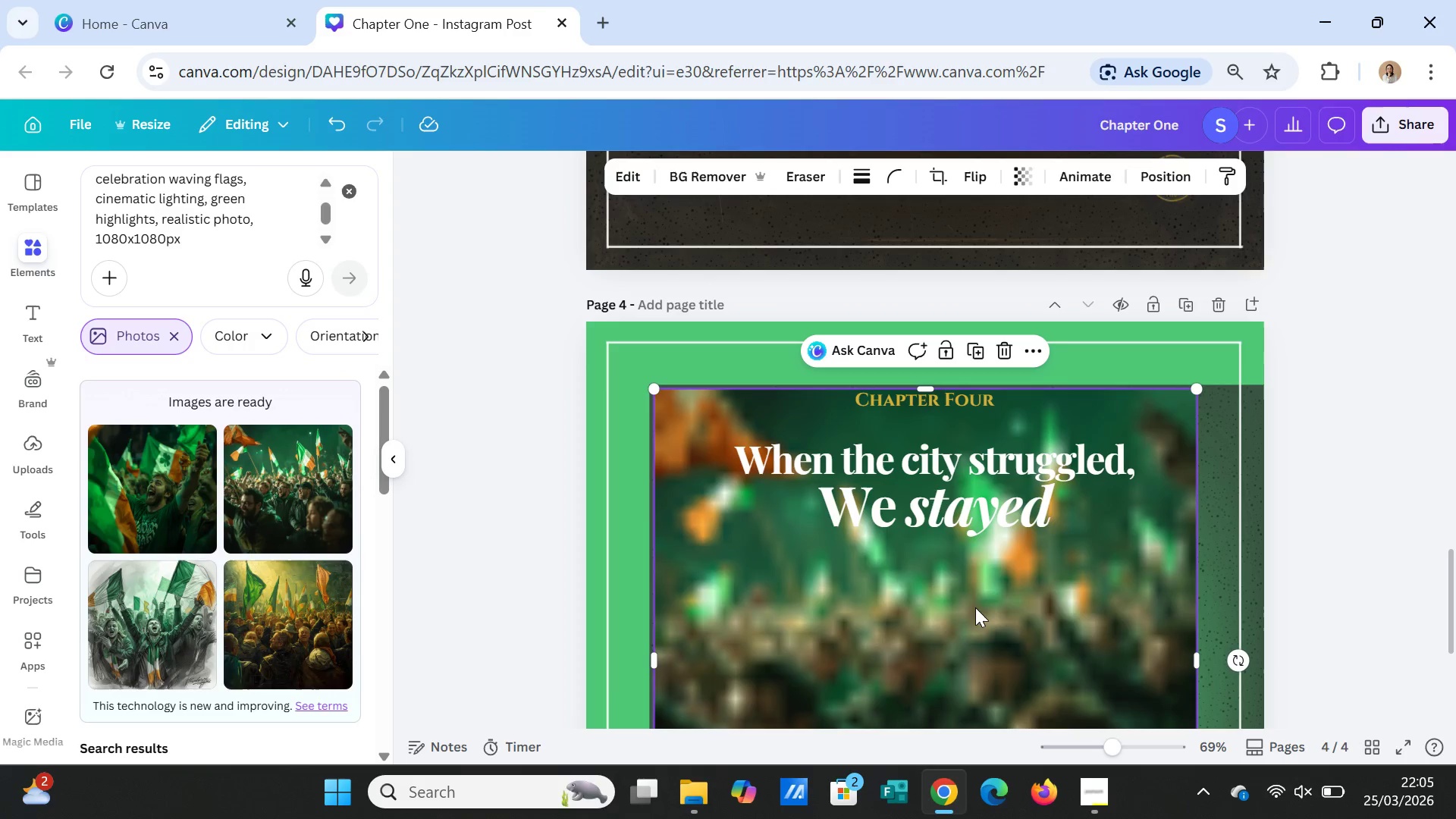 
scroll: coordinate [1004, 625], scroll_direction: down, amount: 1.0
 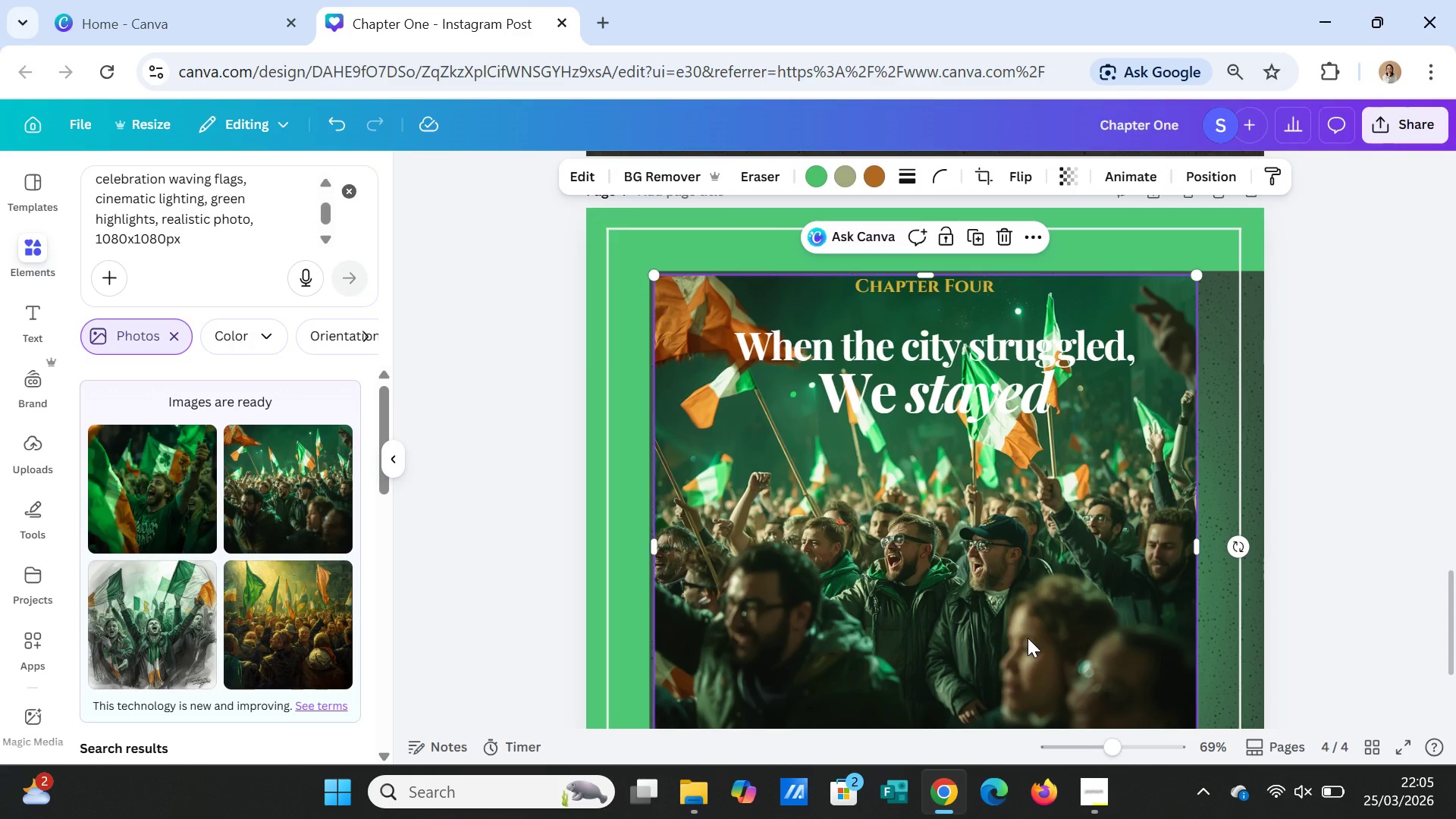 
scroll: coordinate [1028, 638], scroll_direction: up, amount: 1.0
 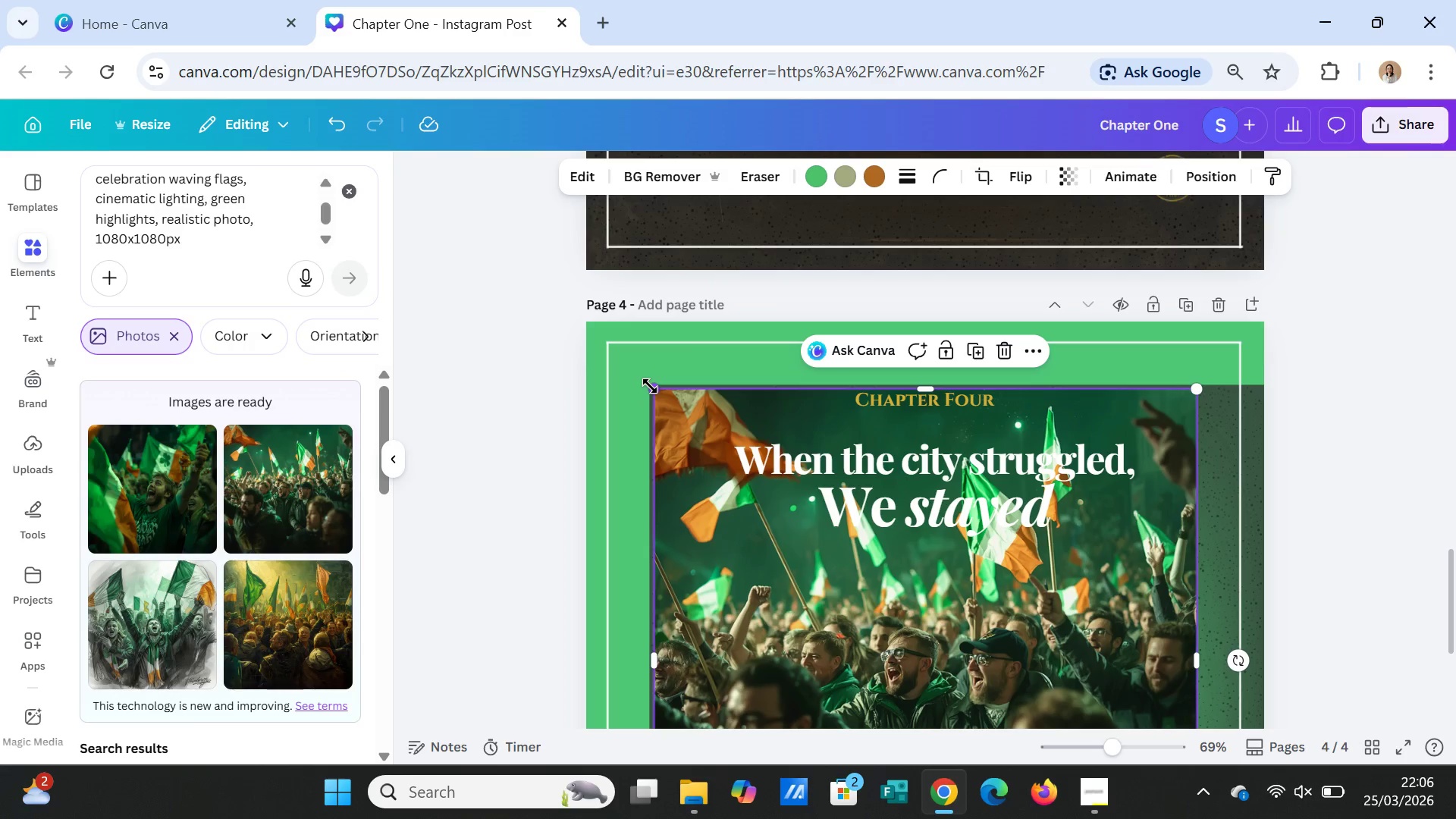 
left_click_drag(start_coordinate=[650, 386], to_coordinate=[586, 315])
 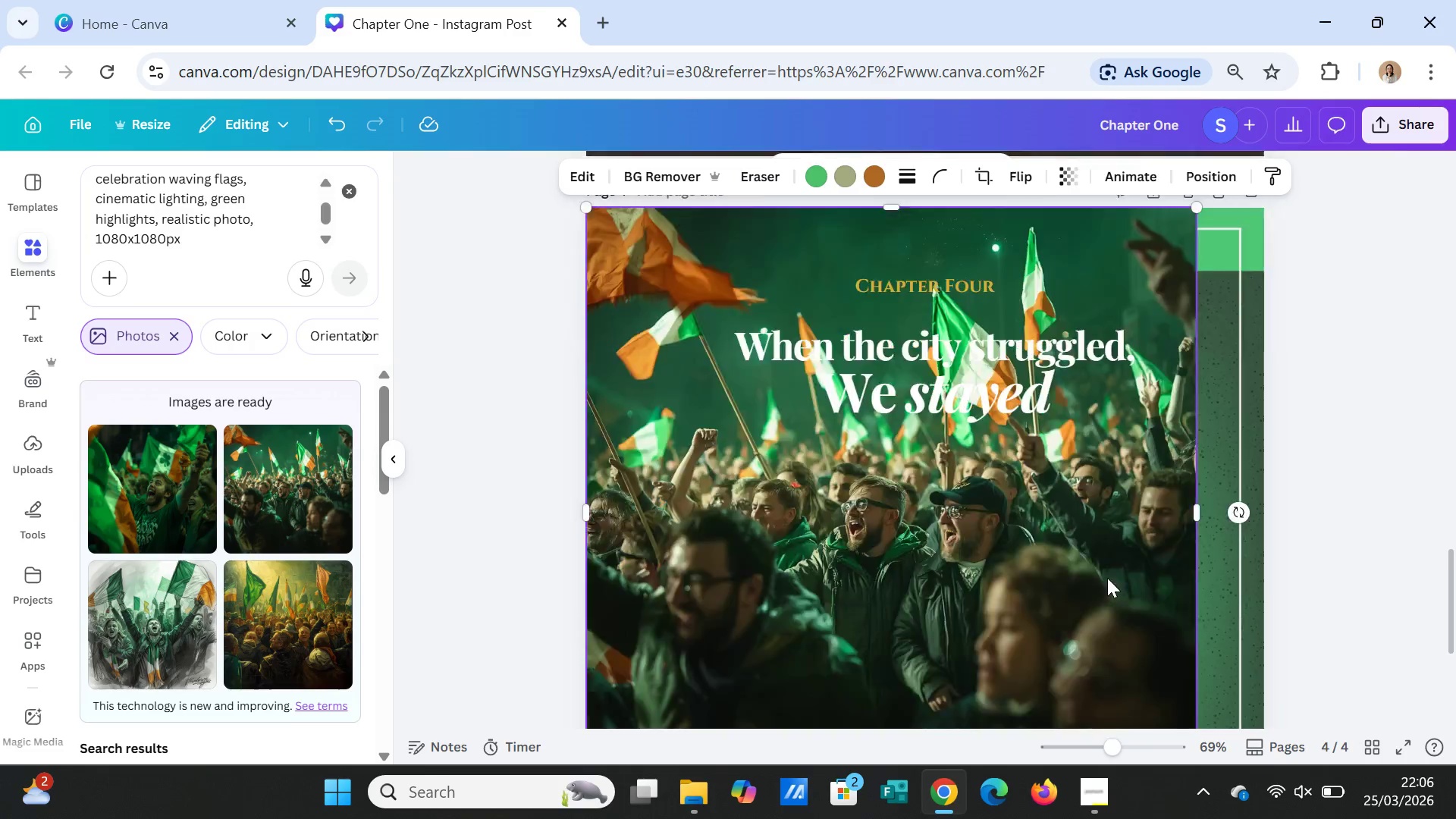 
scroll: coordinate [1107, 578], scroll_direction: down, amount: 3.0
 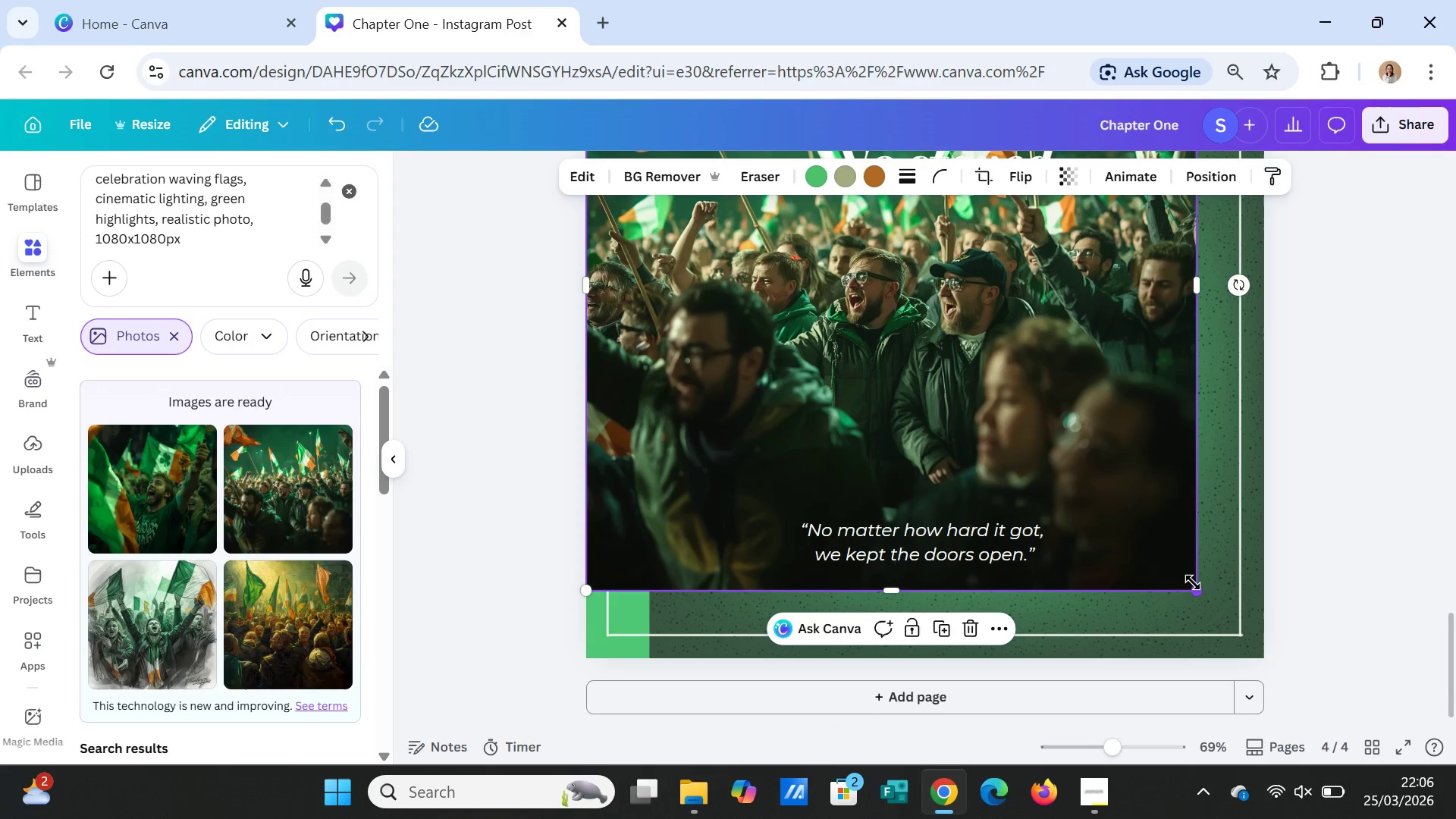 
left_click_drag(start_coordinate=[1193, 585], to_coordinate=[1261, 647])
 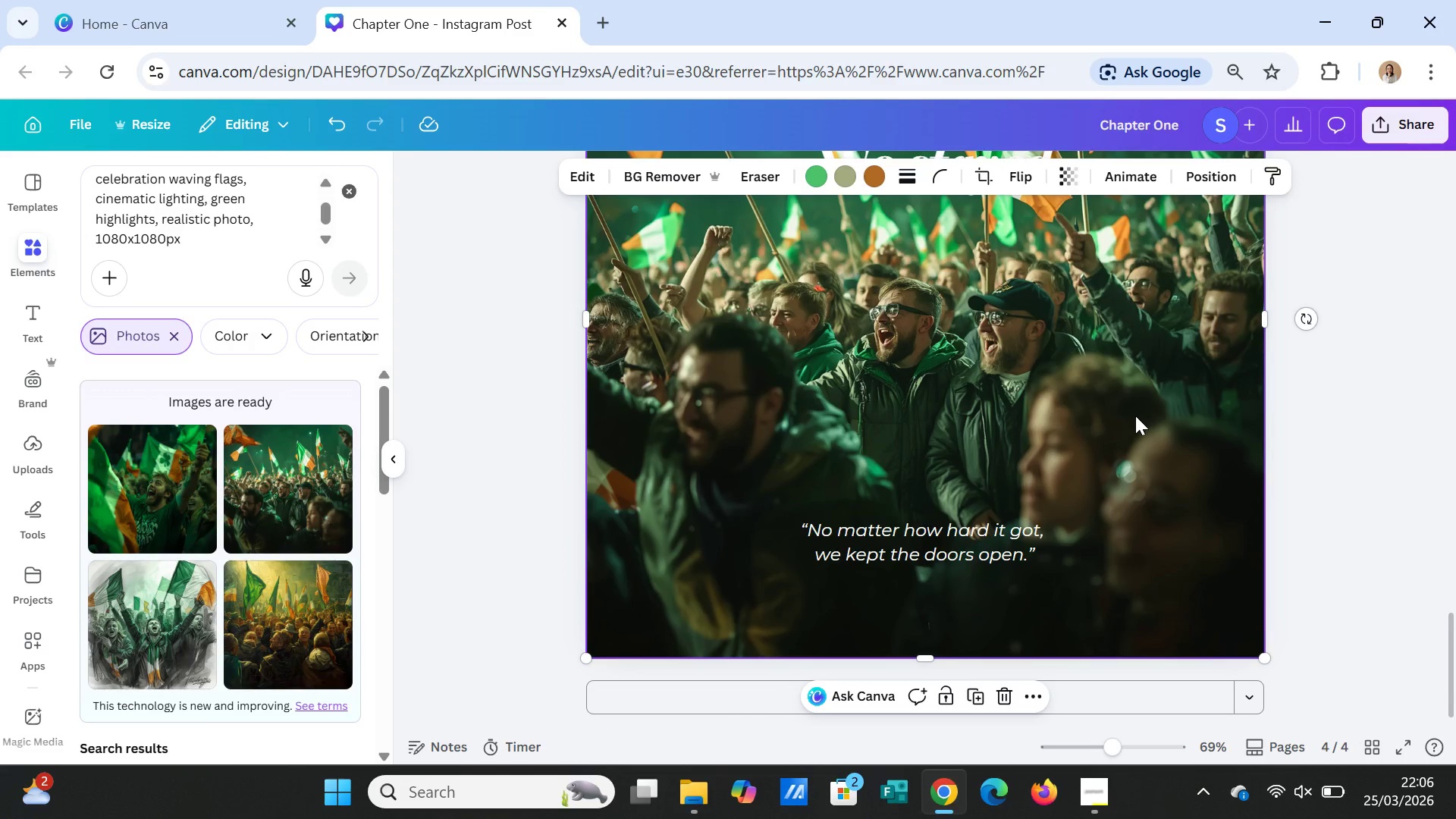 
left_click([1135, 416])
 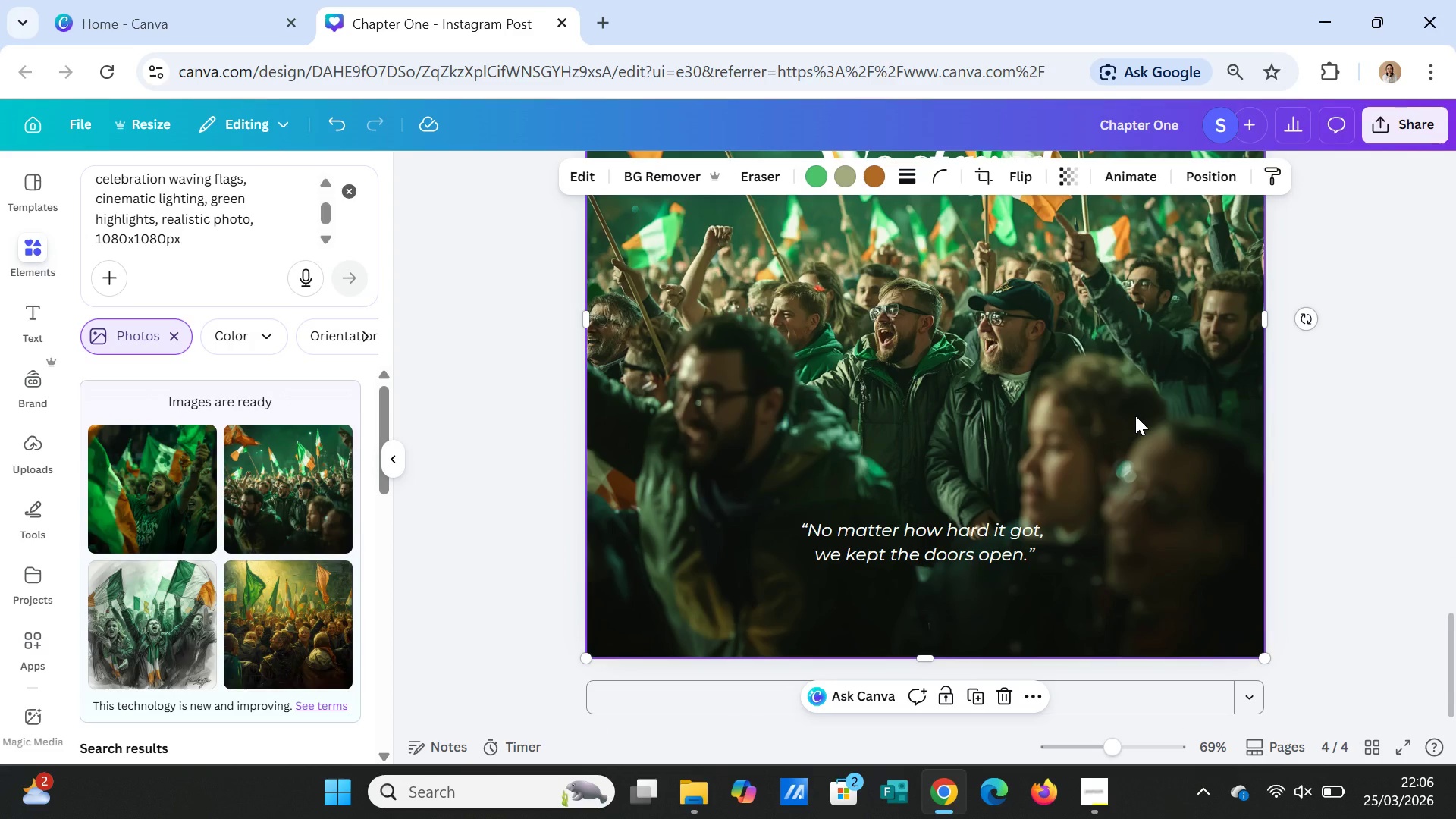 
right_click([1135, 416])
 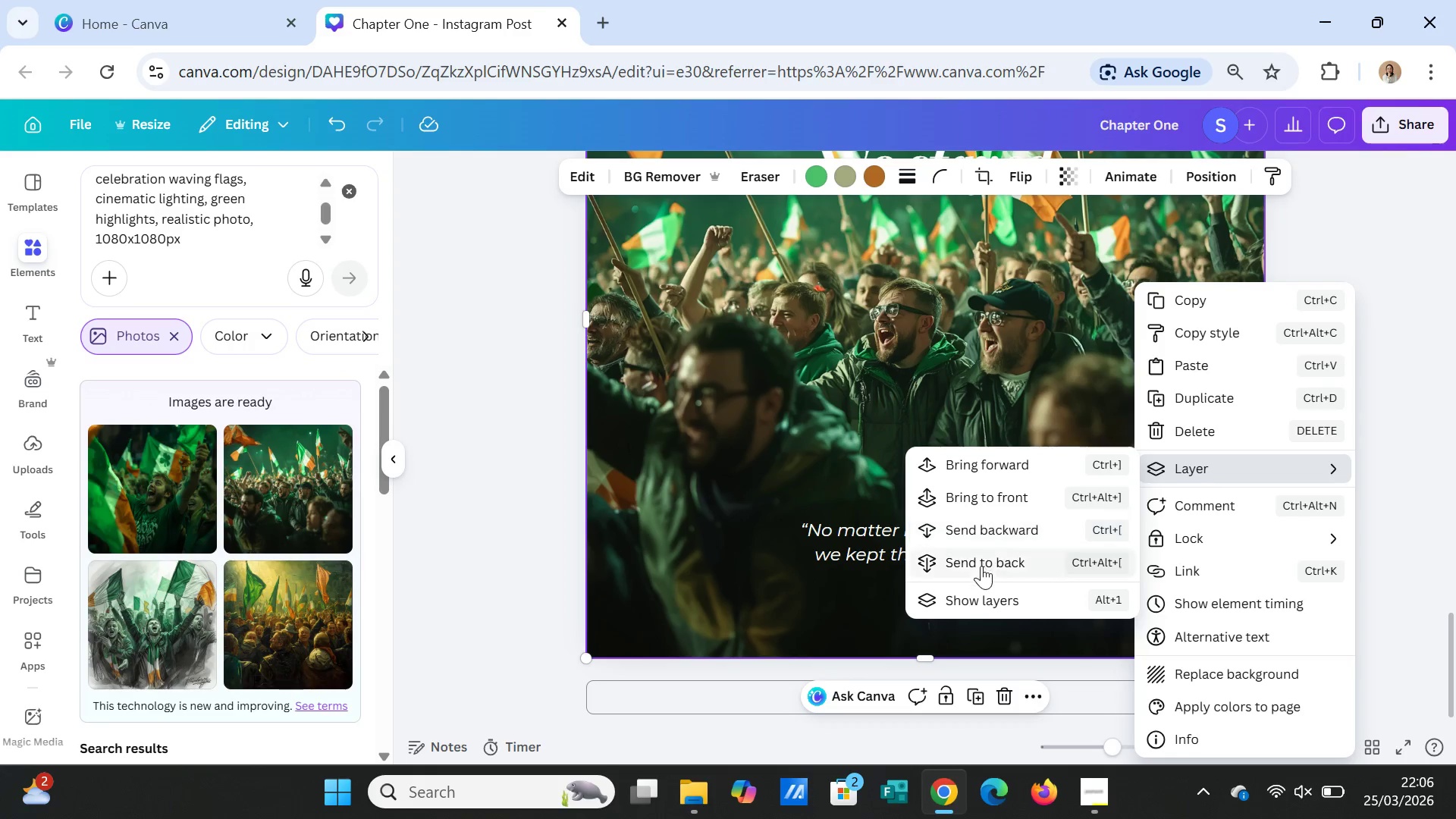 
left_click([984, 535])
 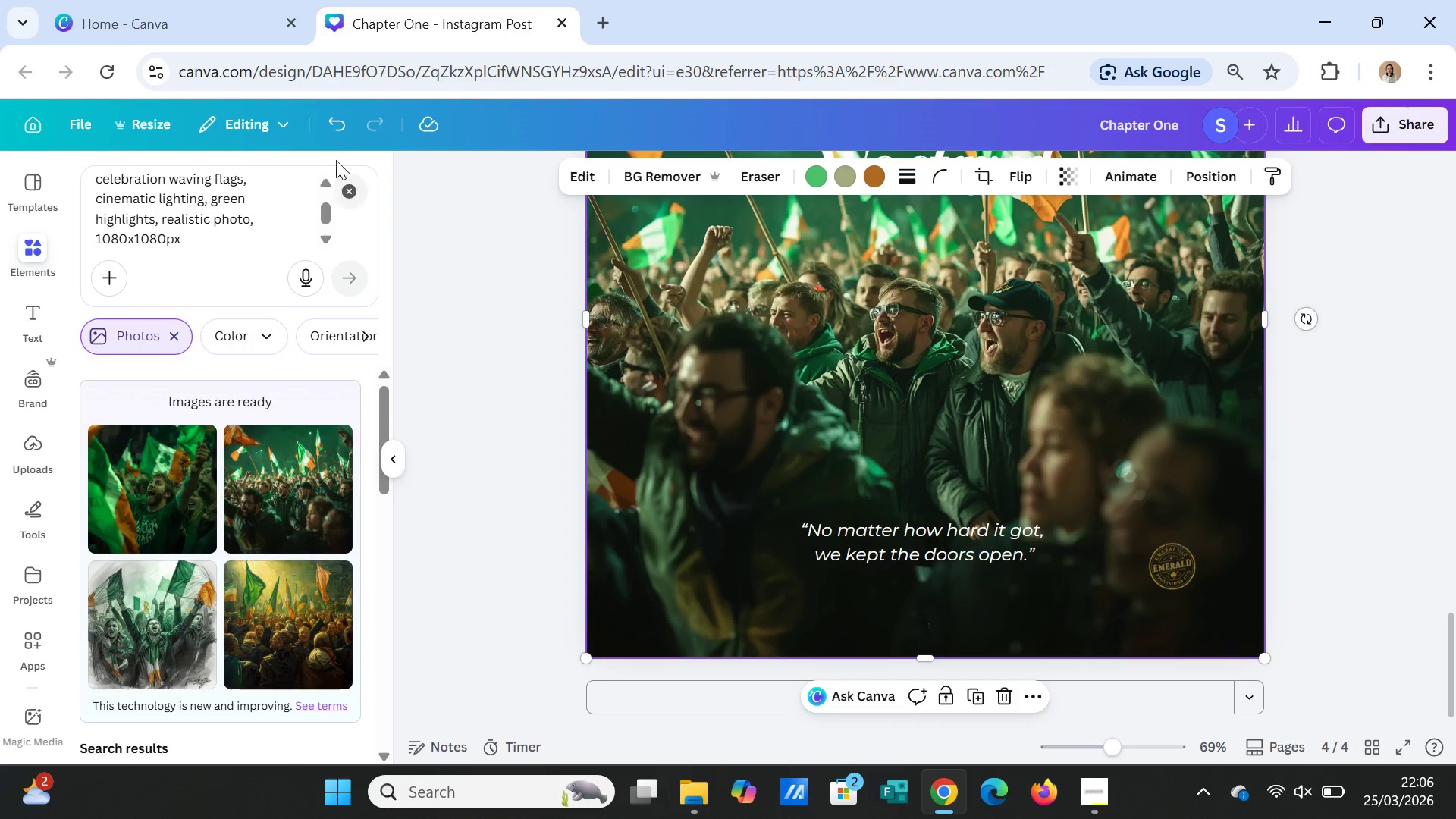 
left_click([340, 121])
 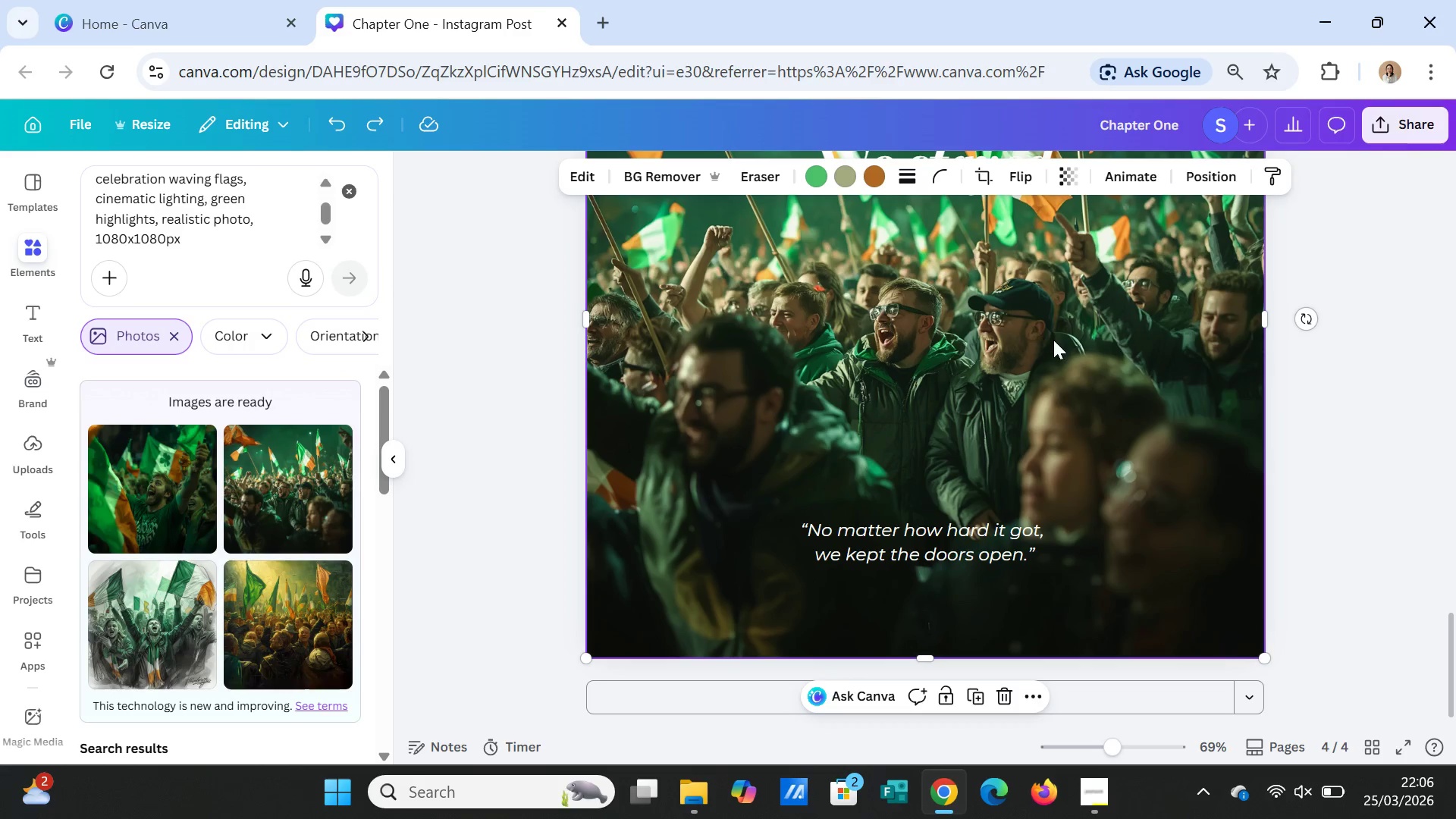 
left_click([1054, 340])
 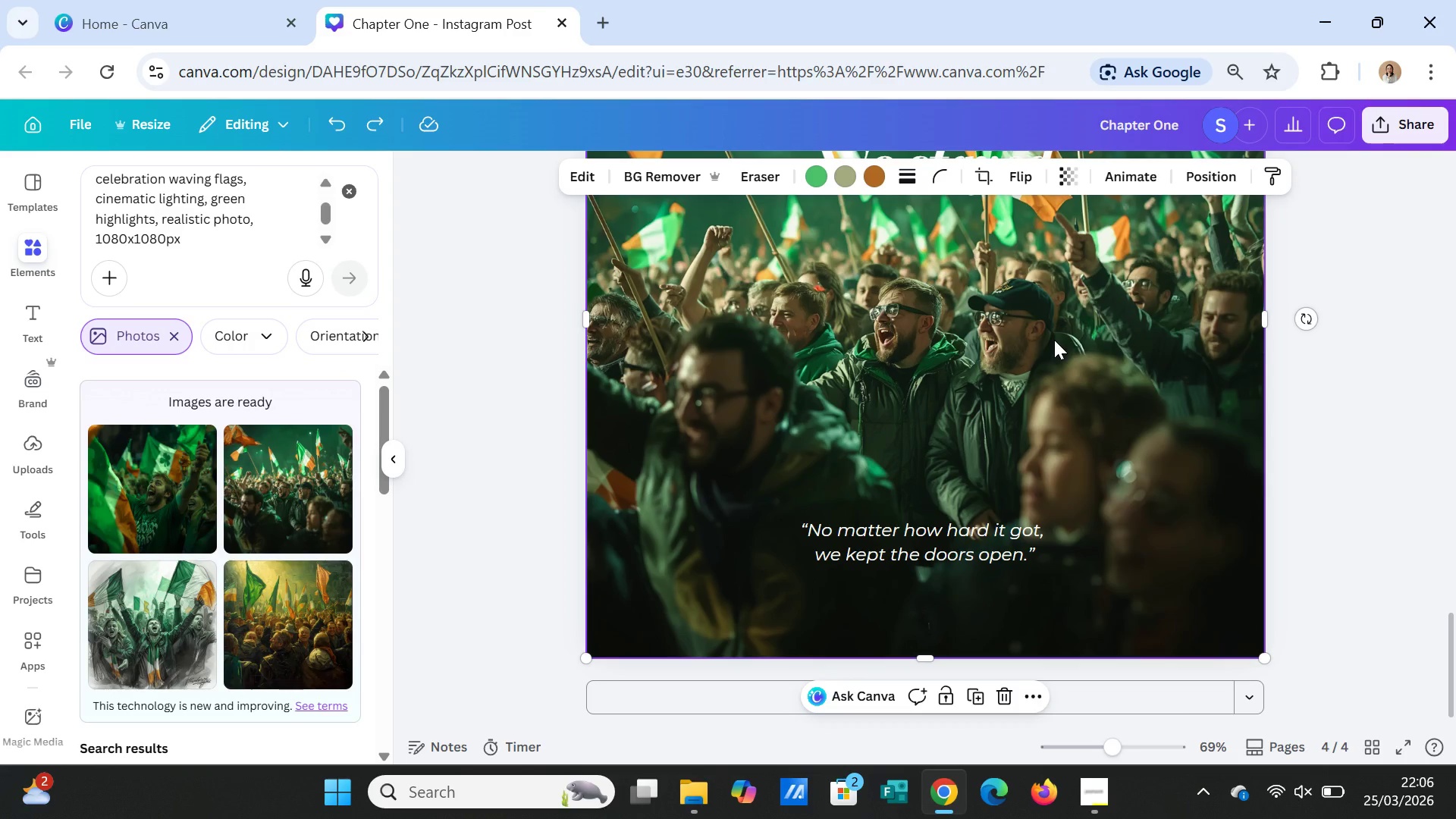 
right_click([1054, 340])
 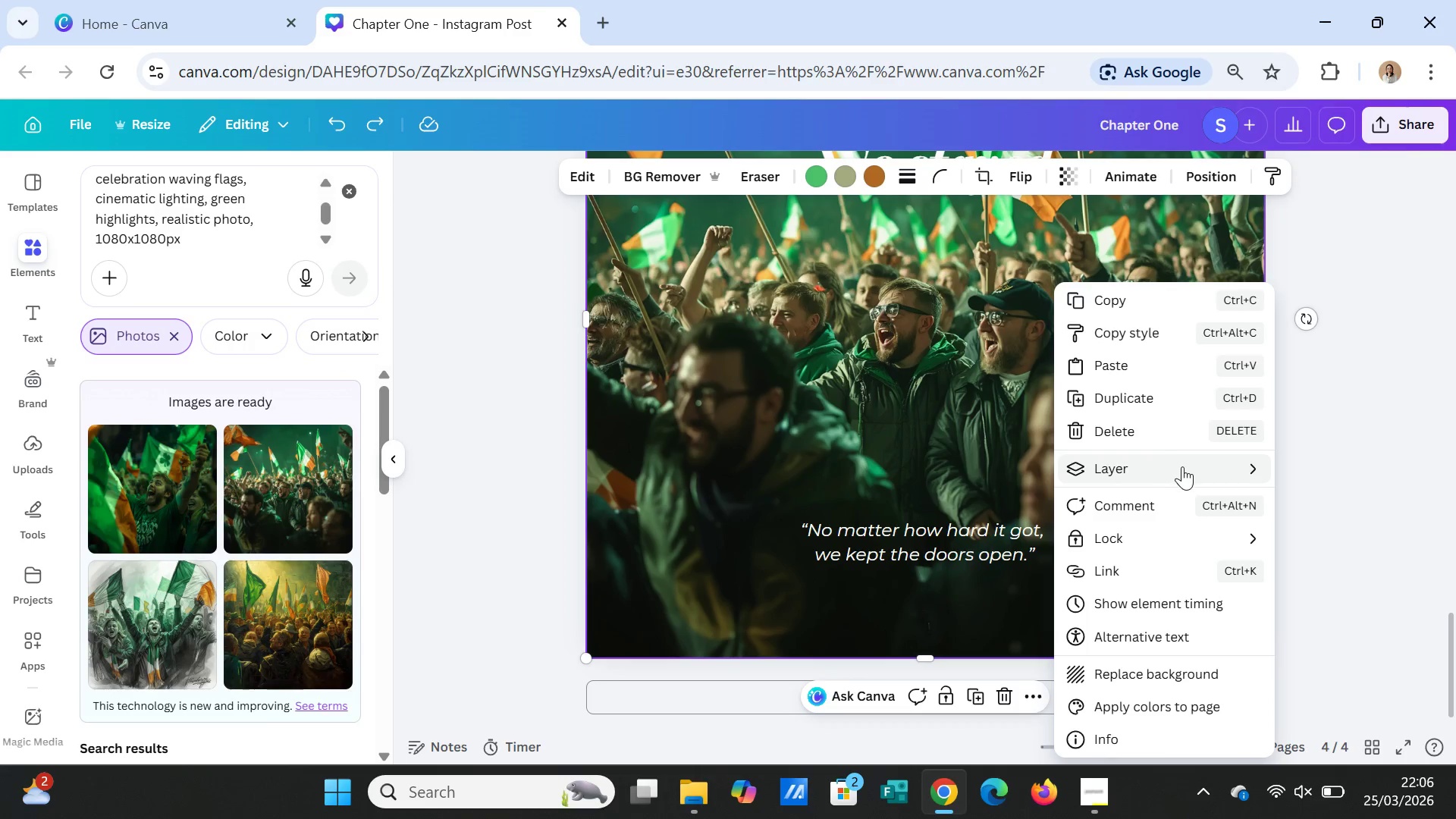 
left_click([1182, 466])
 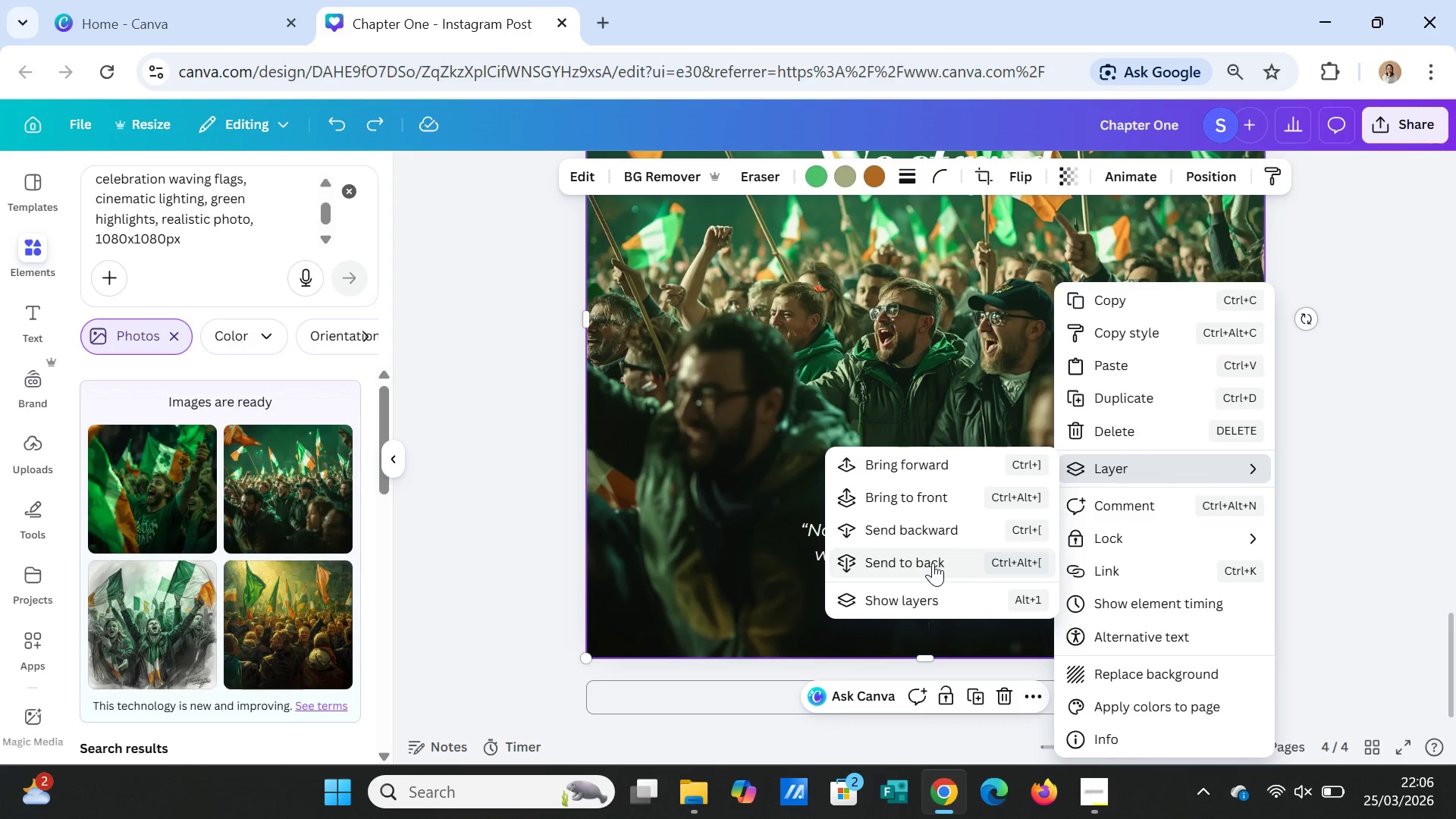 
left_click([933, 563])
 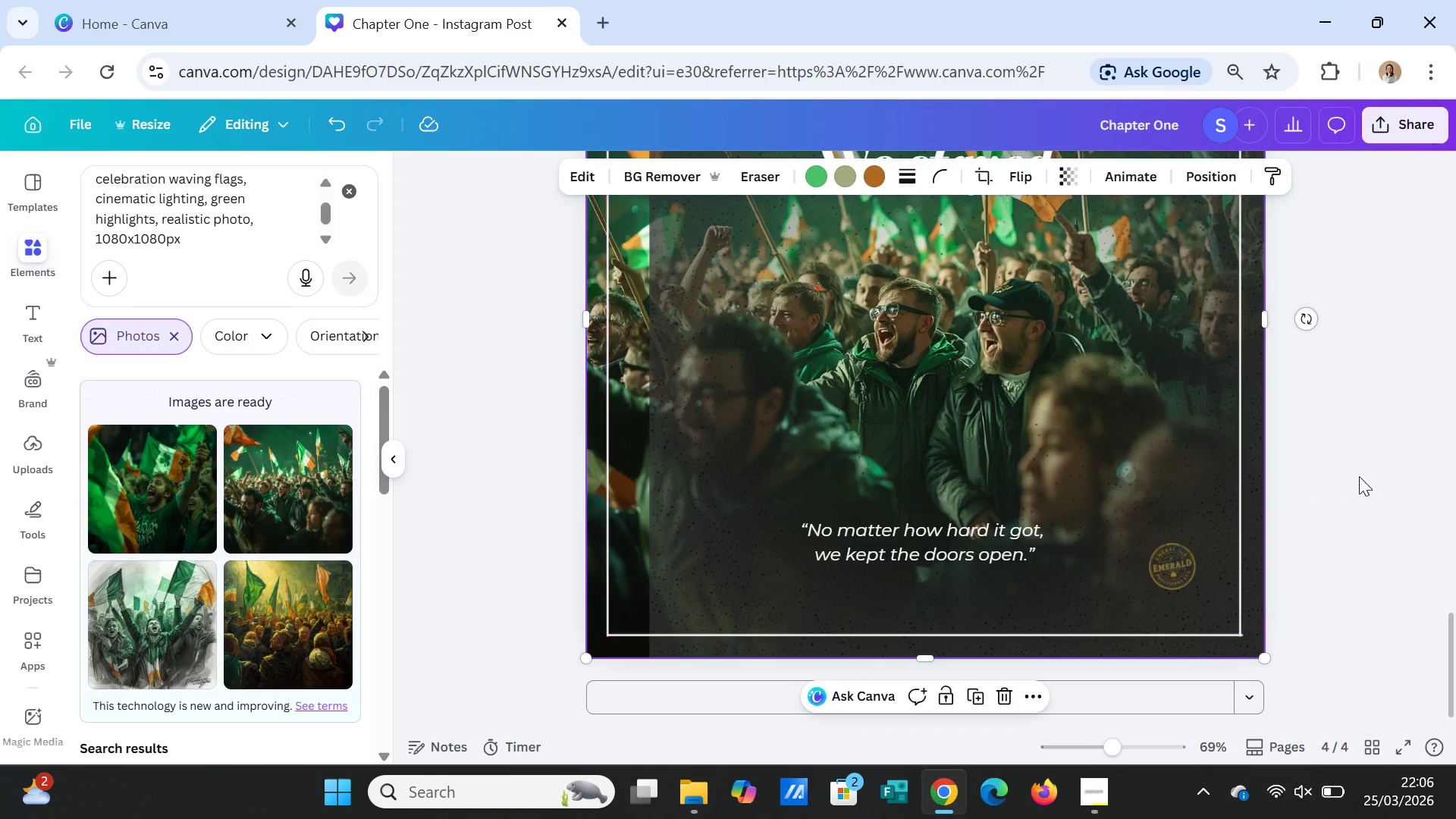 
left_click([1361, 475])
 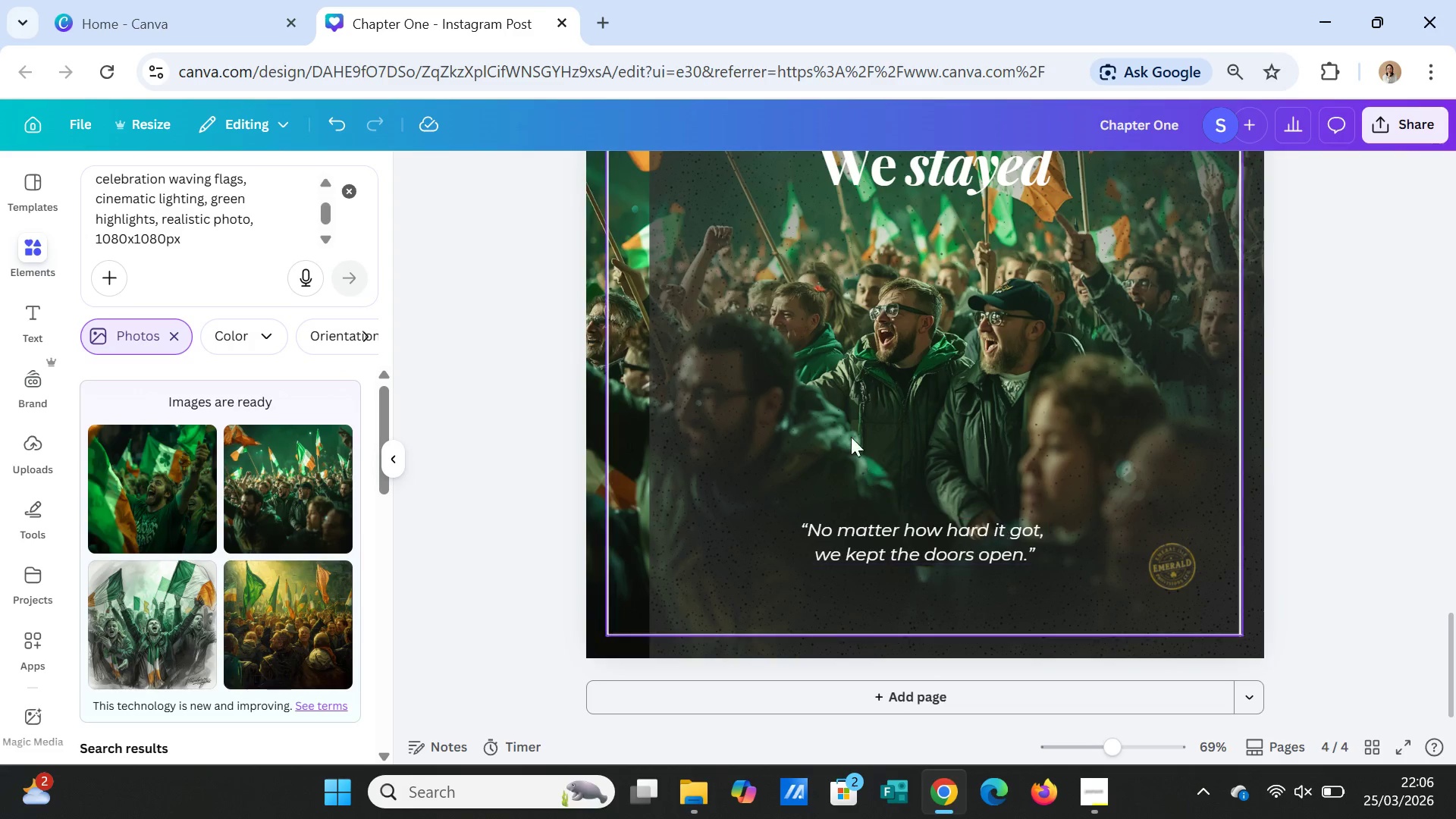 
left_click([844, 386])
 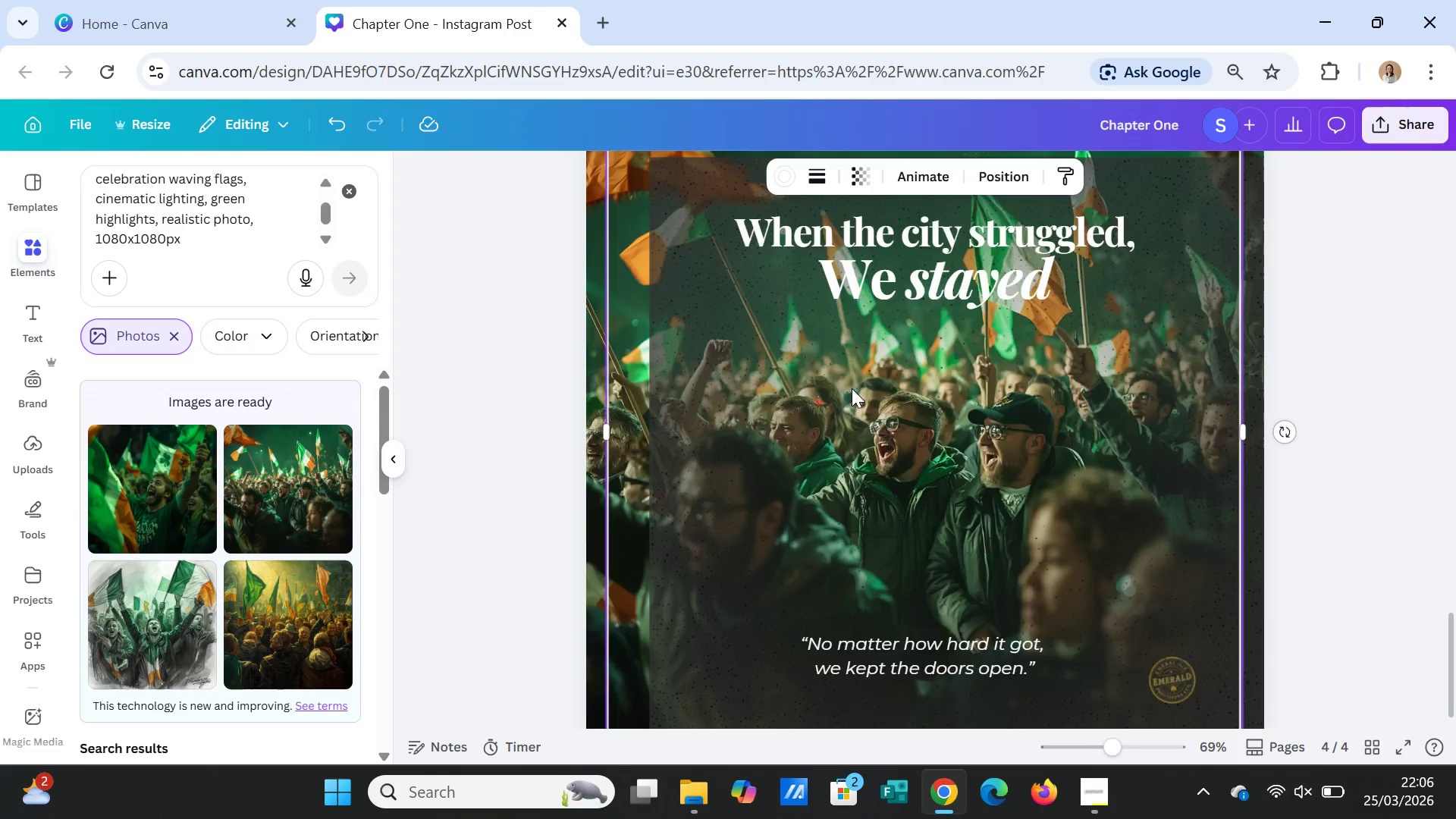 
scroll: coordinate [852, 388], scroll_direction: up, amount: 4.0
 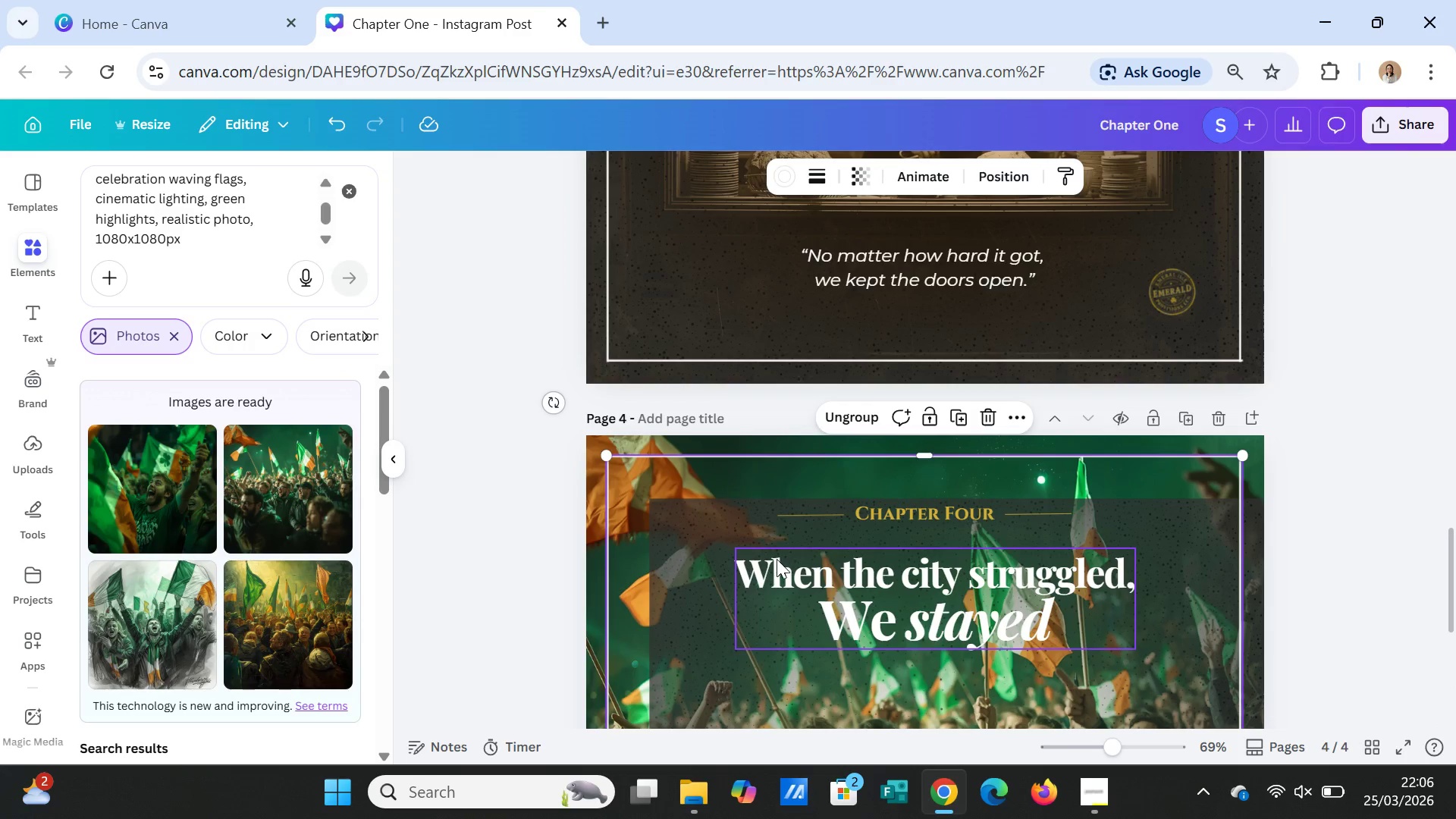 
left_click([730, 539])
 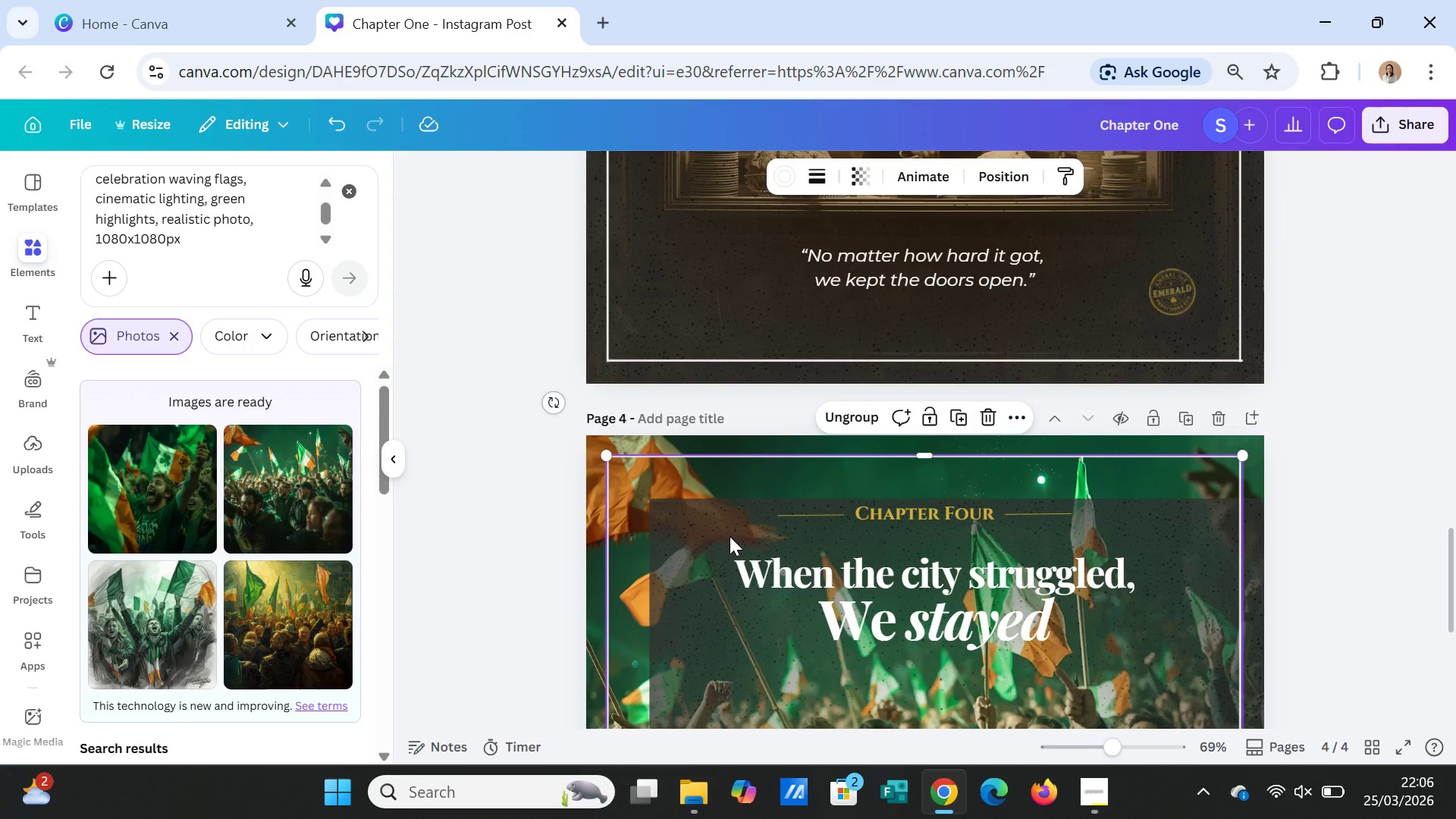 
right_click([730, 536])
 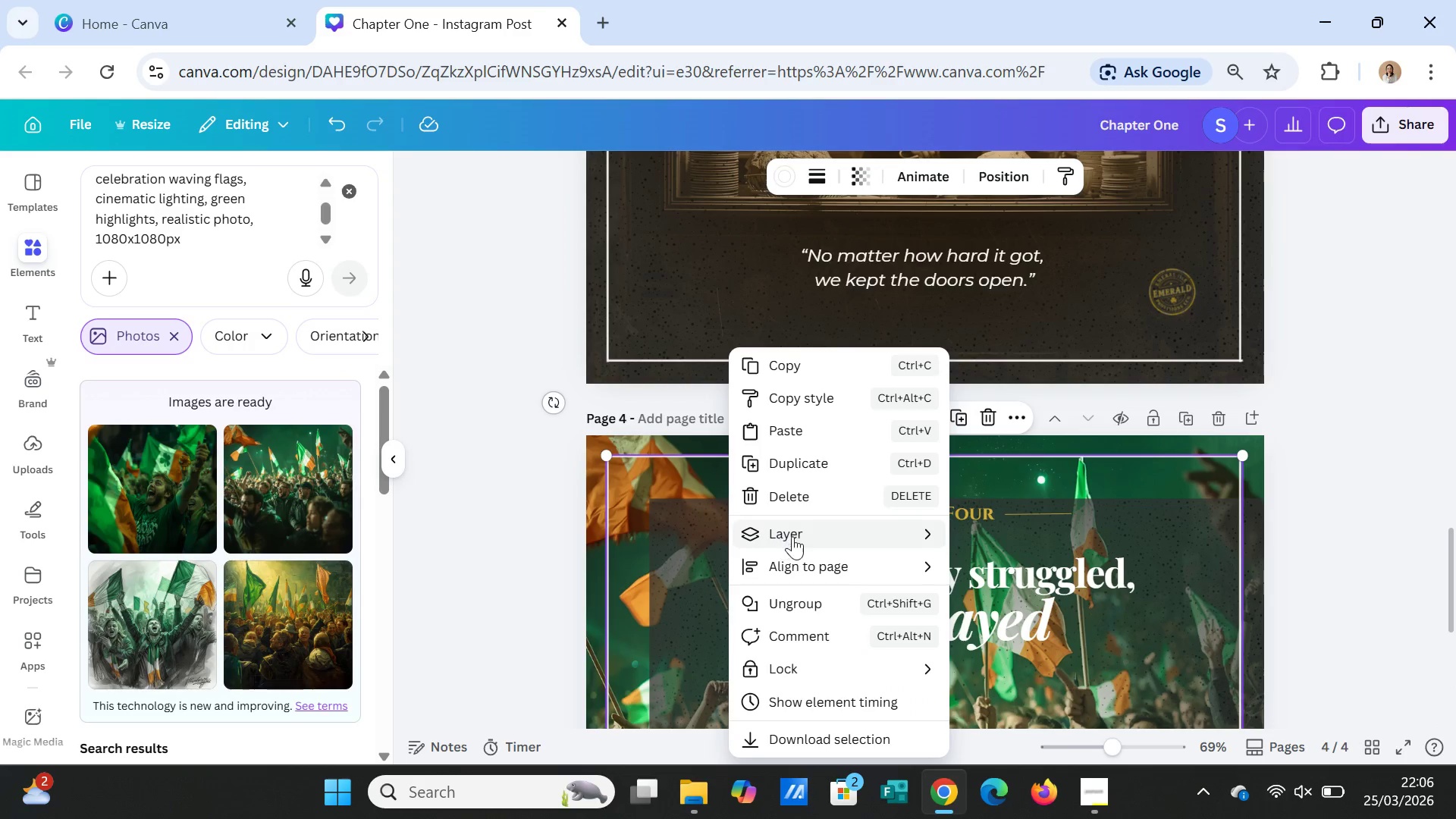 
left_click([795, 535])
 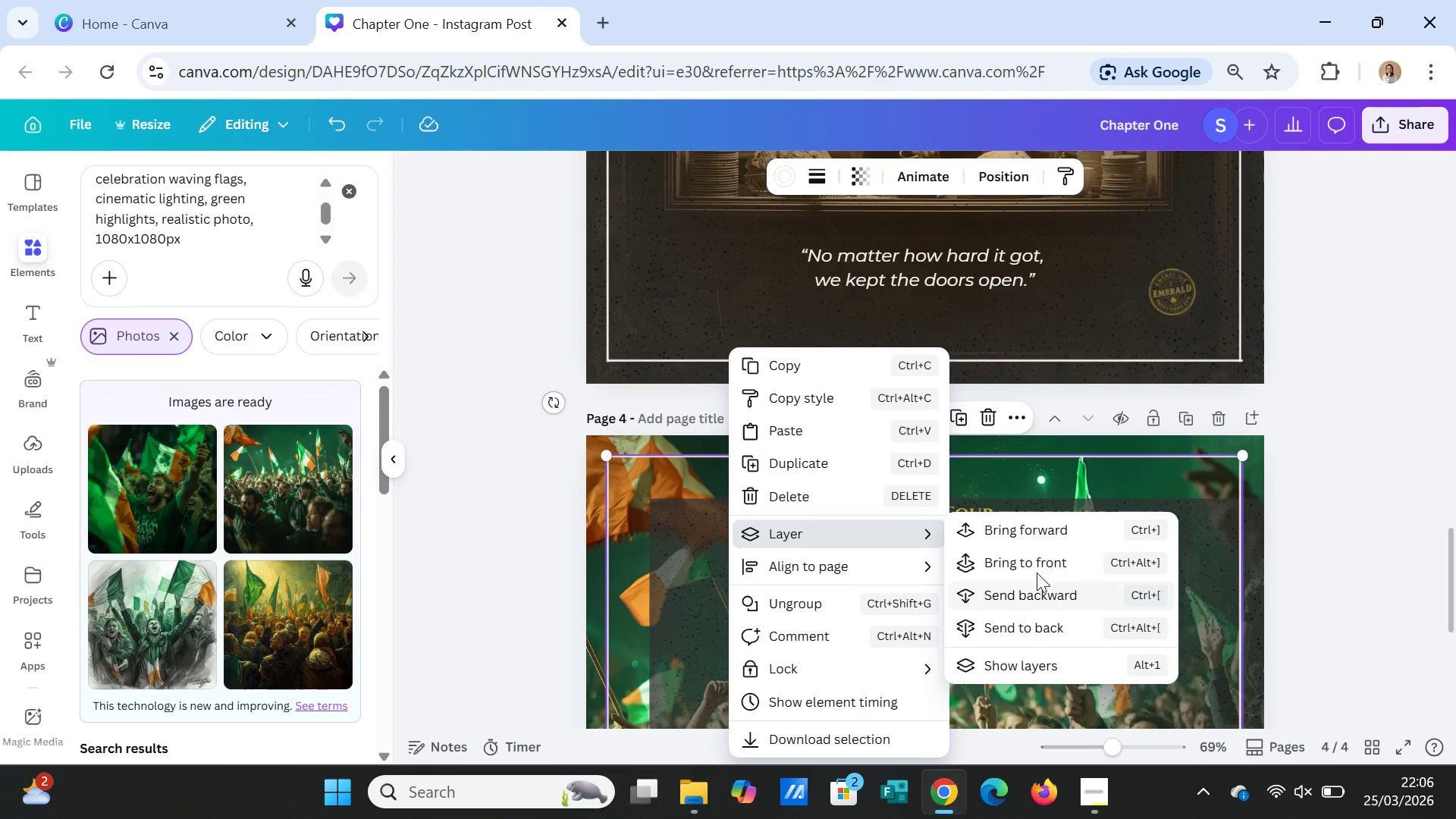 
left_click([1037, 562])
 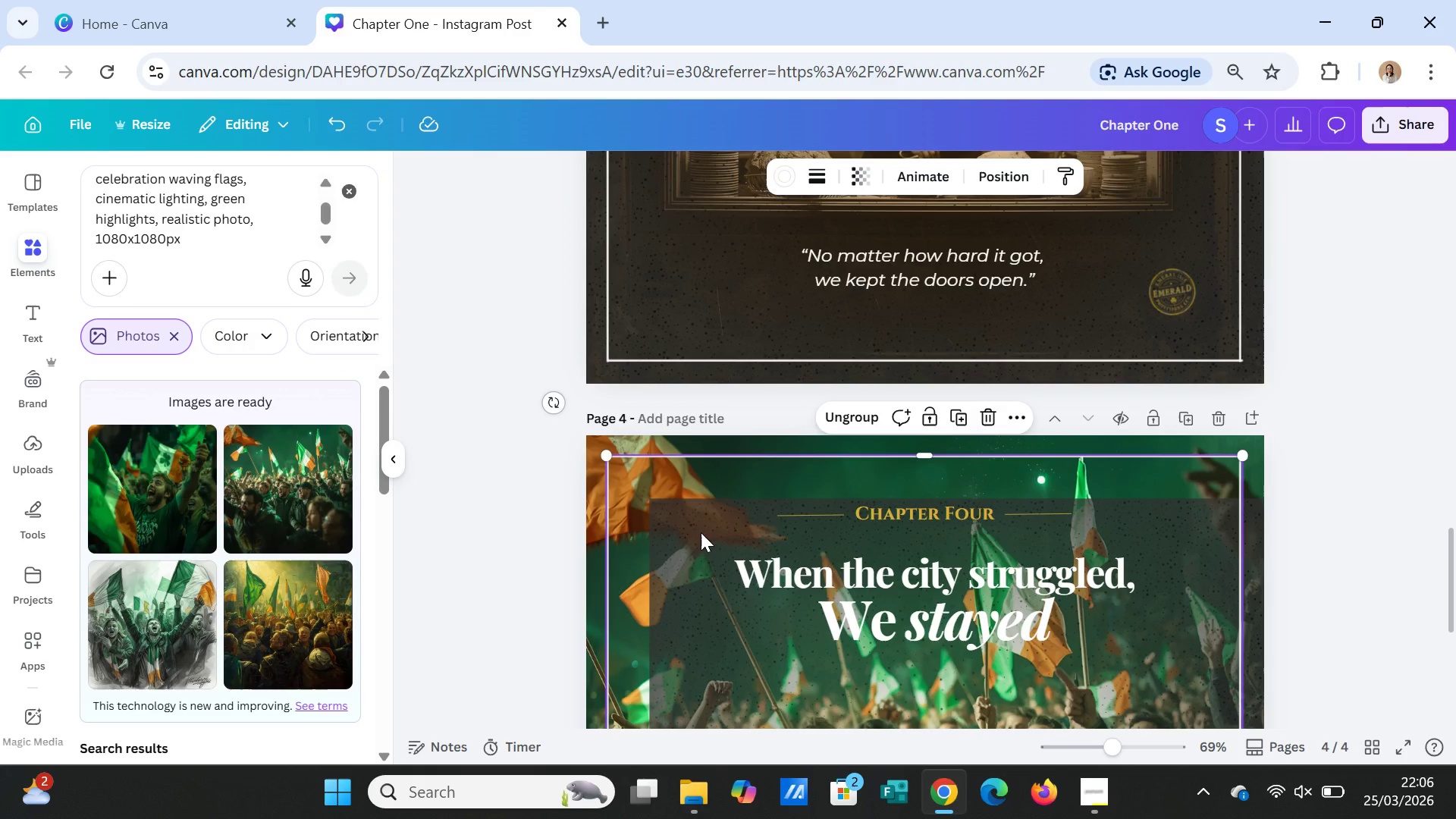 
left_click([701, 532])
 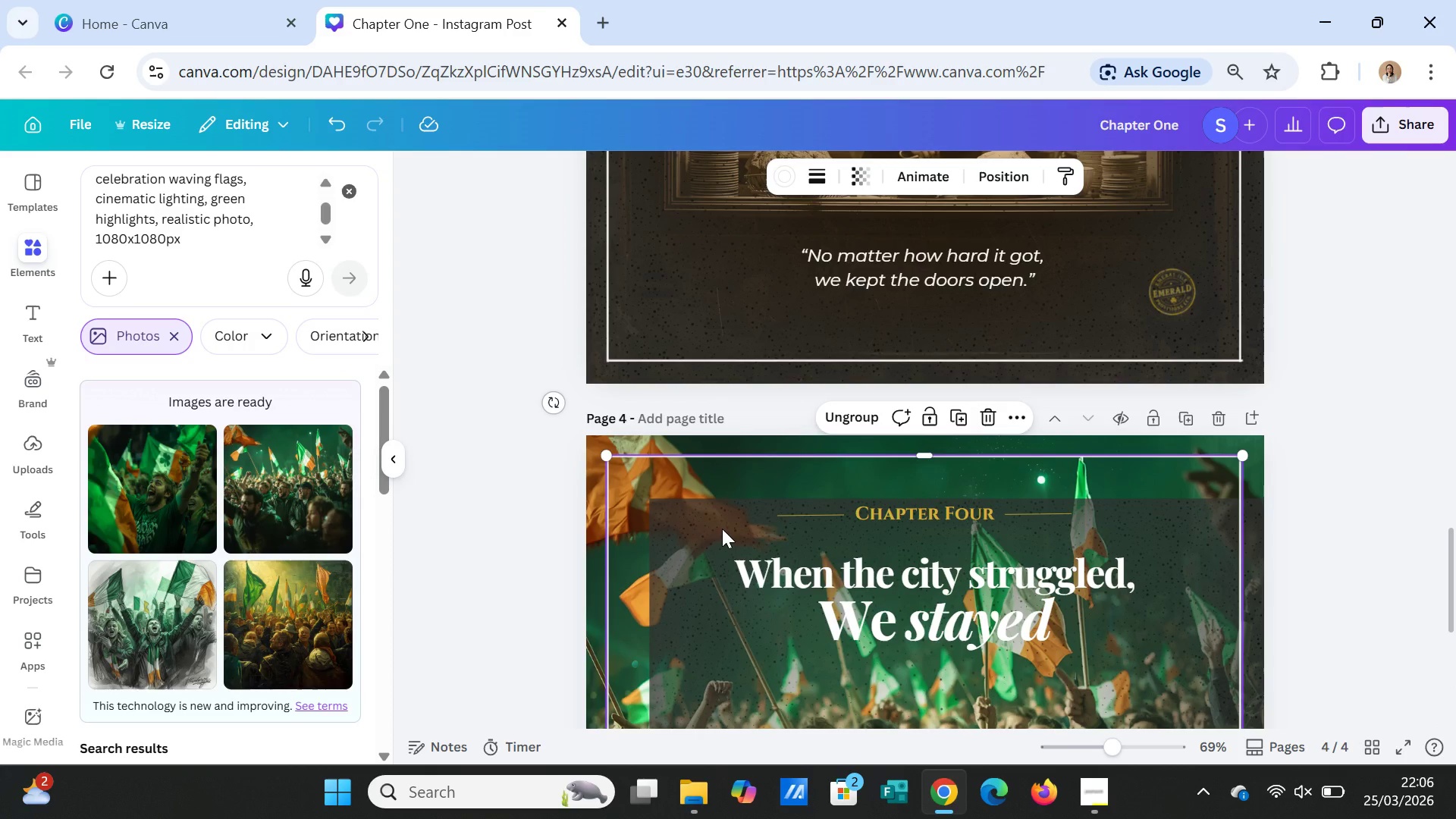 
left_click([722, 529])
 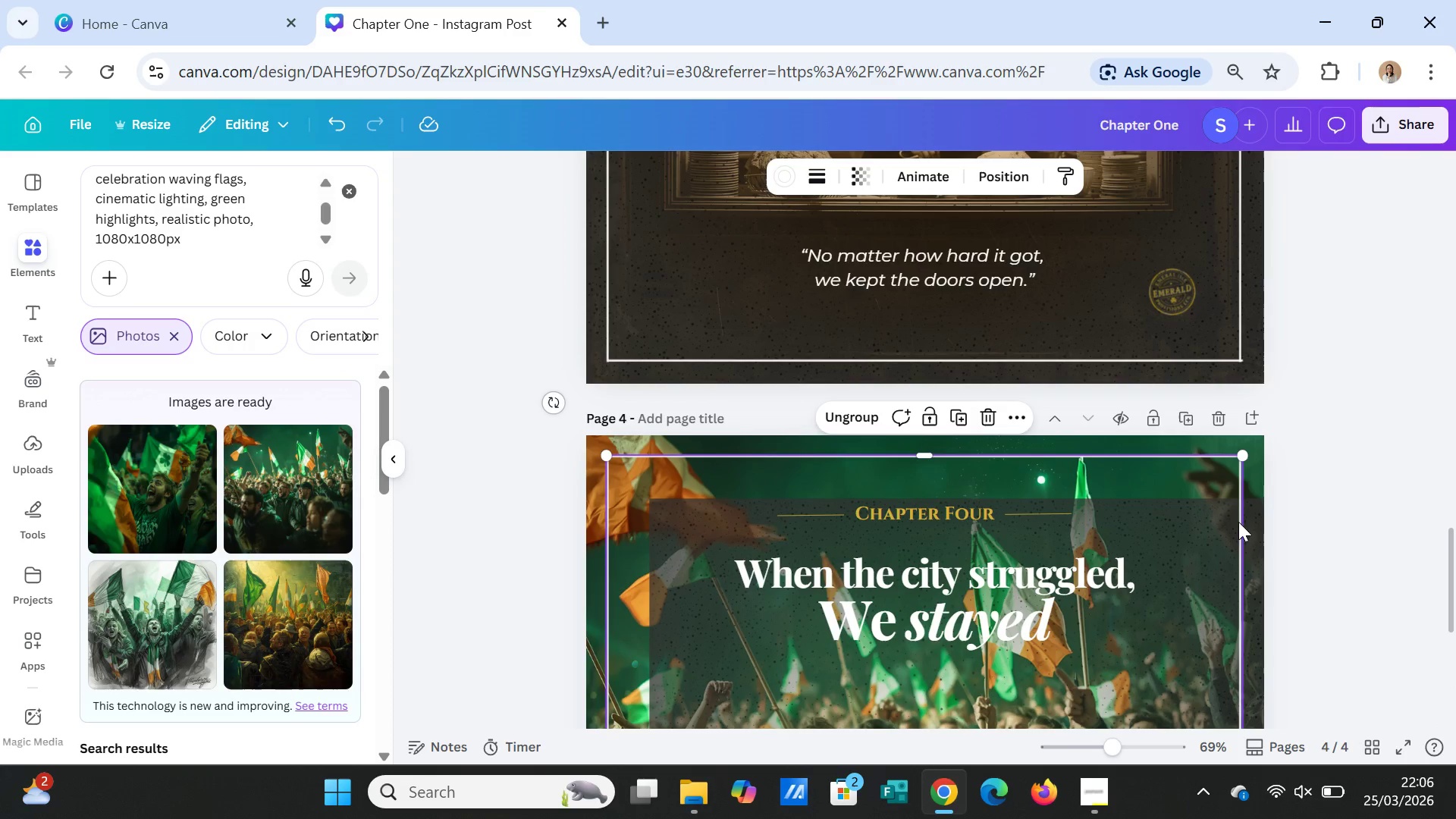 
left_click([1238, 522])
 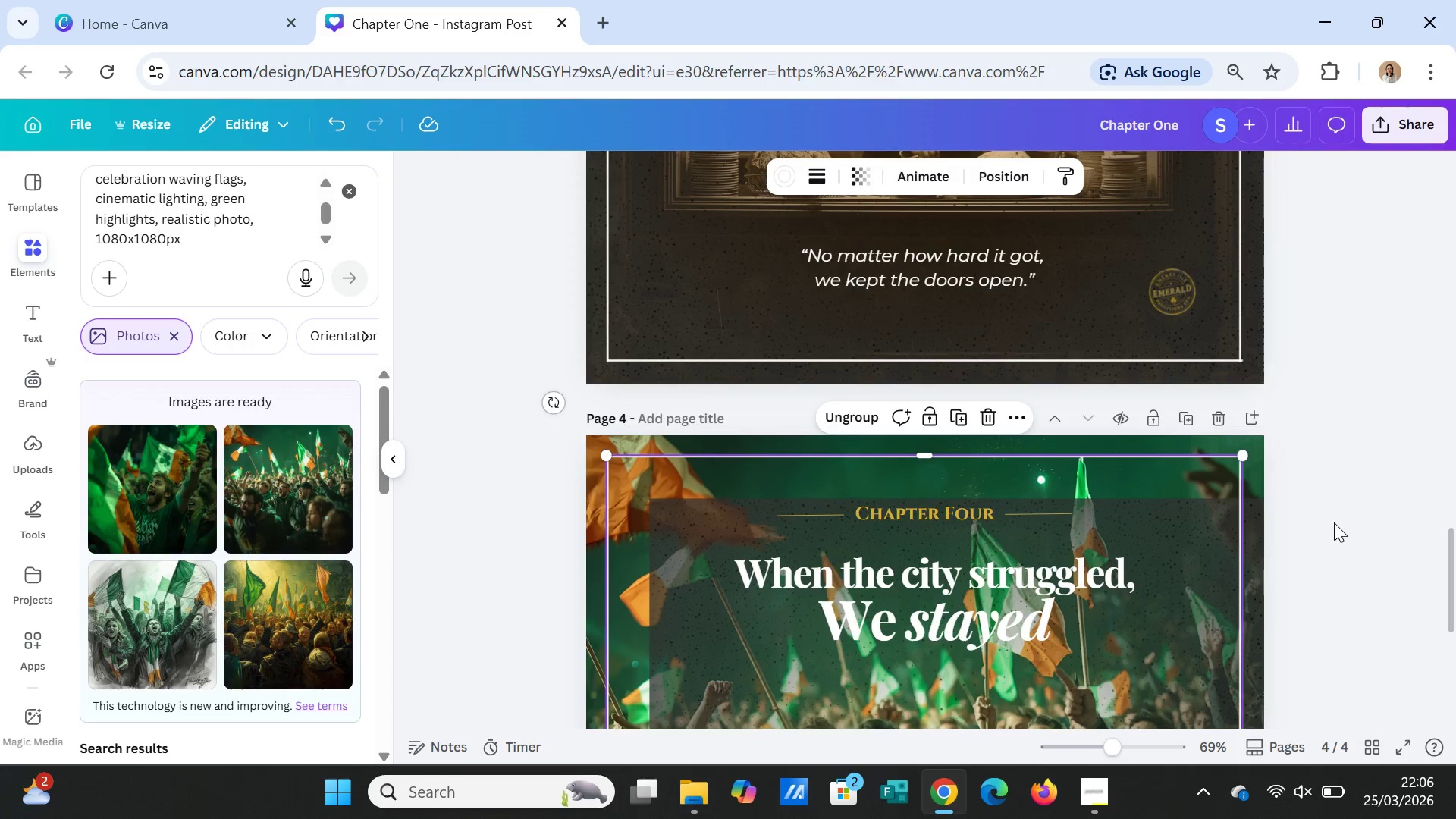 
scroll: coordinate [1335, 522], scroll_direction: down, amount: 2.0
 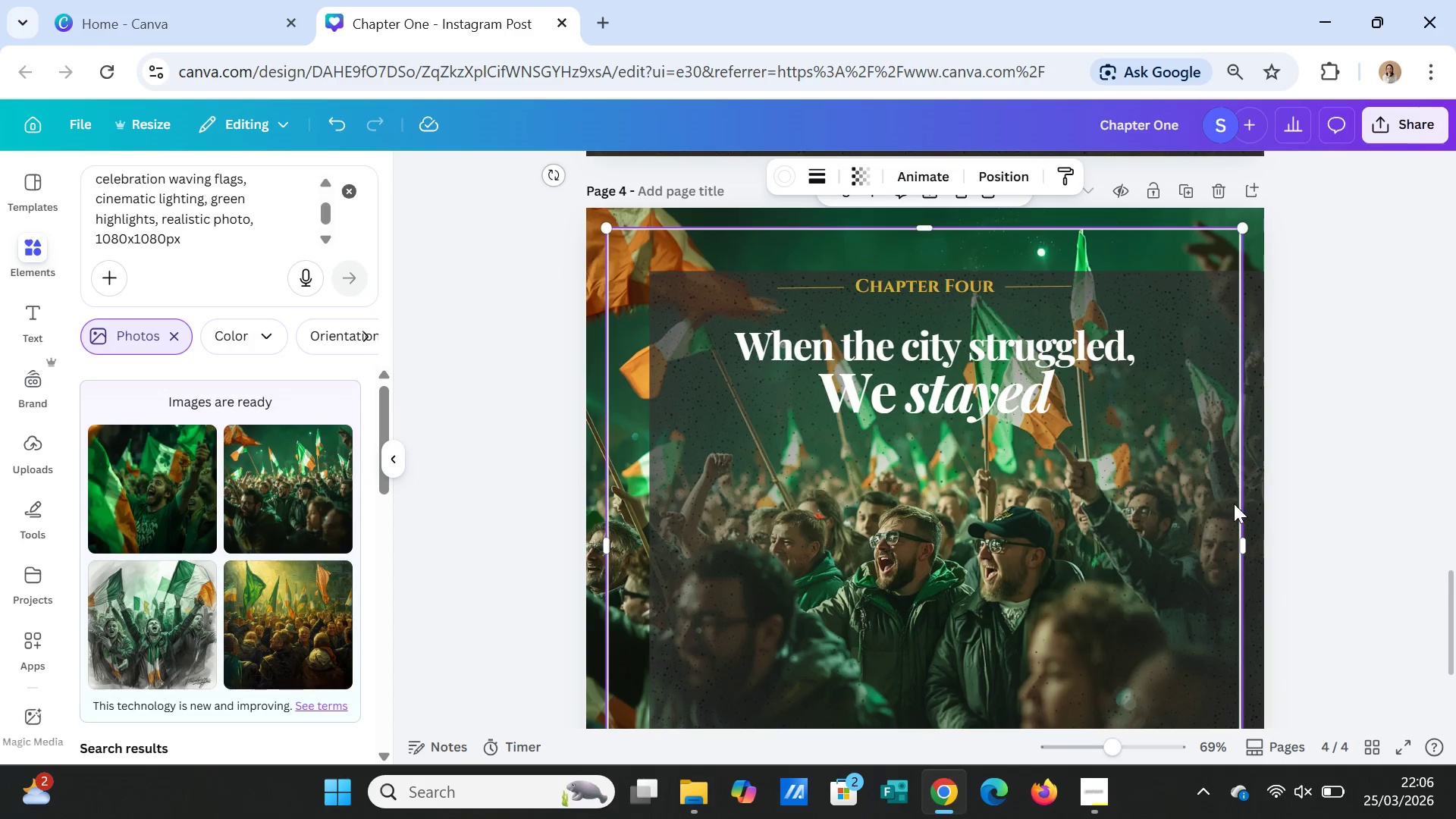 
left_click([1234, 504])
 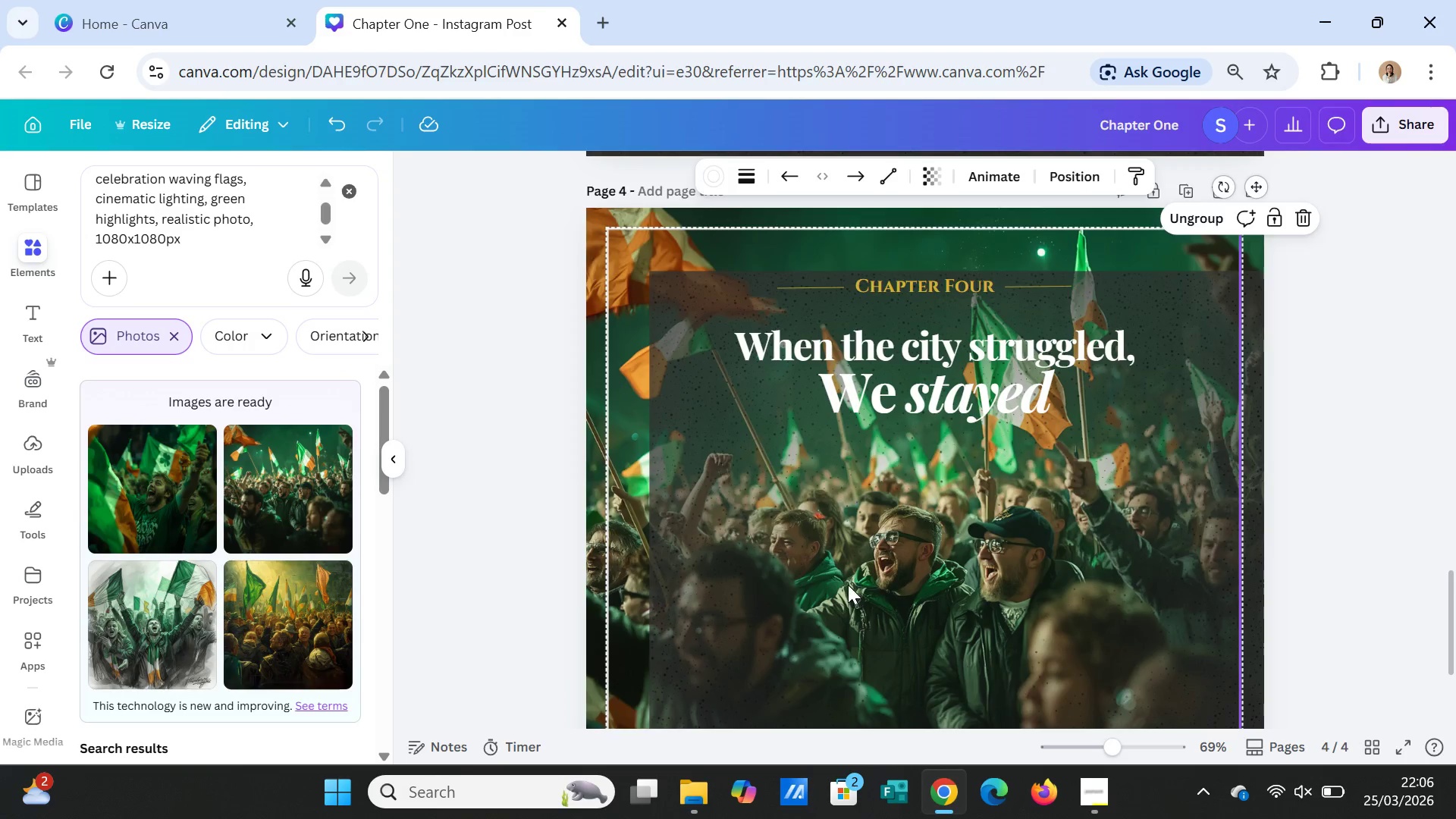 
scroll: coordinate [848, 585], scroll_direction: down, amount: 1.0
 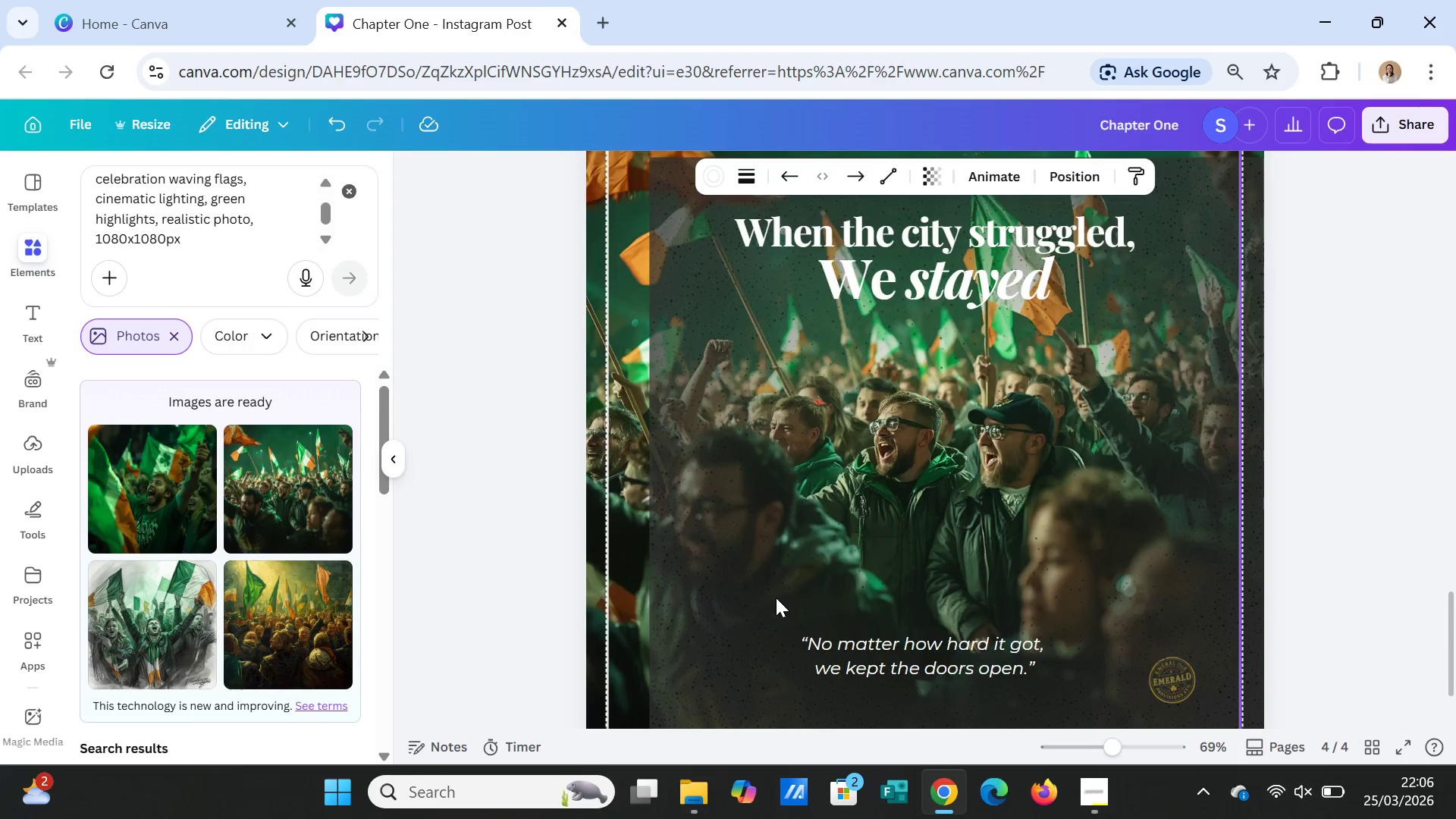 
scroll: coordinate [776, 598], scroll_direction: up, amount: 2.0
 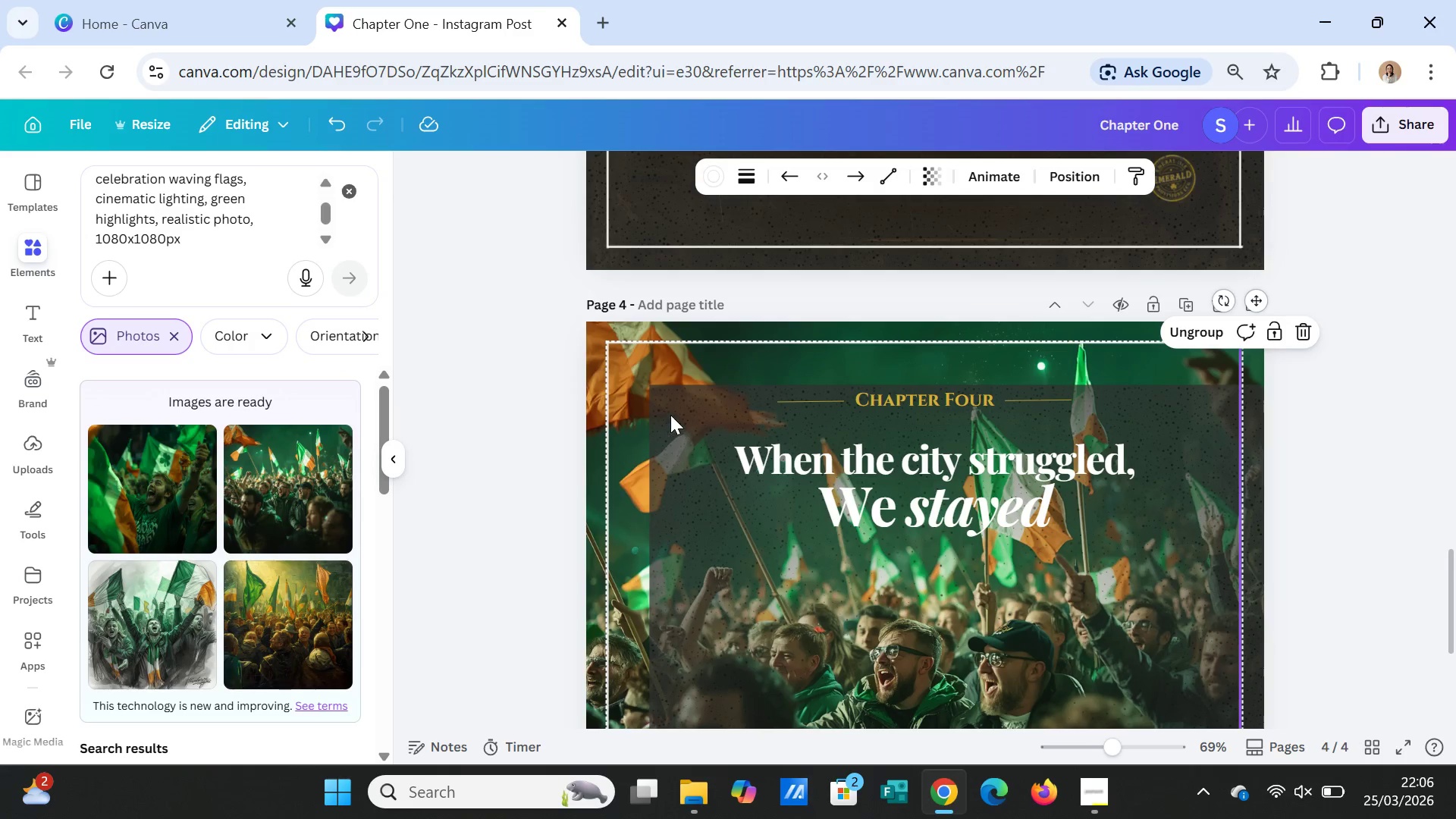 
left_click([670, 415])
 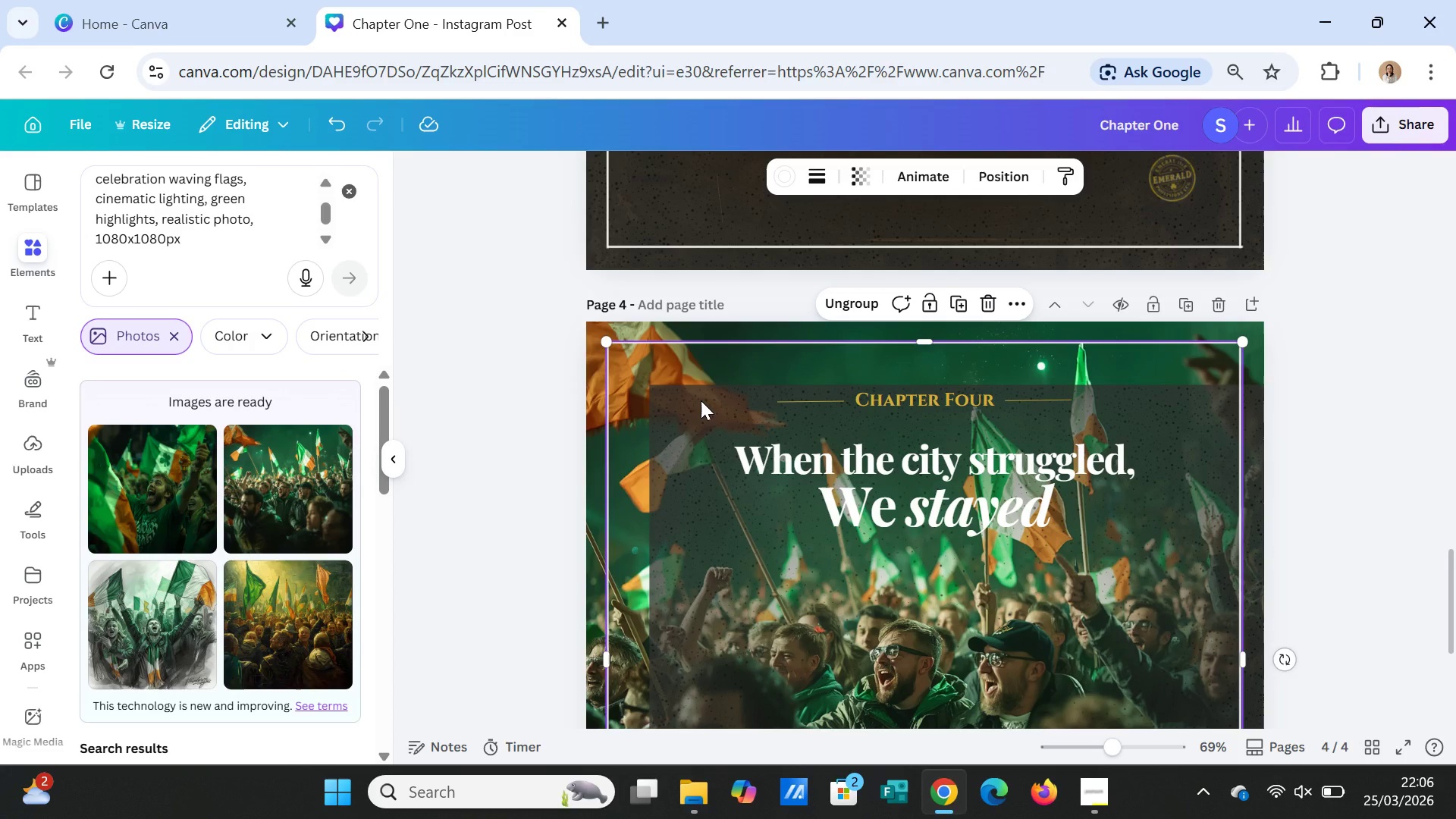 
left_click([701, 400])
 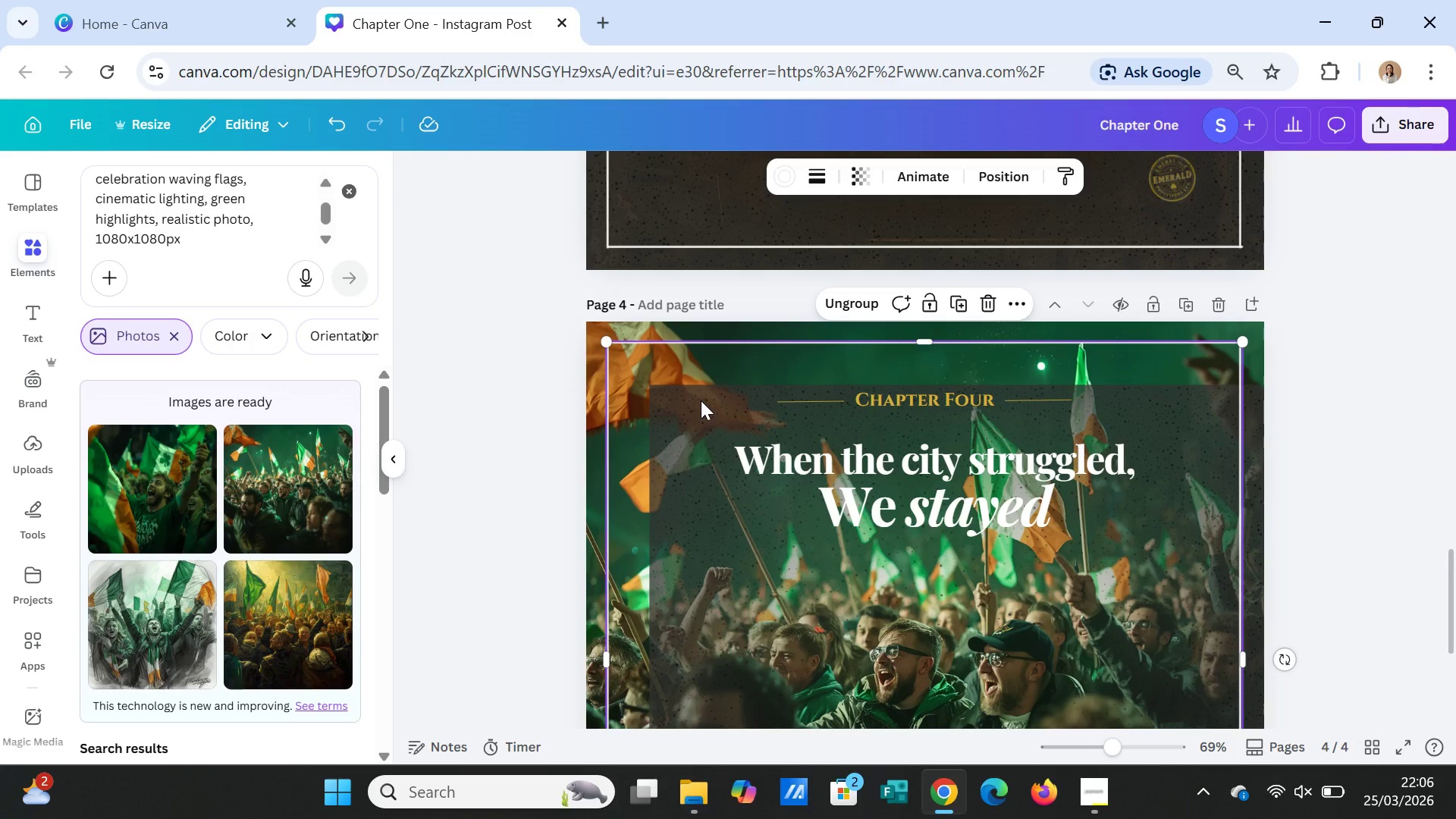 
right_click([701, 400])
 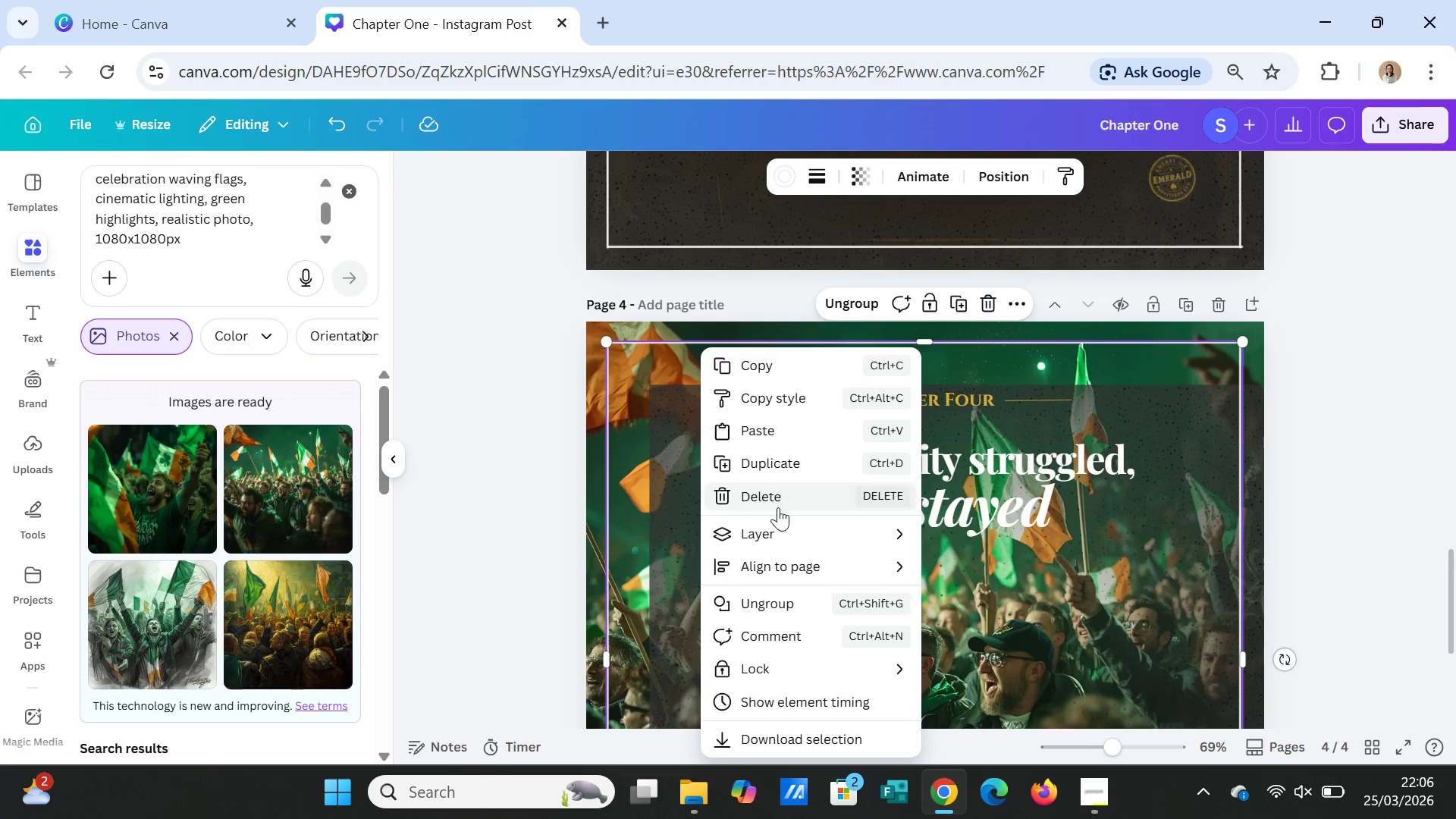 
left_click([792, 535])
 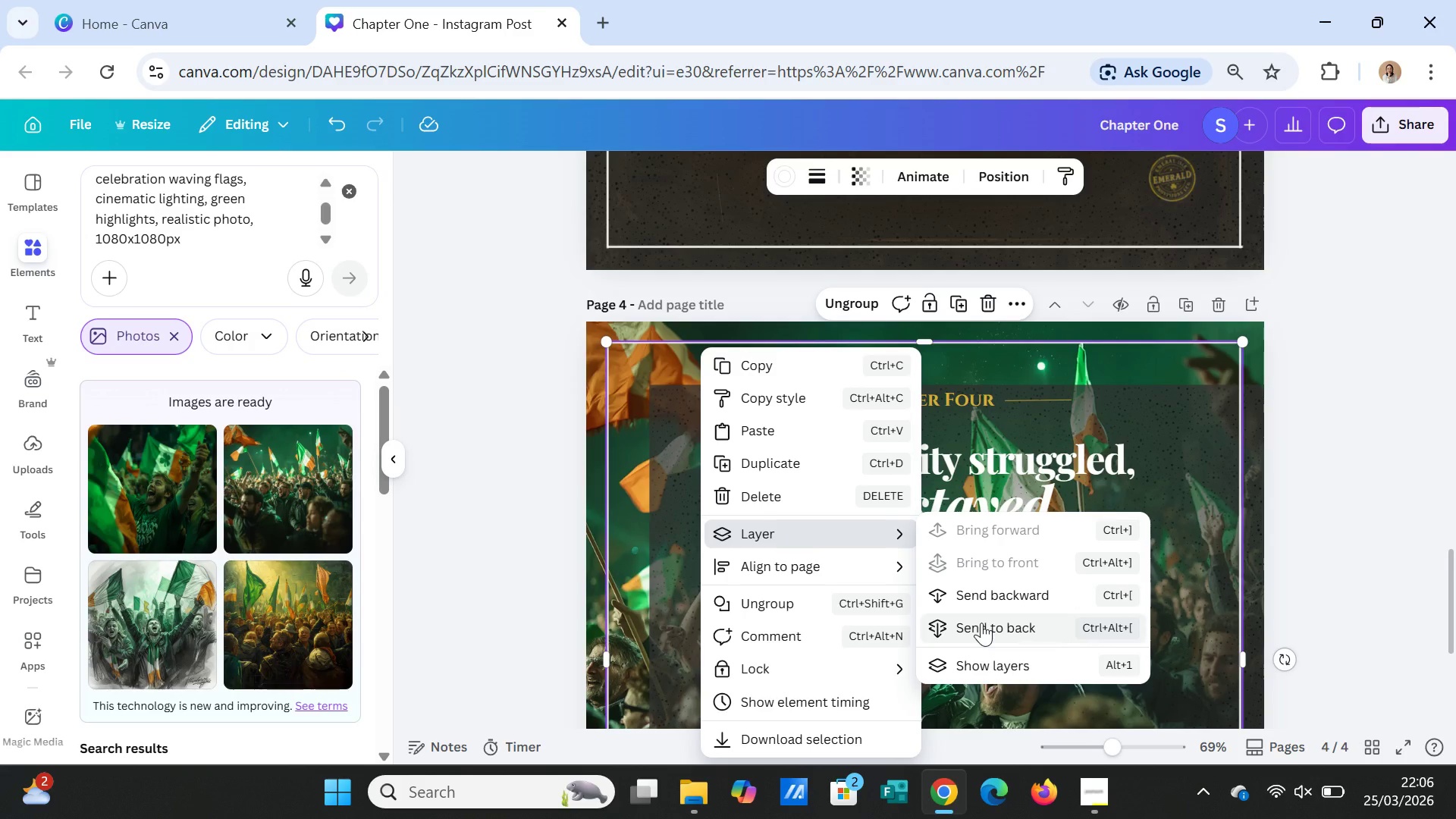 
left_click([981, 598])
 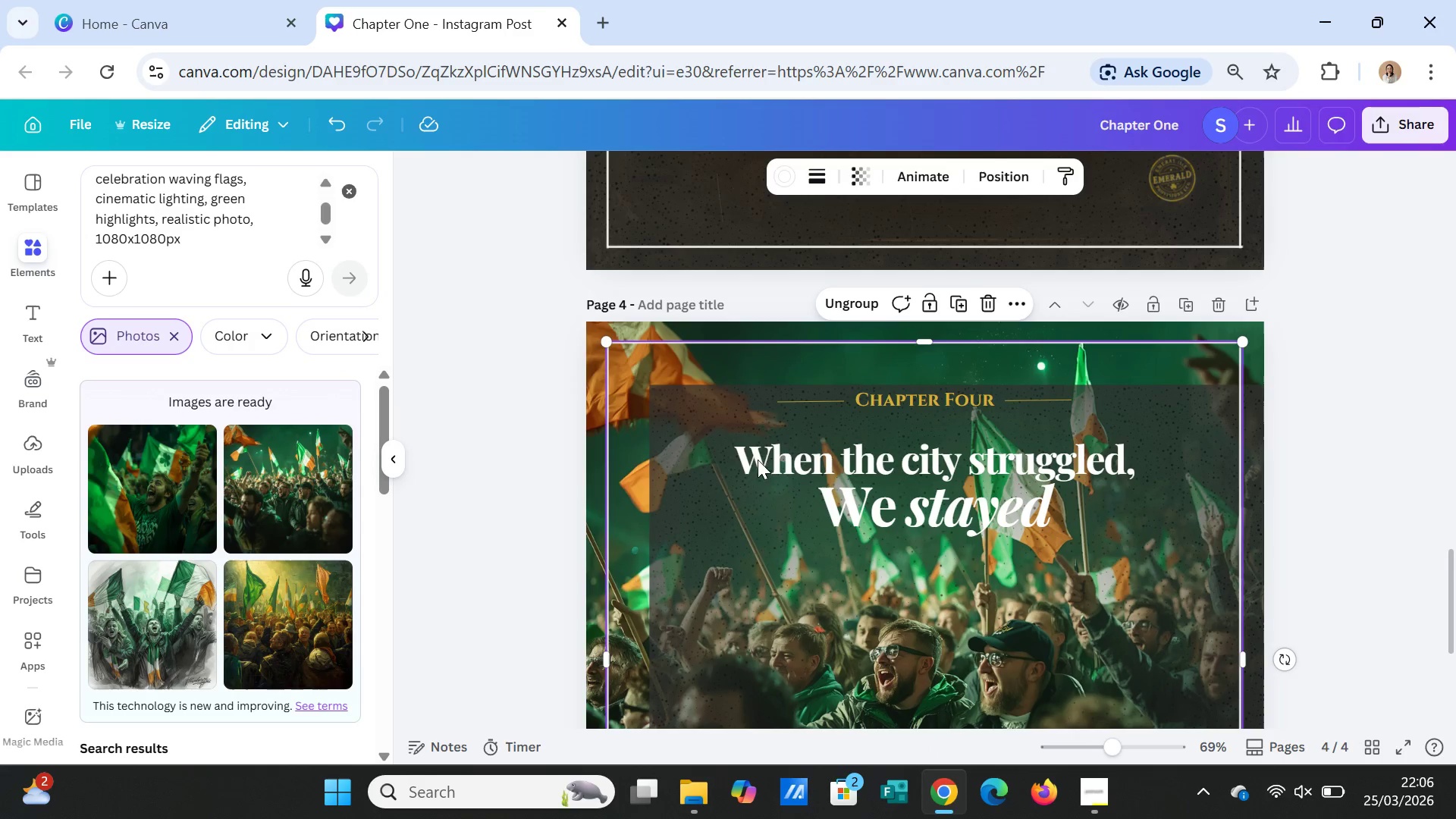 
left_click([747, 447])
 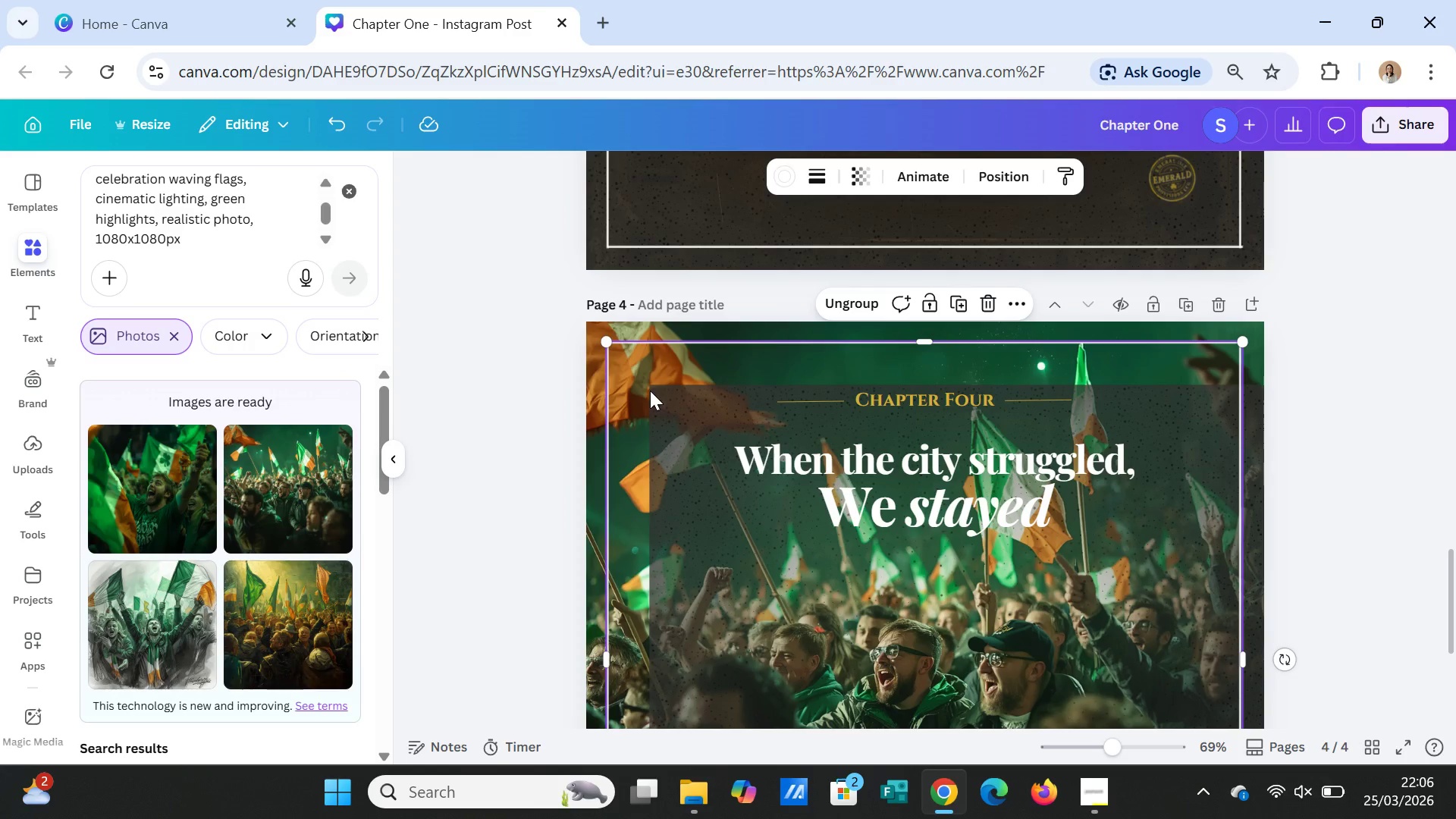 
left_click([638, 355])
 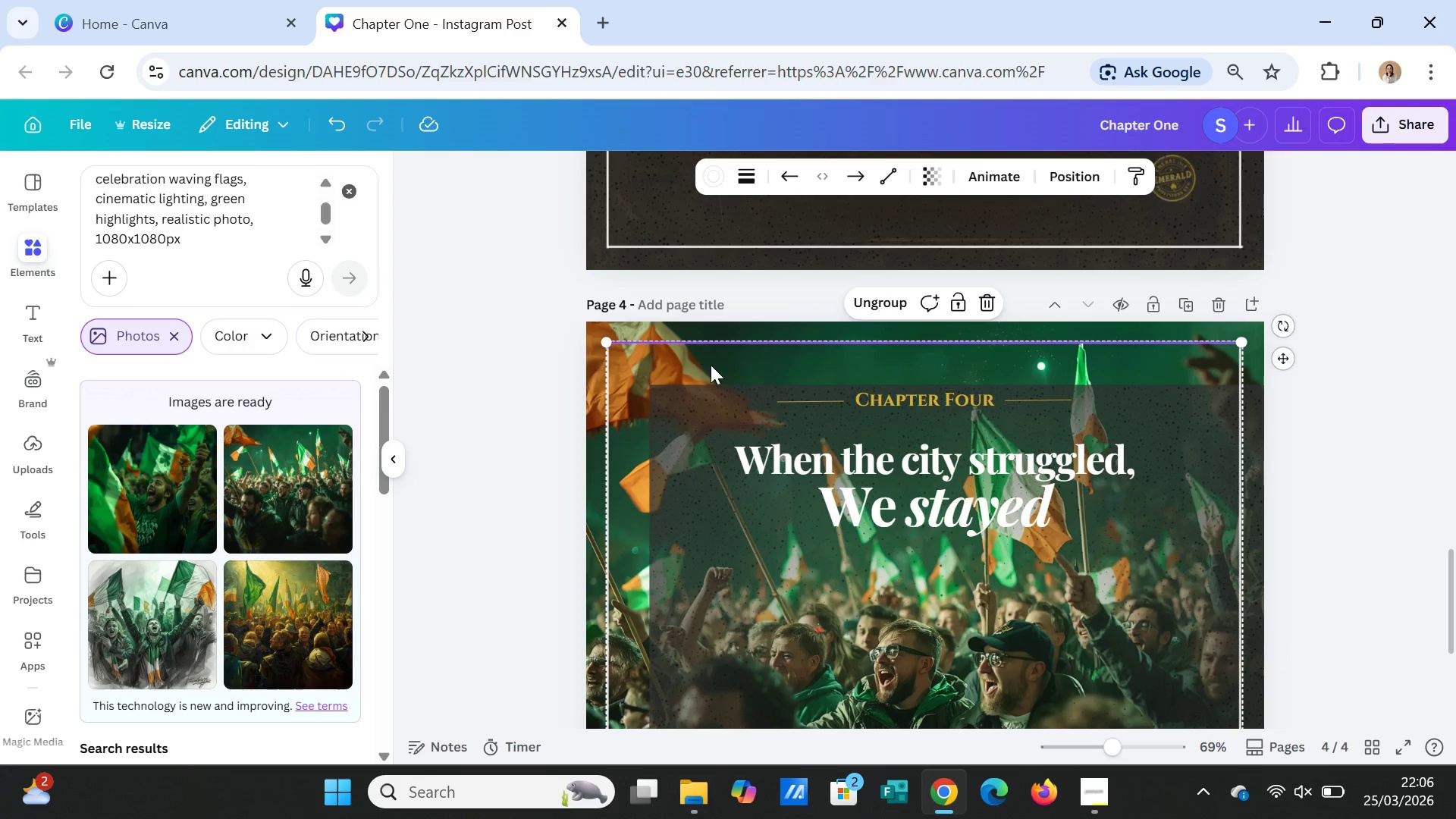 
left_click([714, 371])
 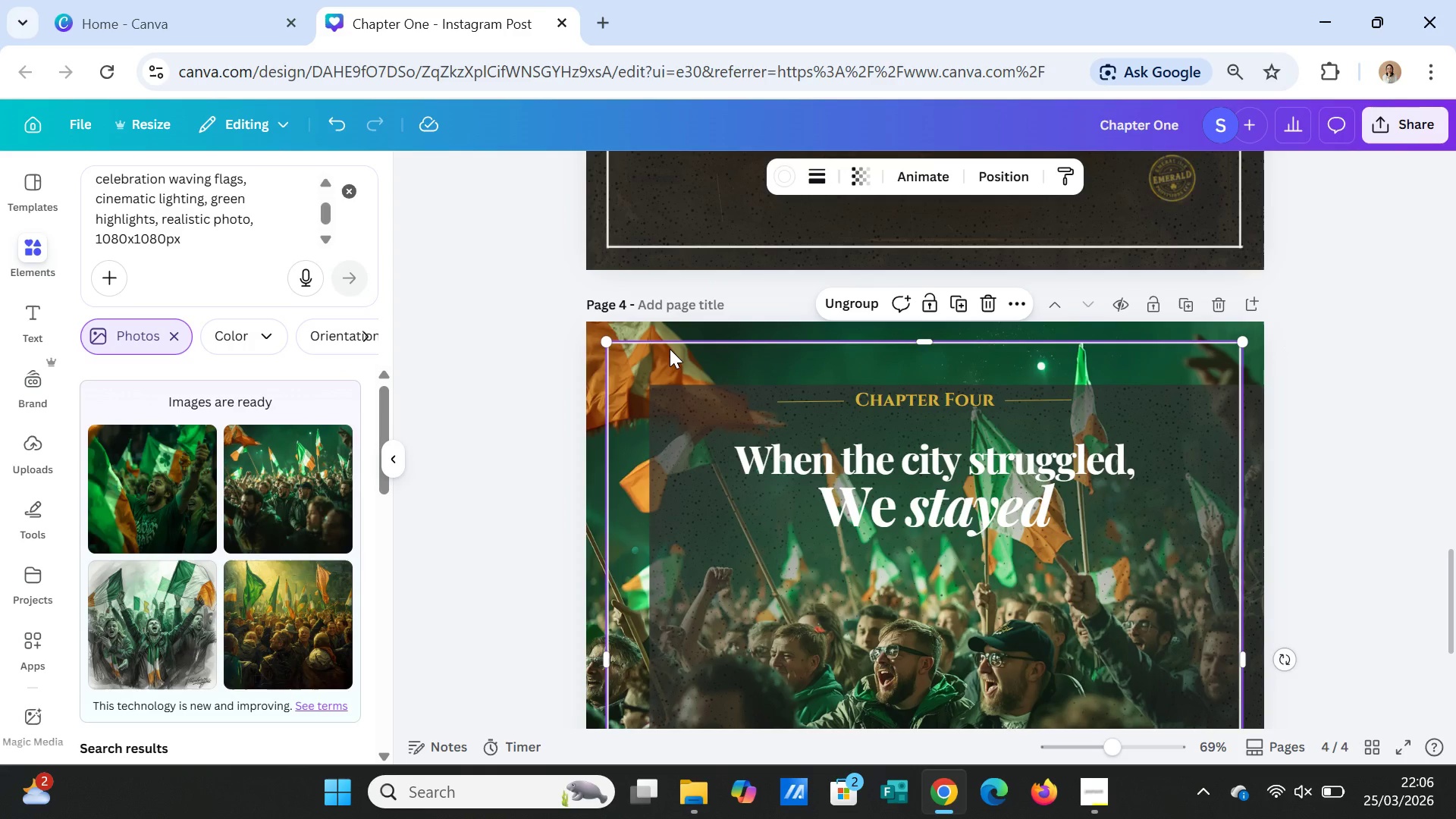 
left_click([670, 349])
 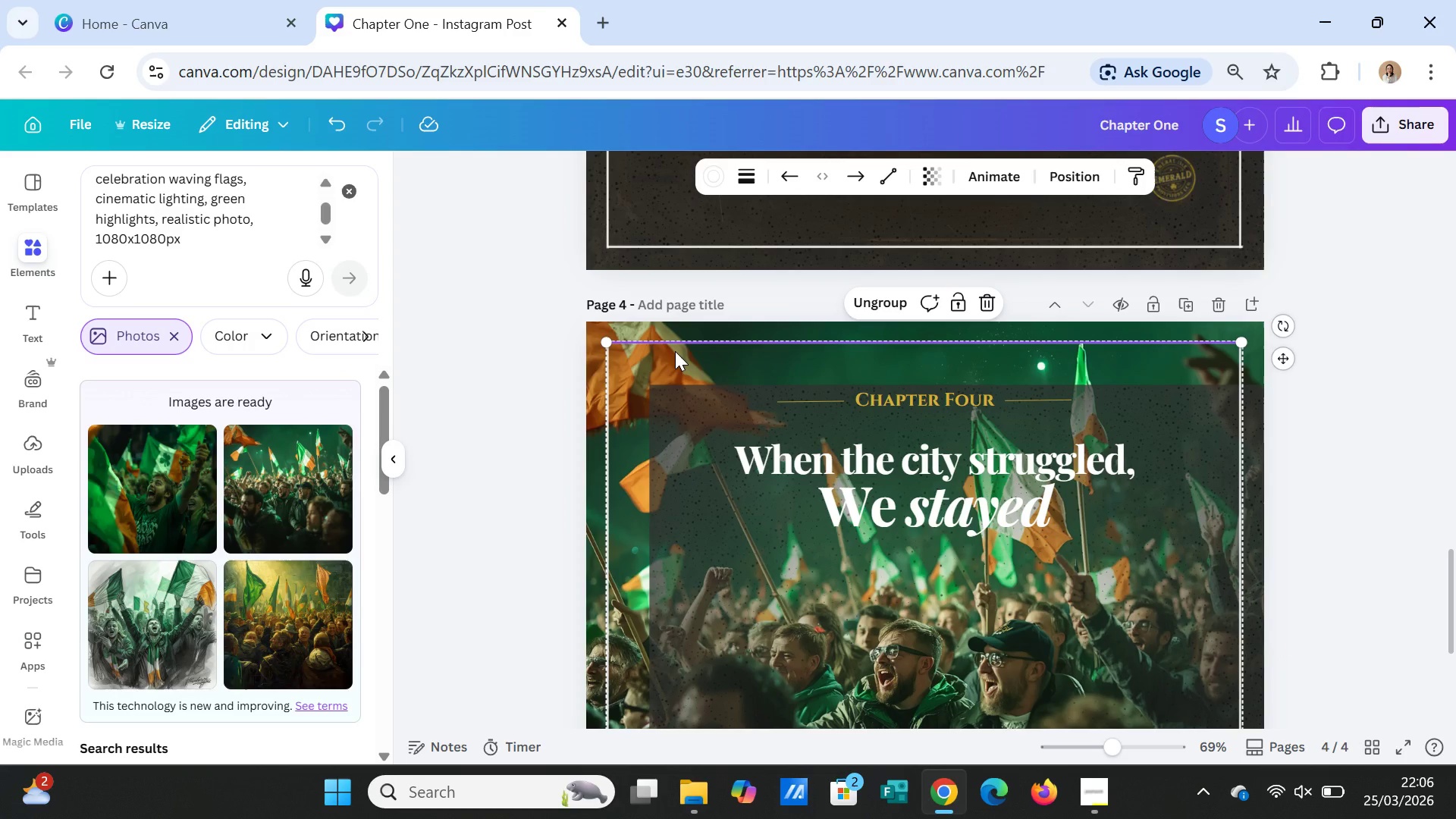 
left_click([675, 351])
 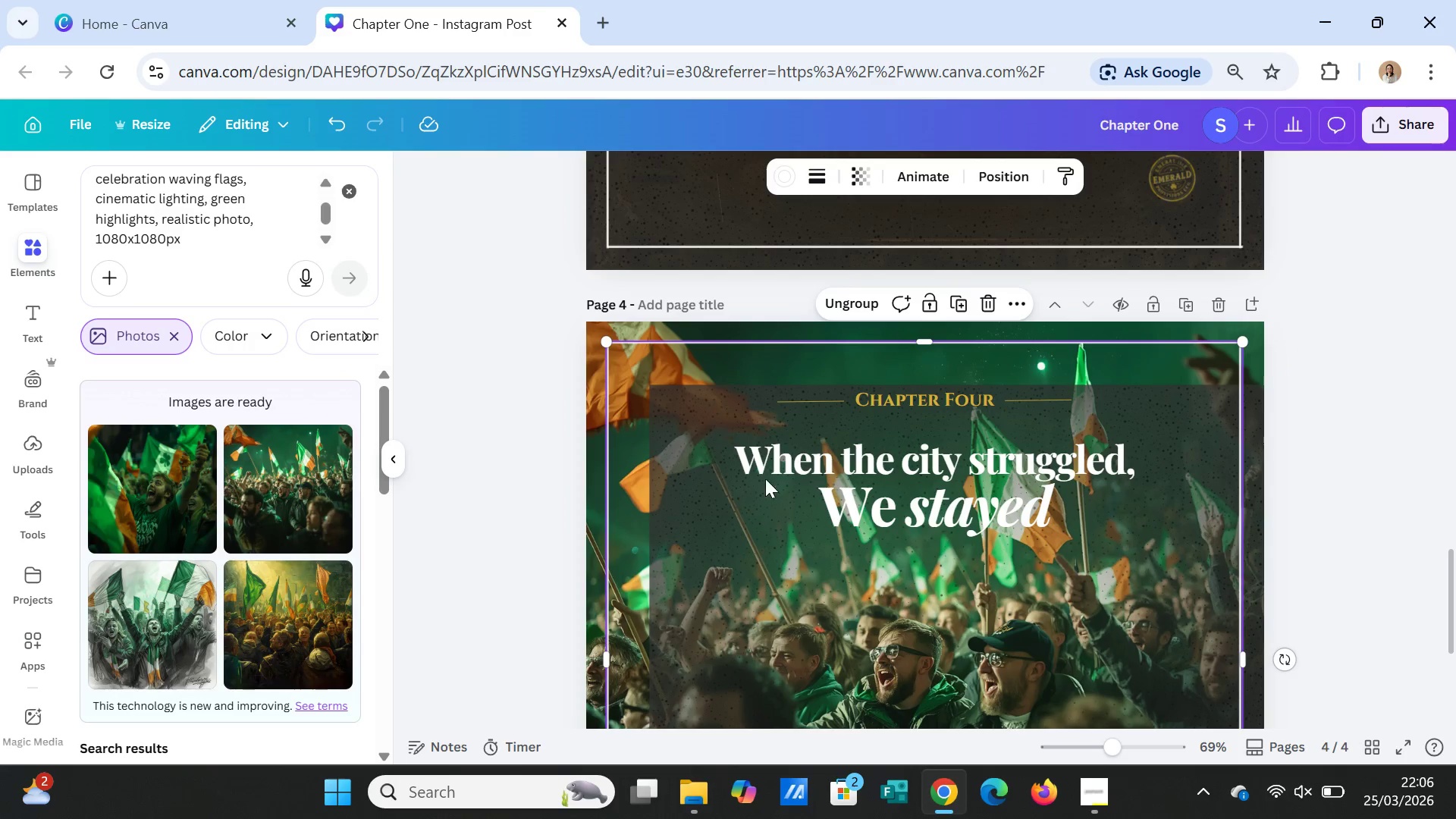 
right_click([831, 576])
 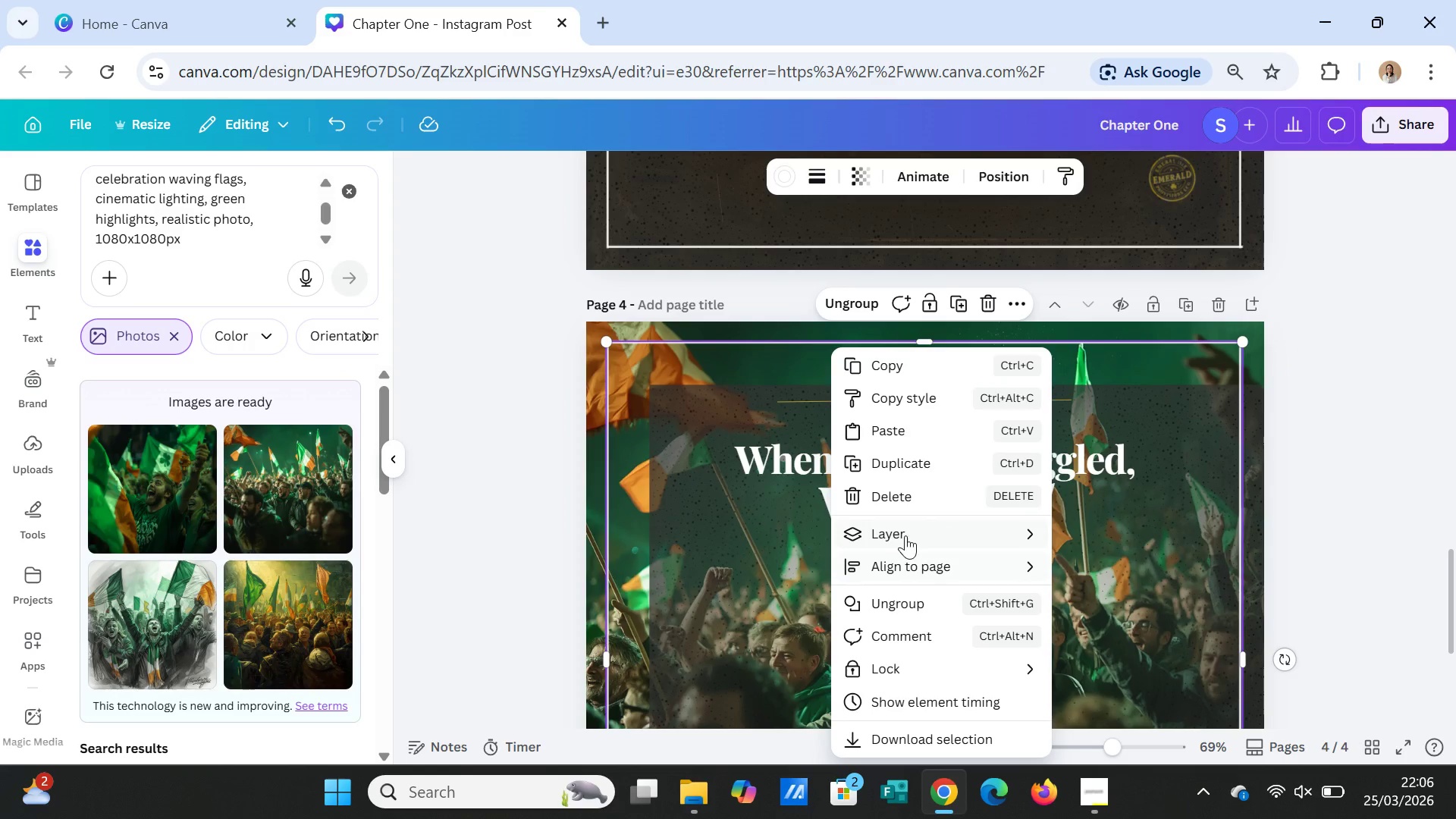 
left_click([908, 534])
 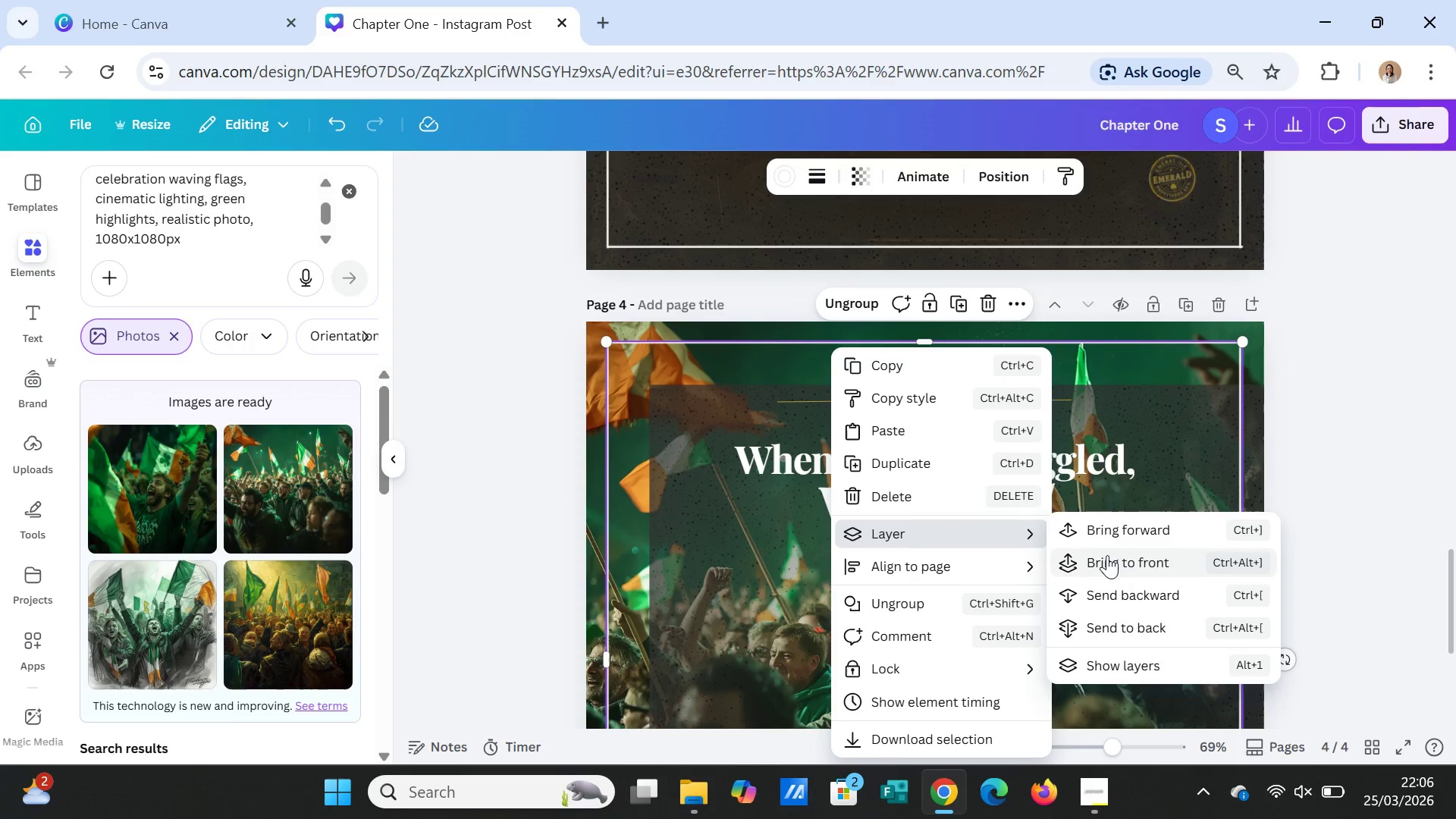 
left_click([1108, 557])
 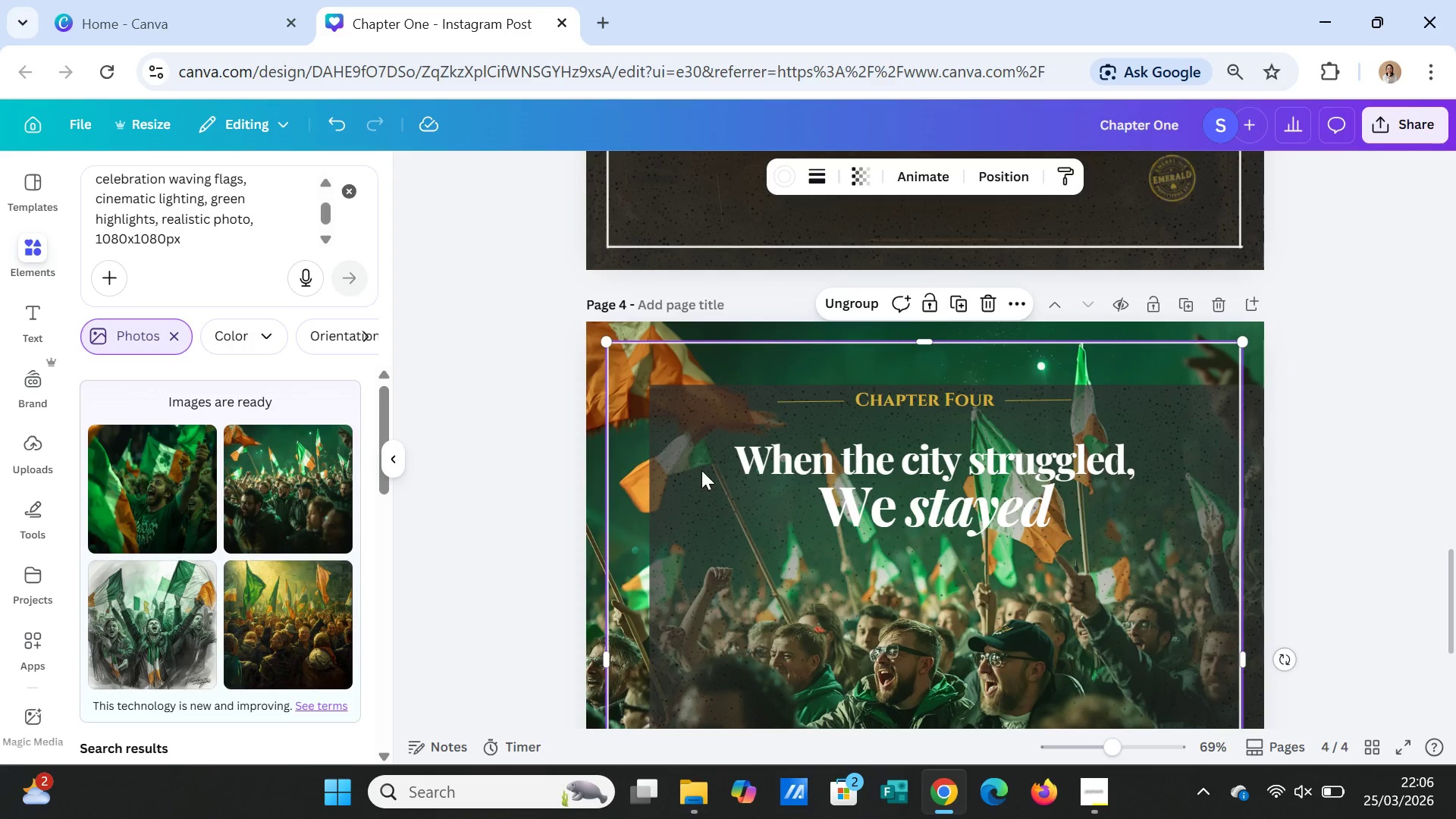 
left_click([698, 459])
 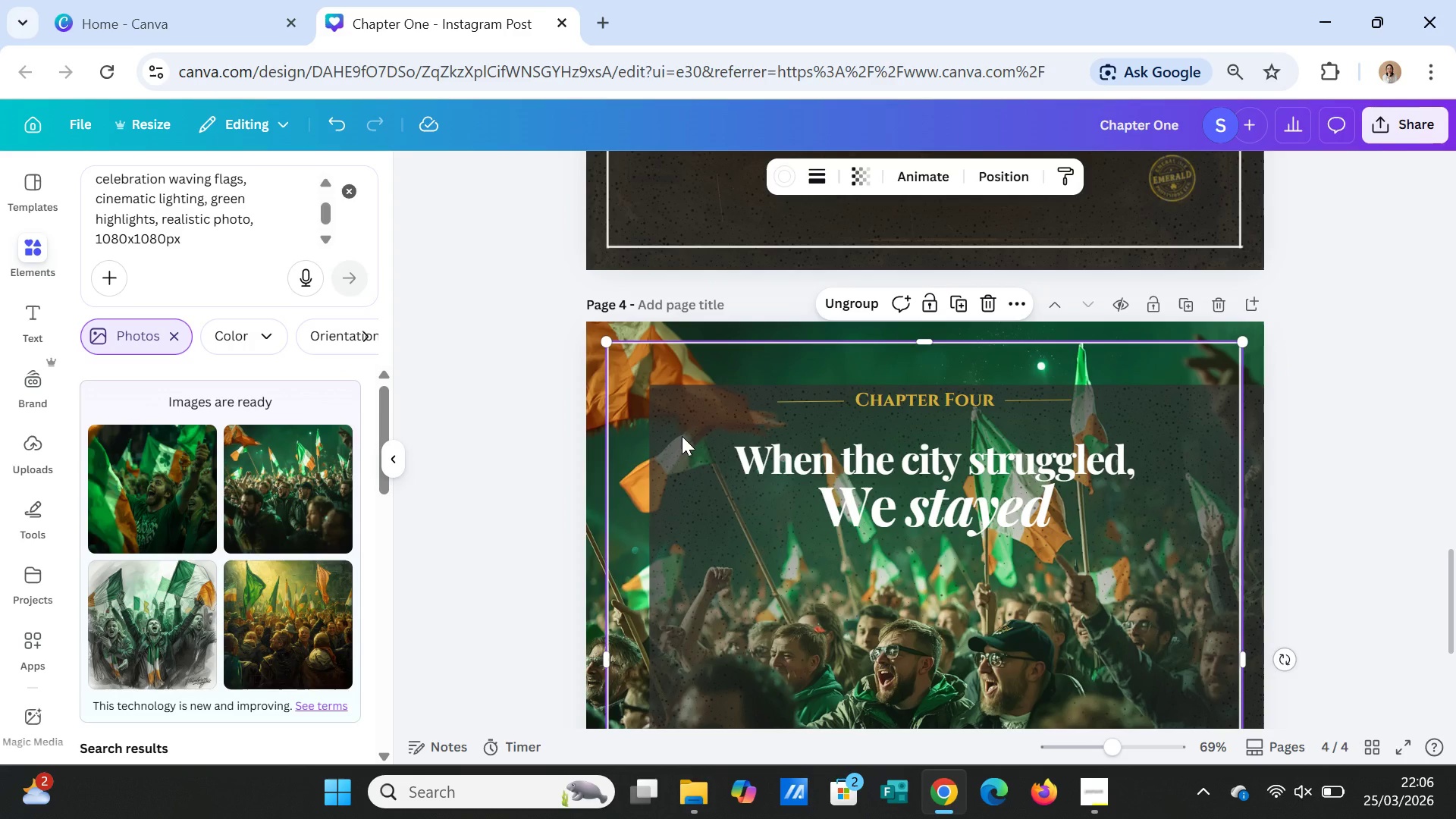 
right_click([682, 436])
 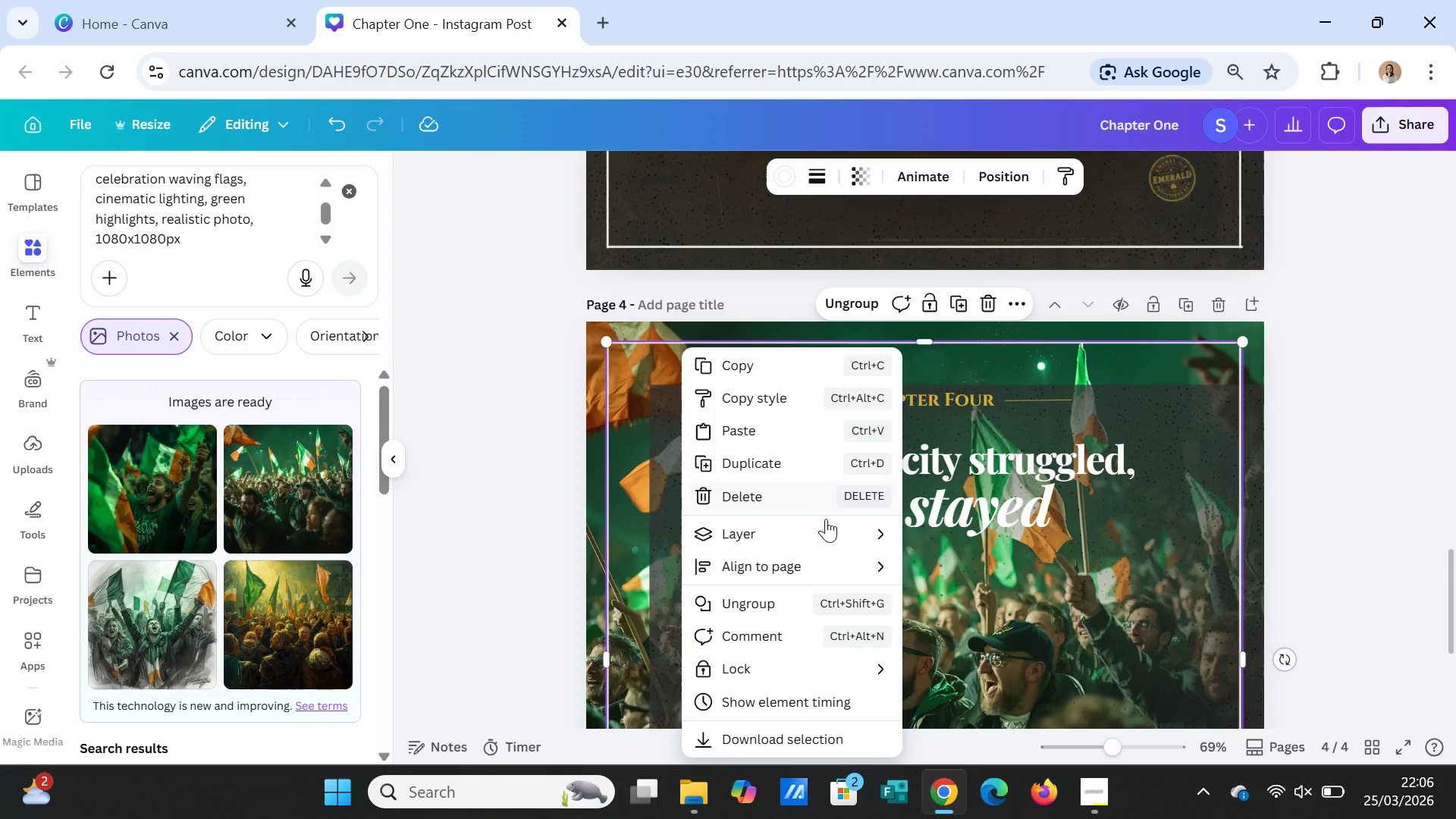 
left_click([828, 529])
 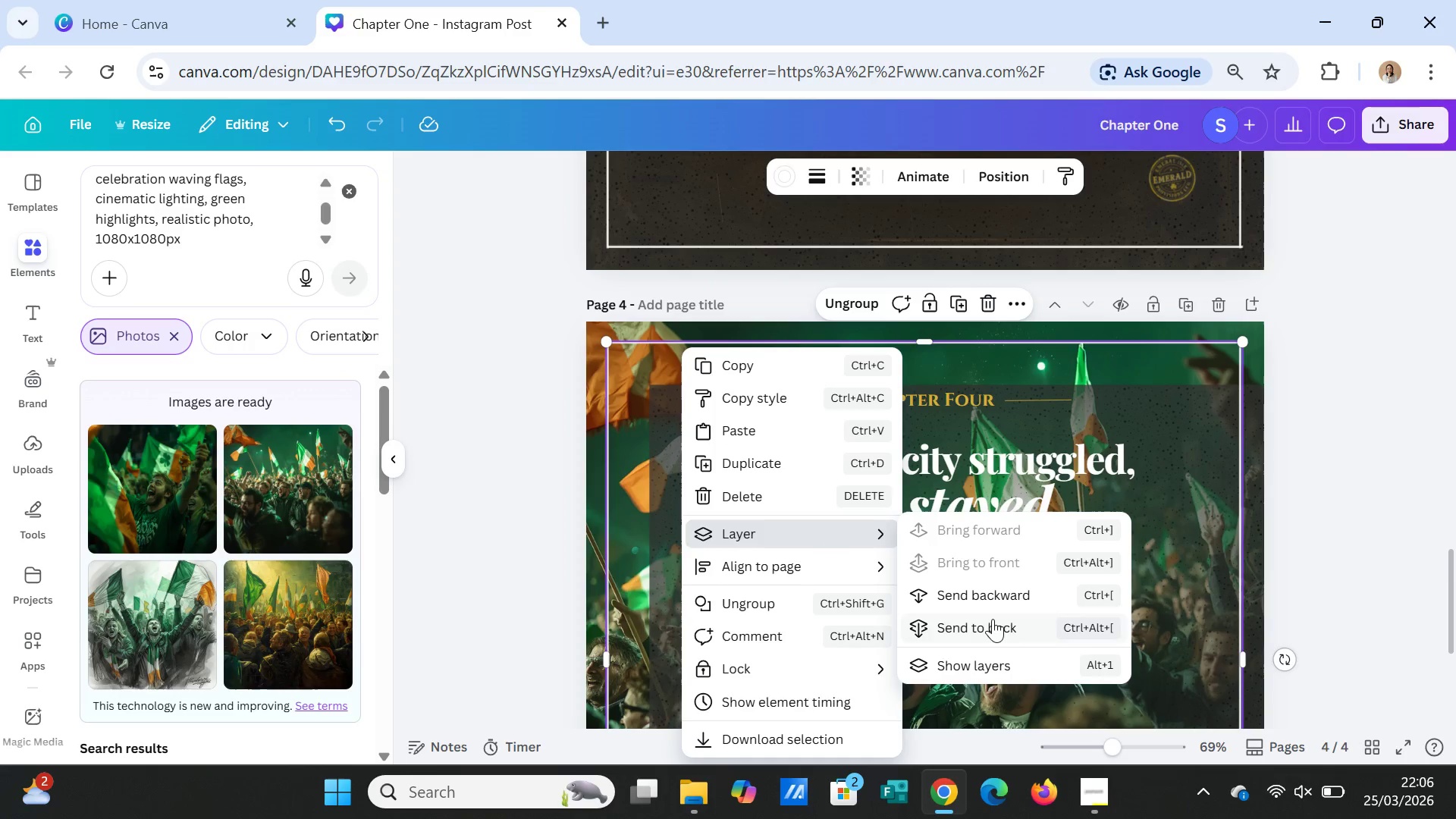 
left_click([993, 619])
 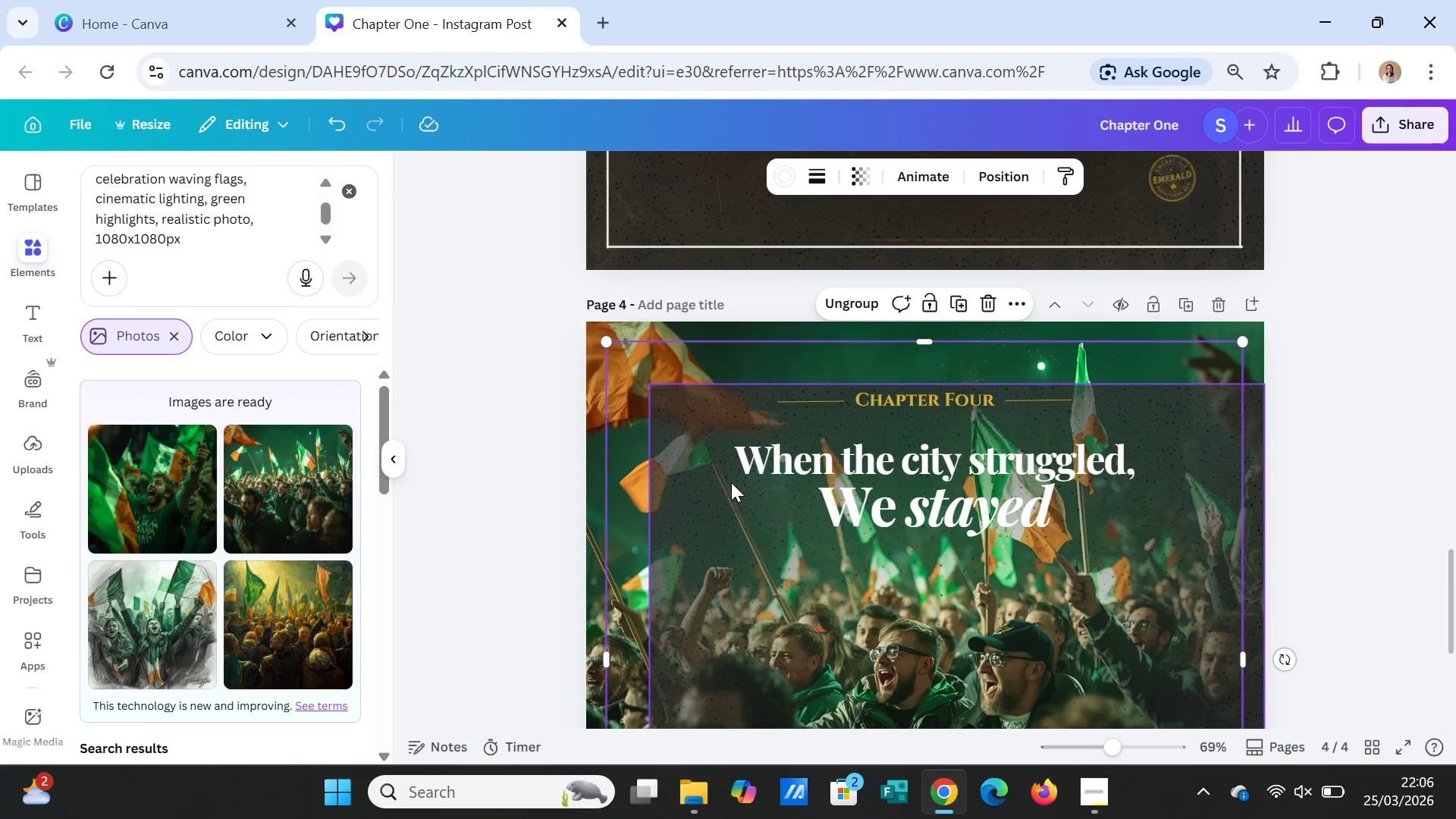 
left_click([731, 482])
 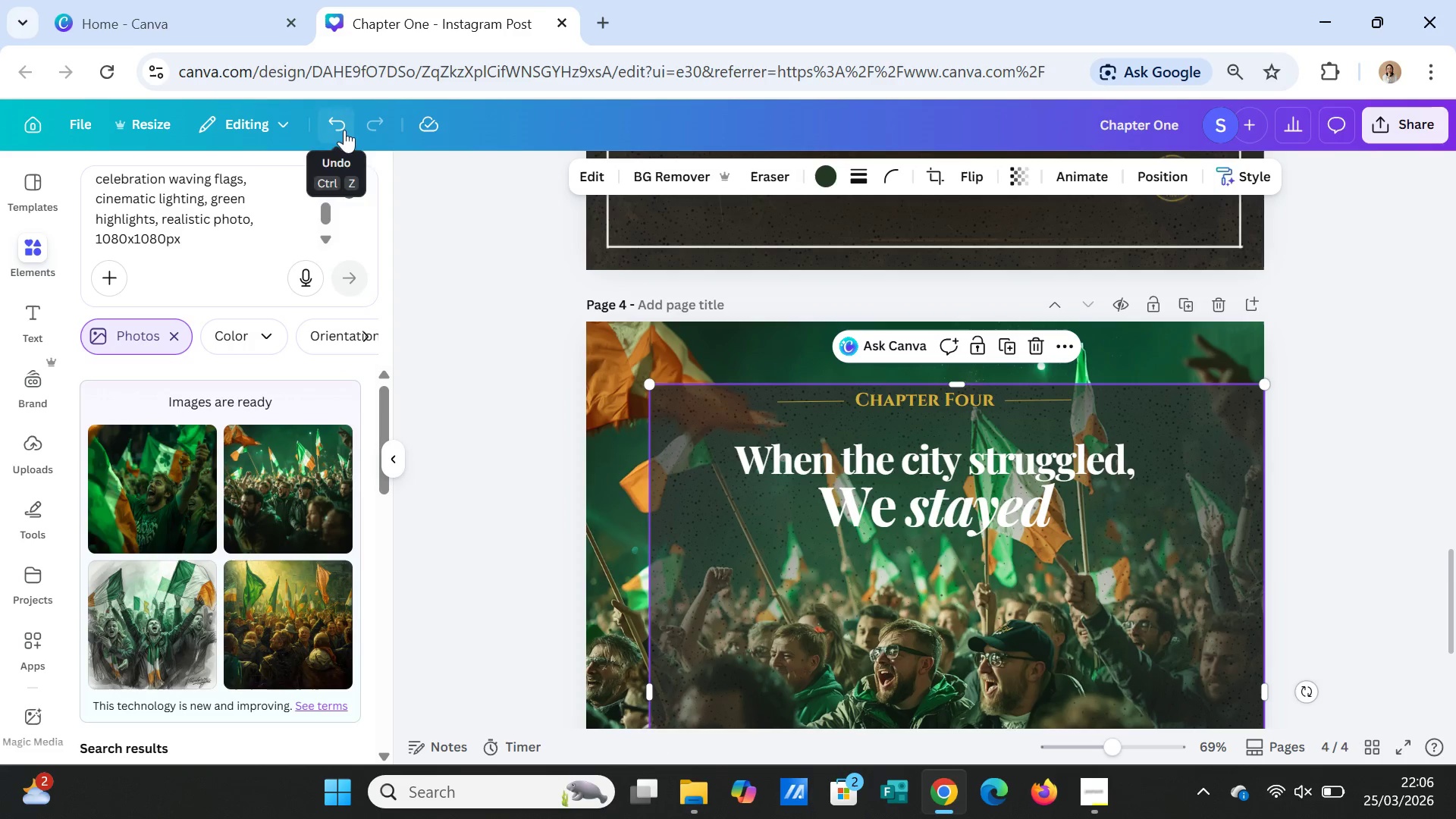 
wait(5.11)
 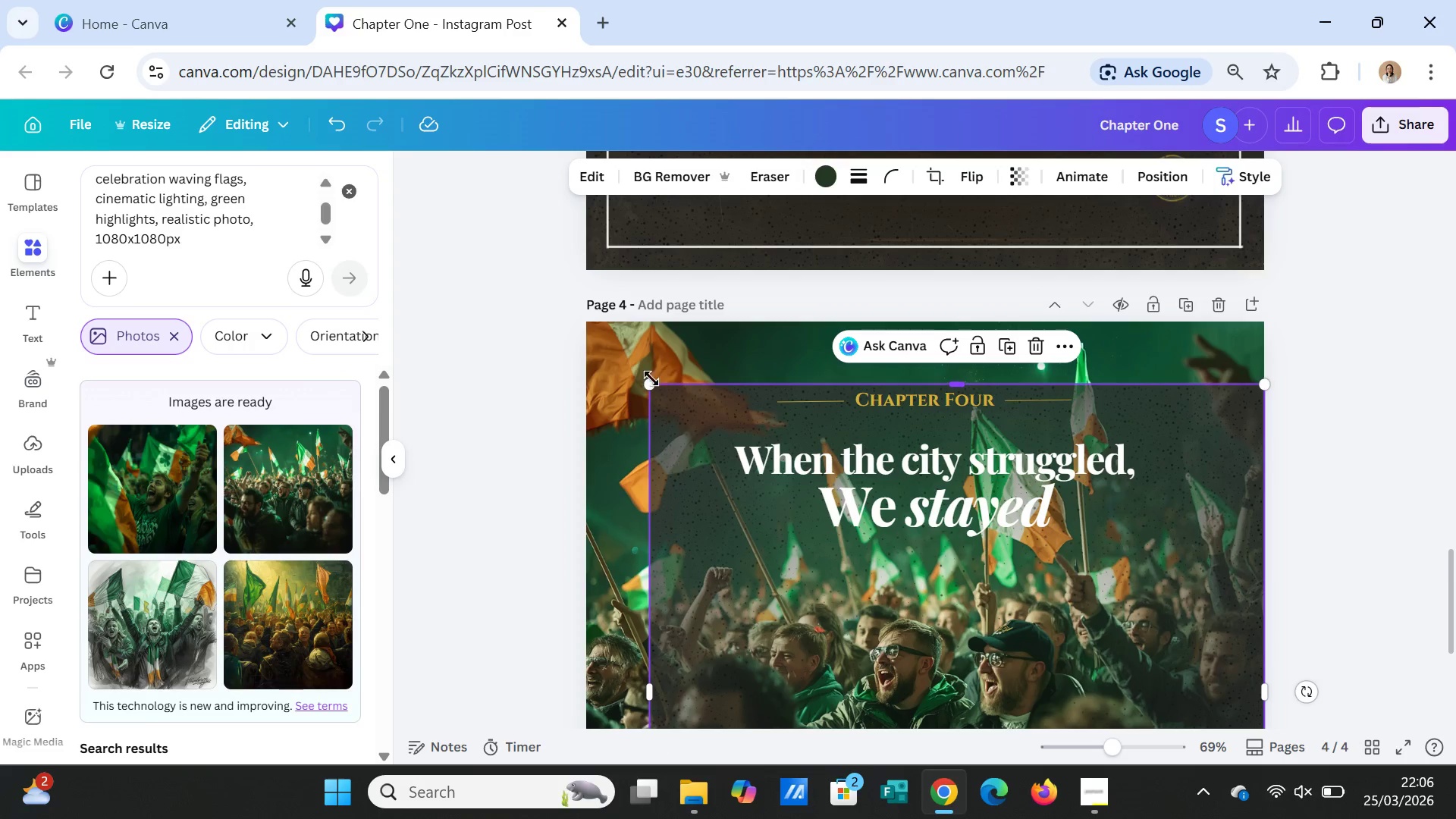 
left_click_drag(start_coordinate=[650, 383], to_coordinate=[585, 321])
 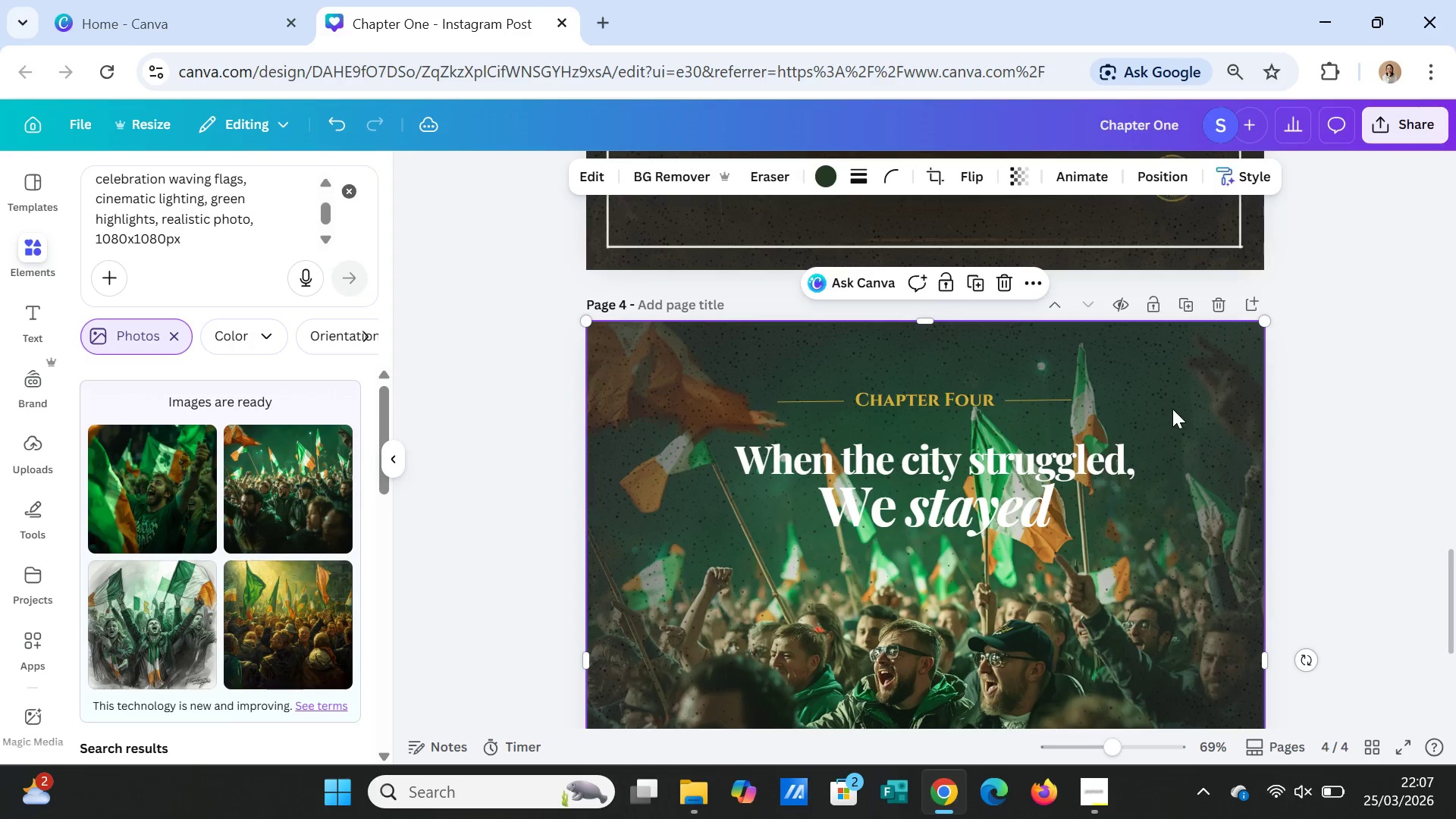 
left_click([1172, 409])
 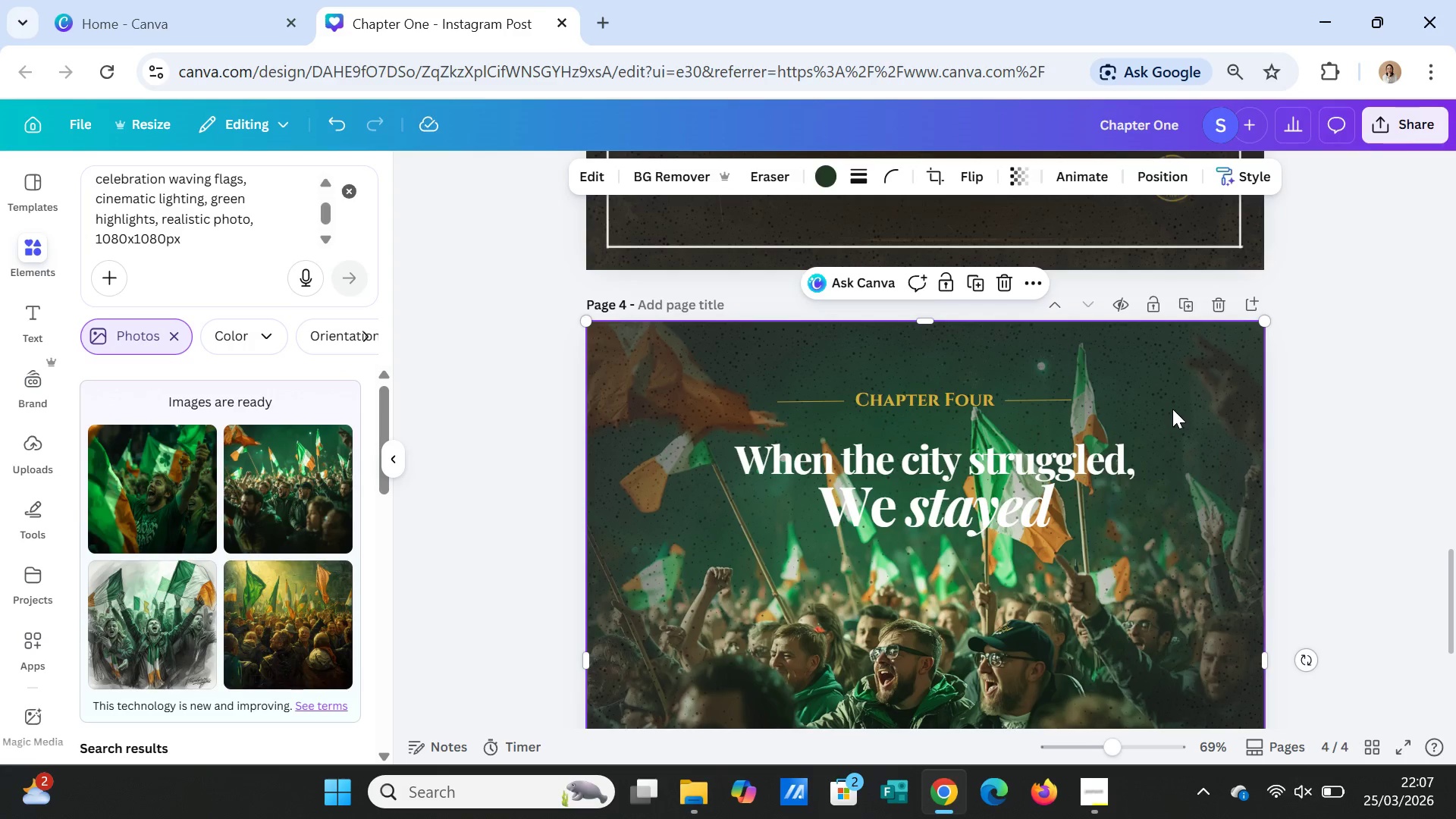 
right_click([1172, 409])
 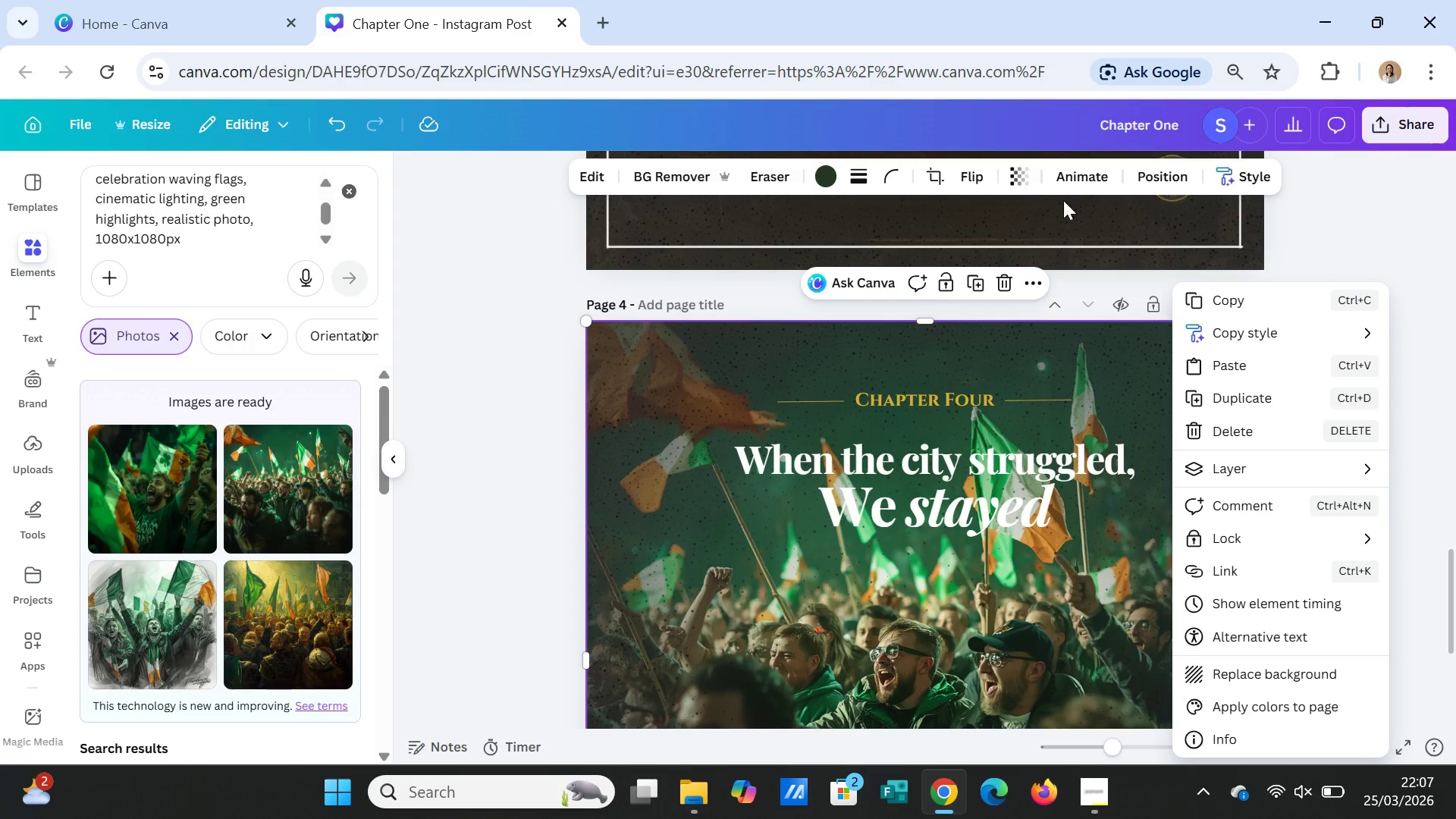 
left_click([1024, 171])
 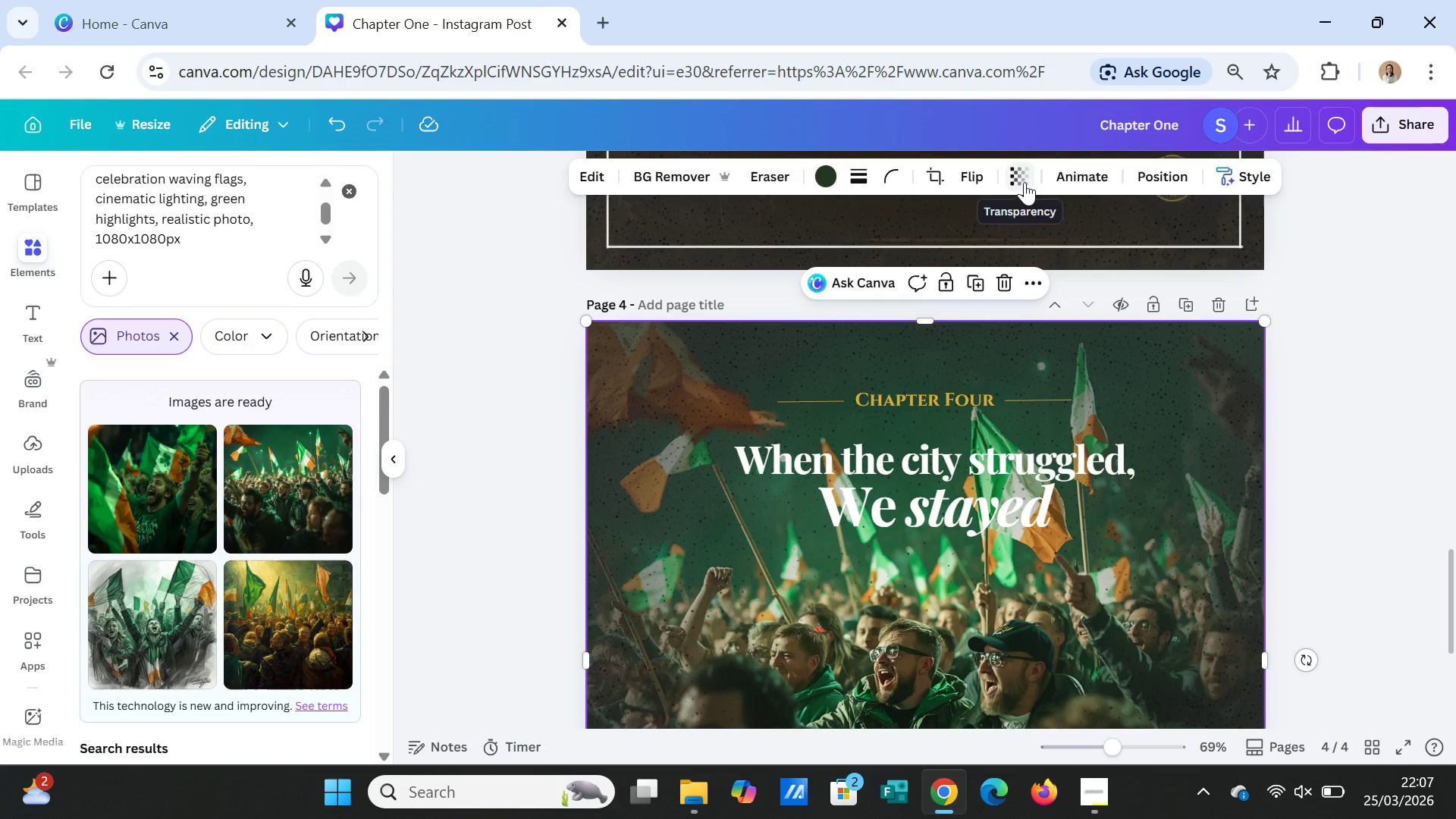 
left_click([1025, 182])
 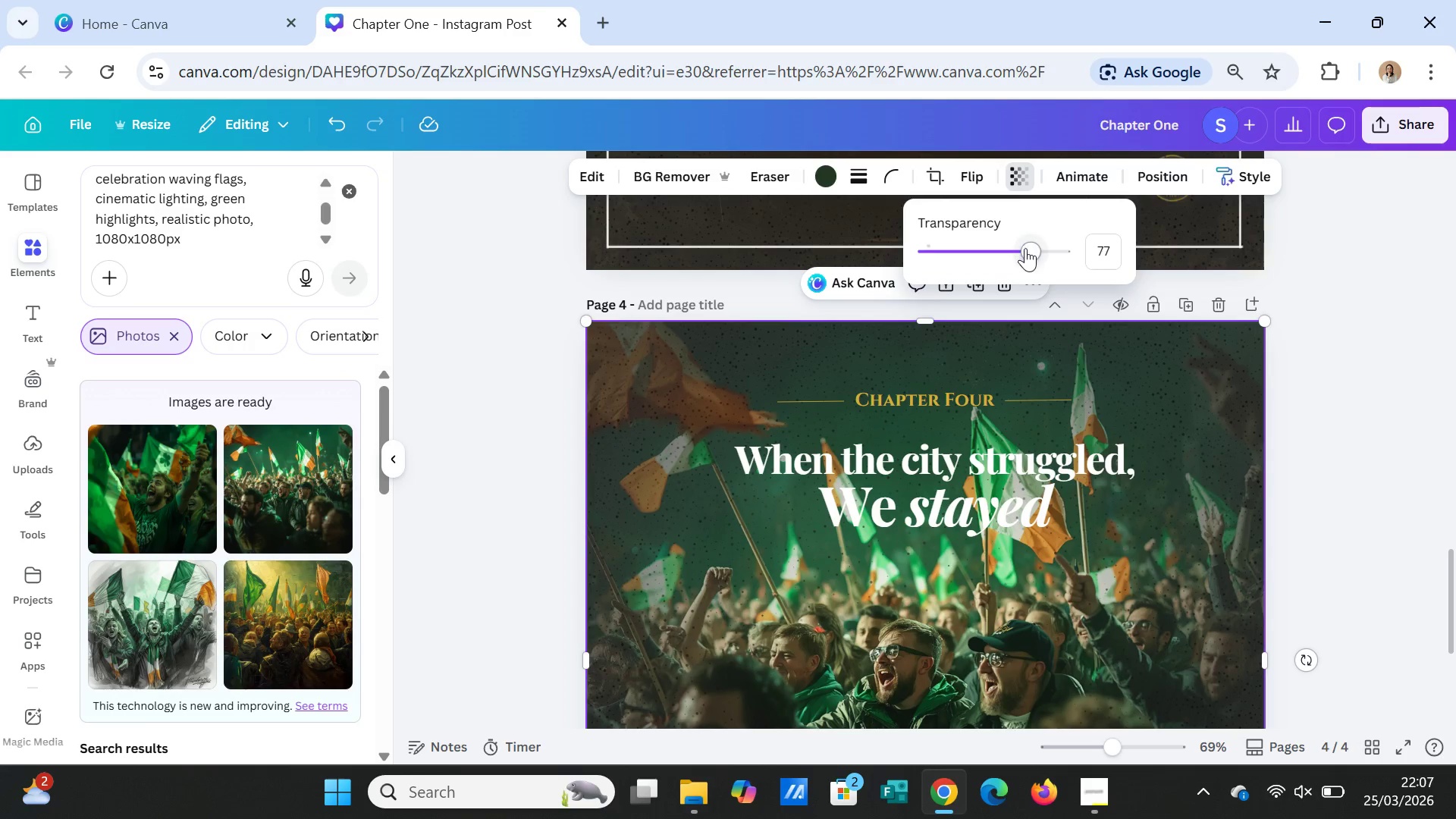 
left_click_drag(start_coordinate=[1028, 251], to_coordinate=[981, 237])
 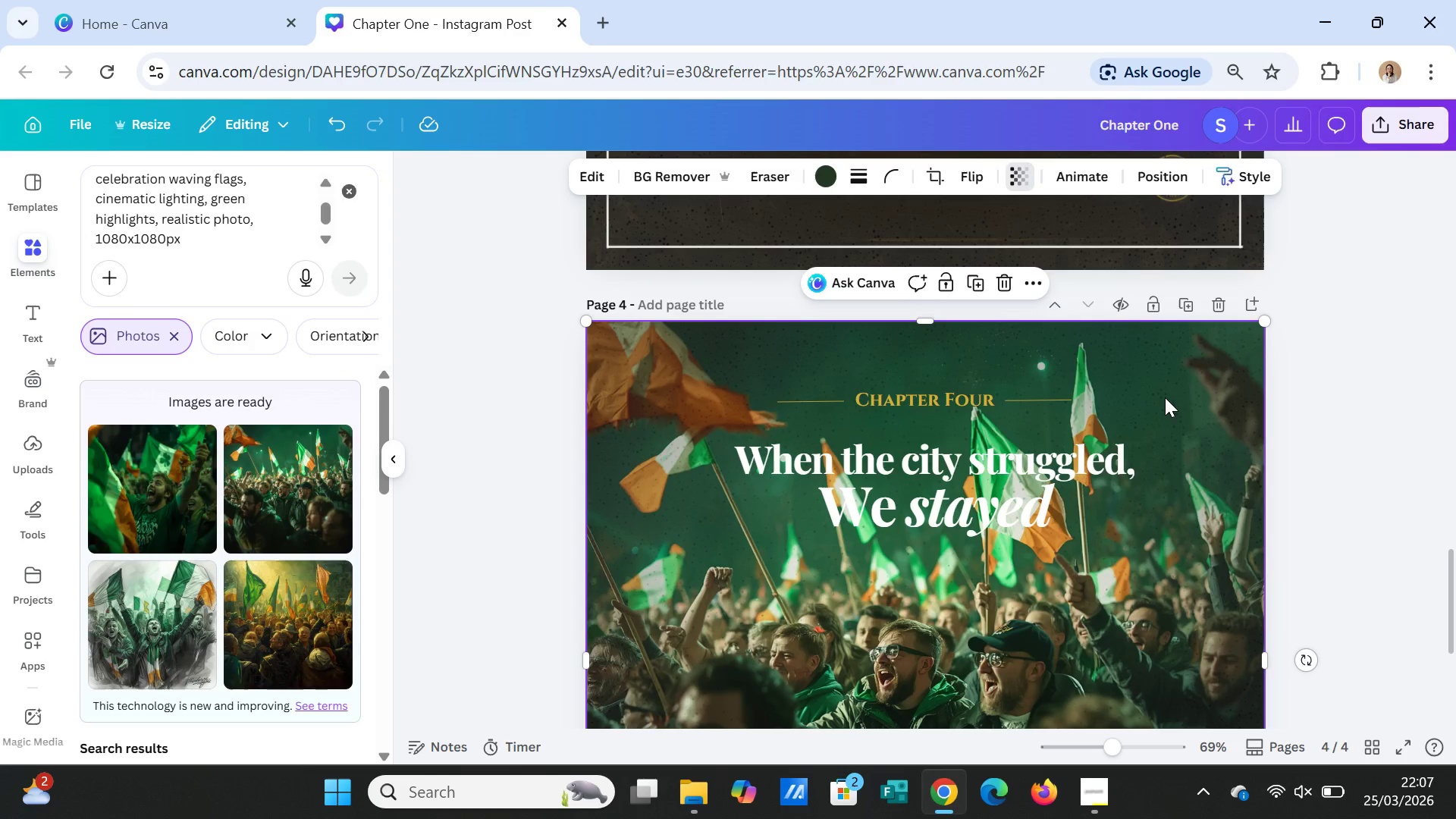 
left_click([1165, 397])
 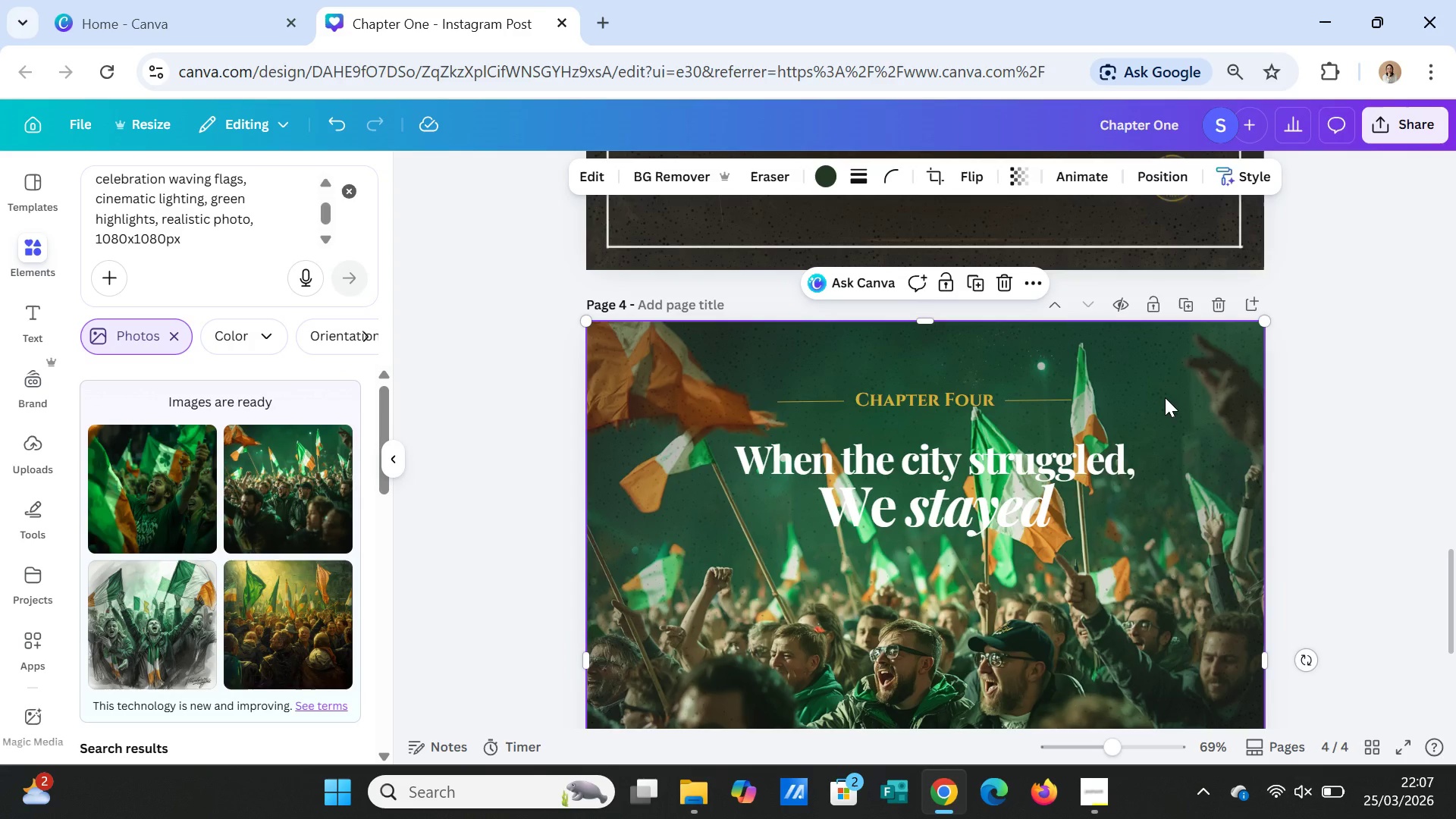 
right_click([1165, 397])
 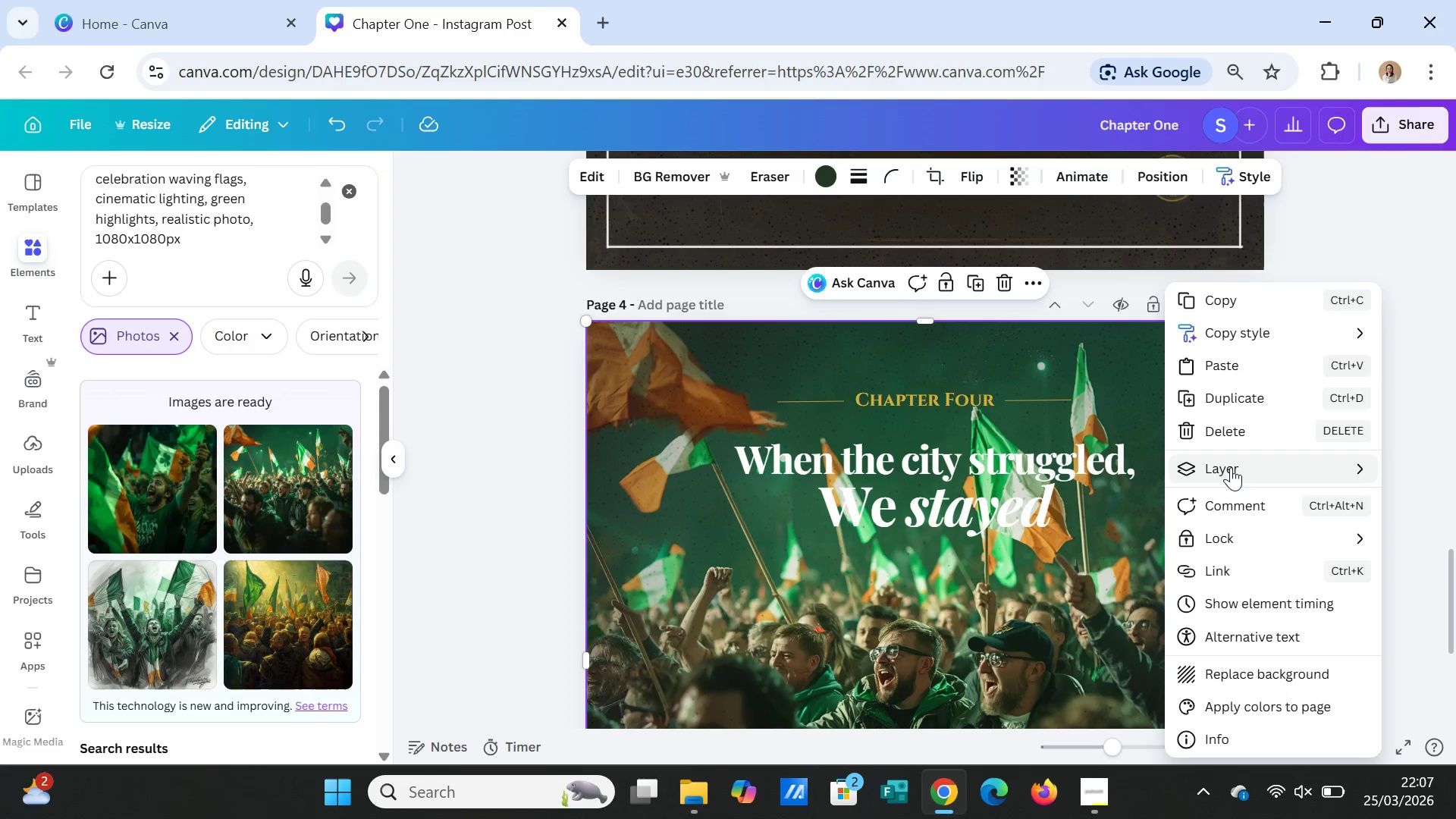 
left_click([1231, 469])
 